 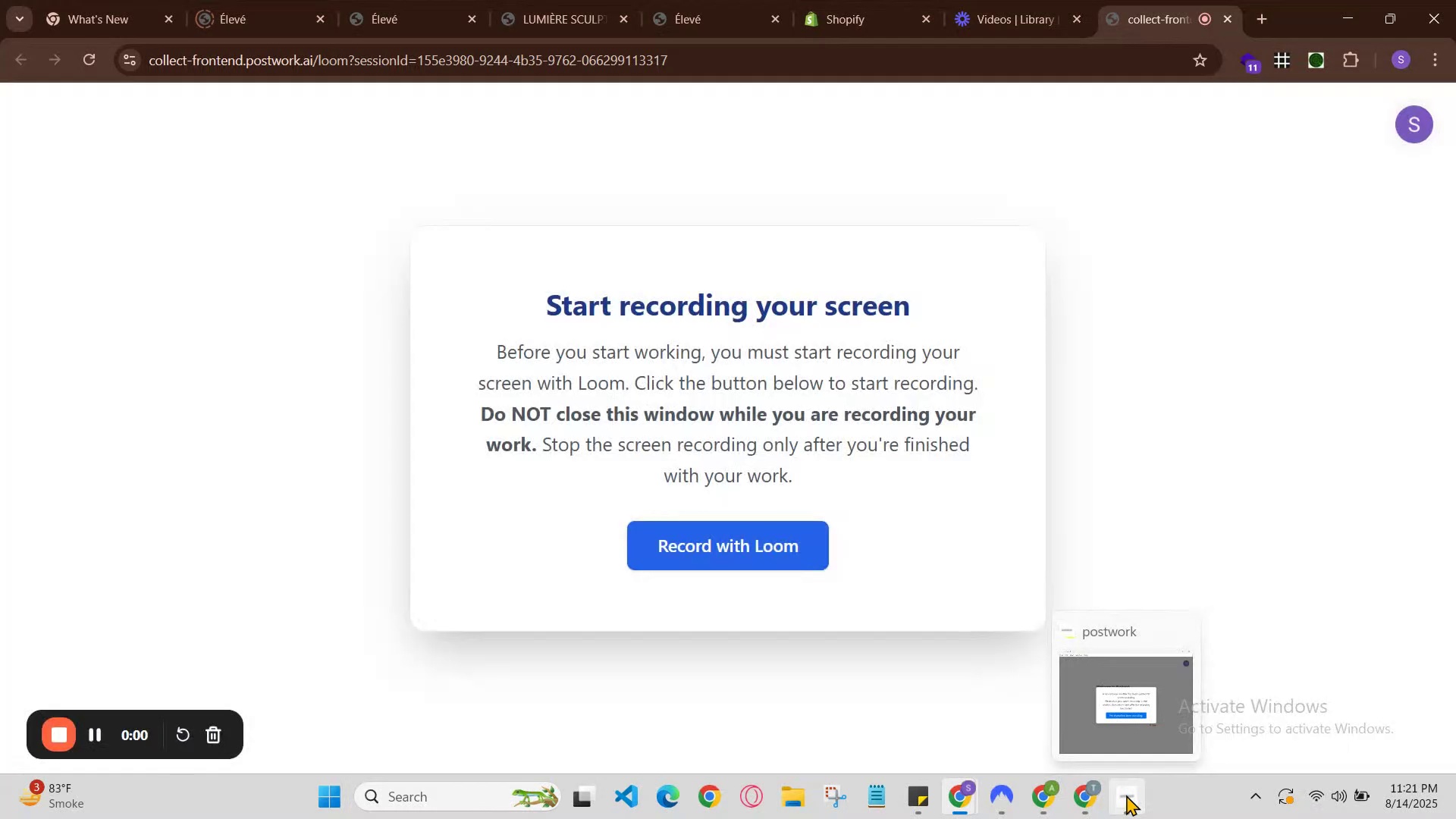 
left_click([843, 0])
 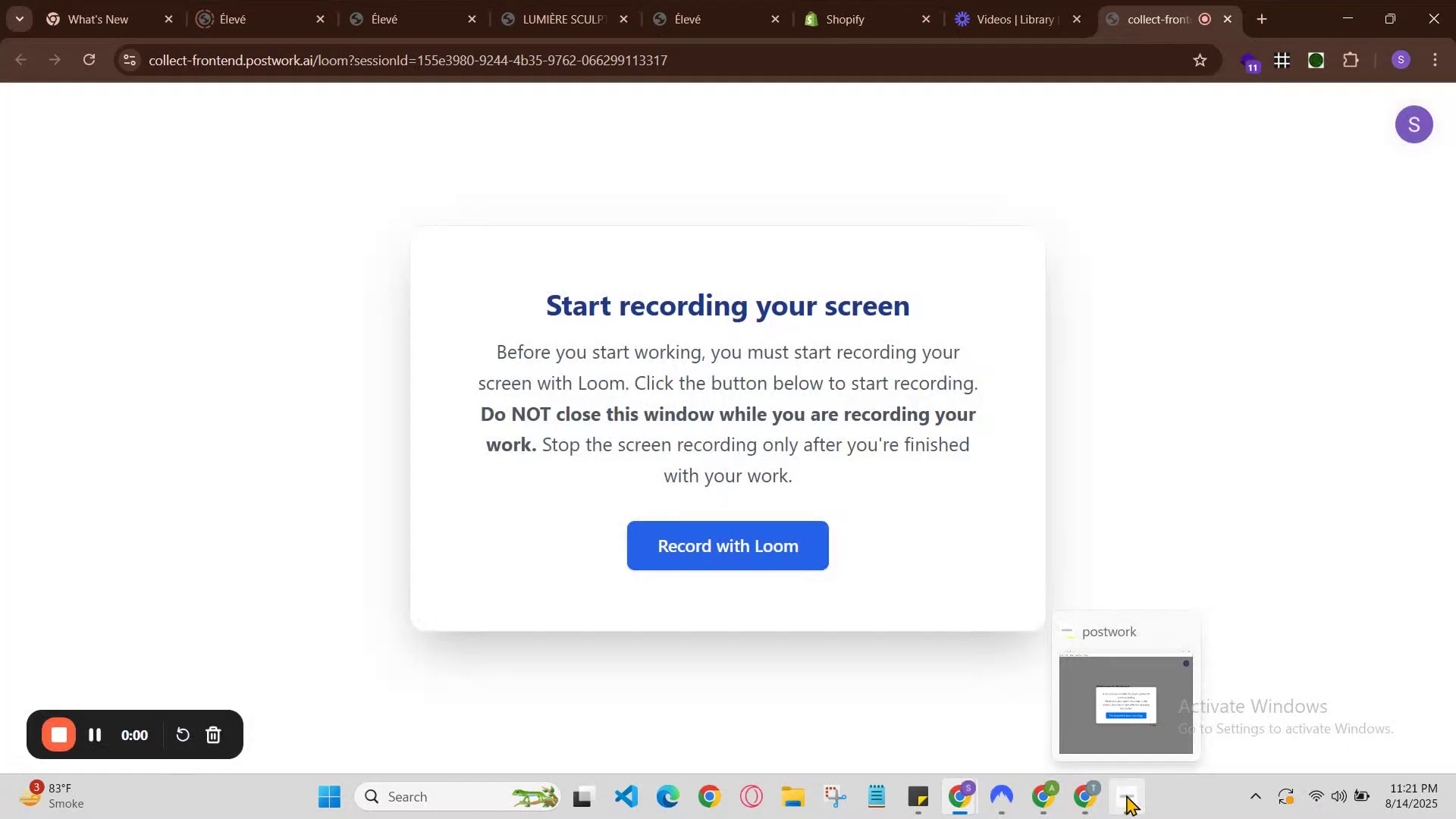 
left_click([147, 0])
 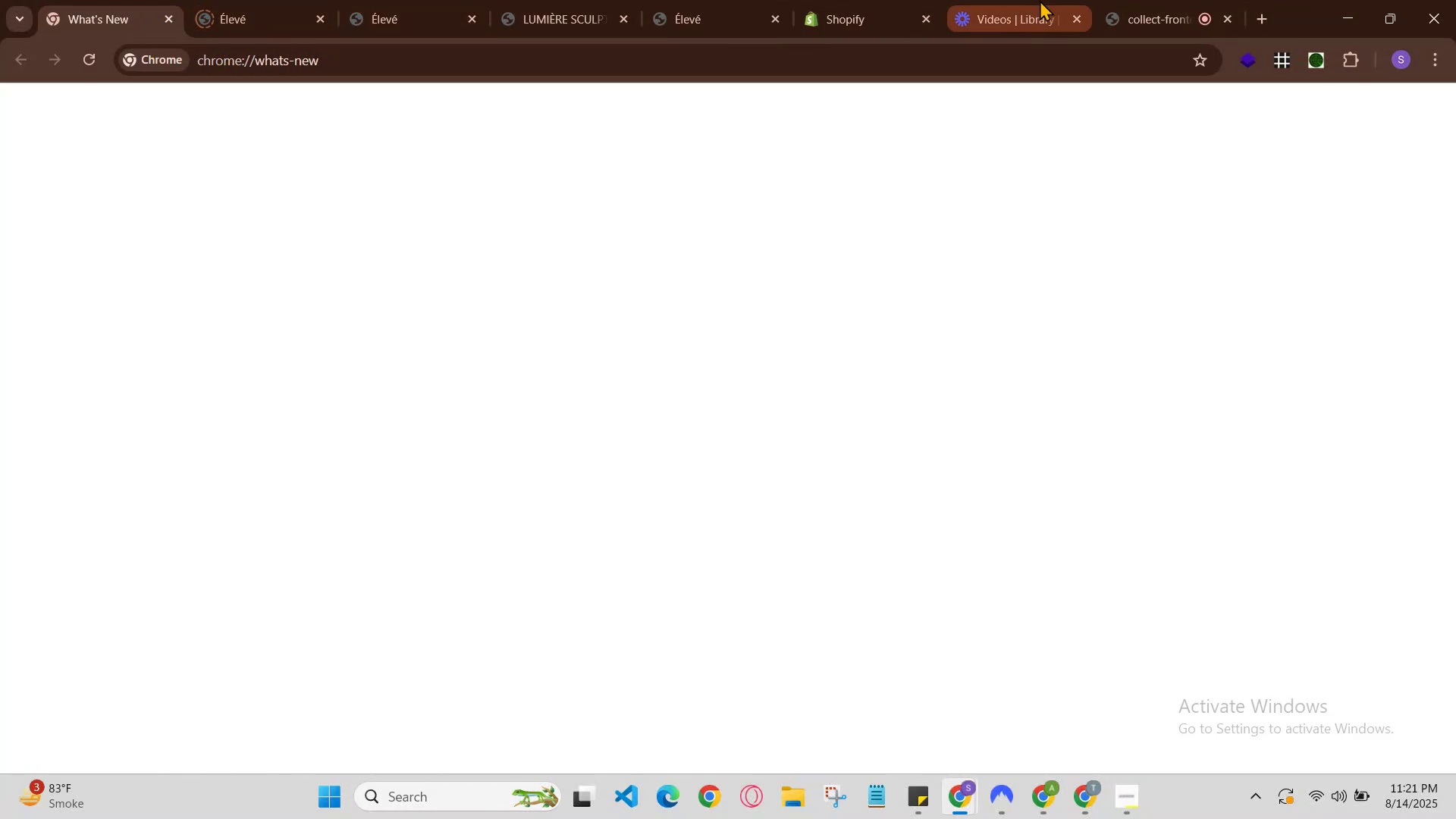 
left_click([1119, 0])
 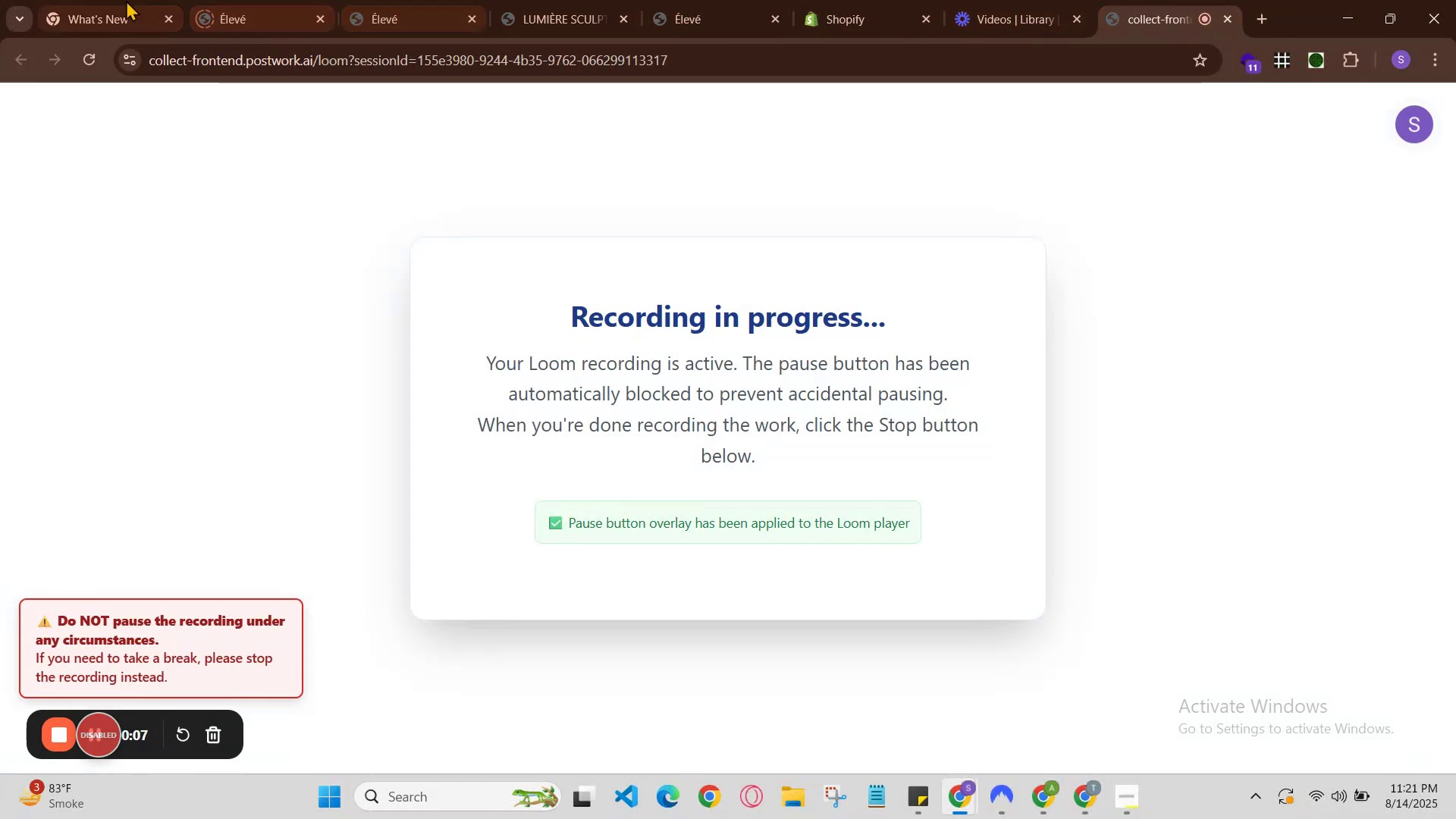 
left_click([124, 0])
 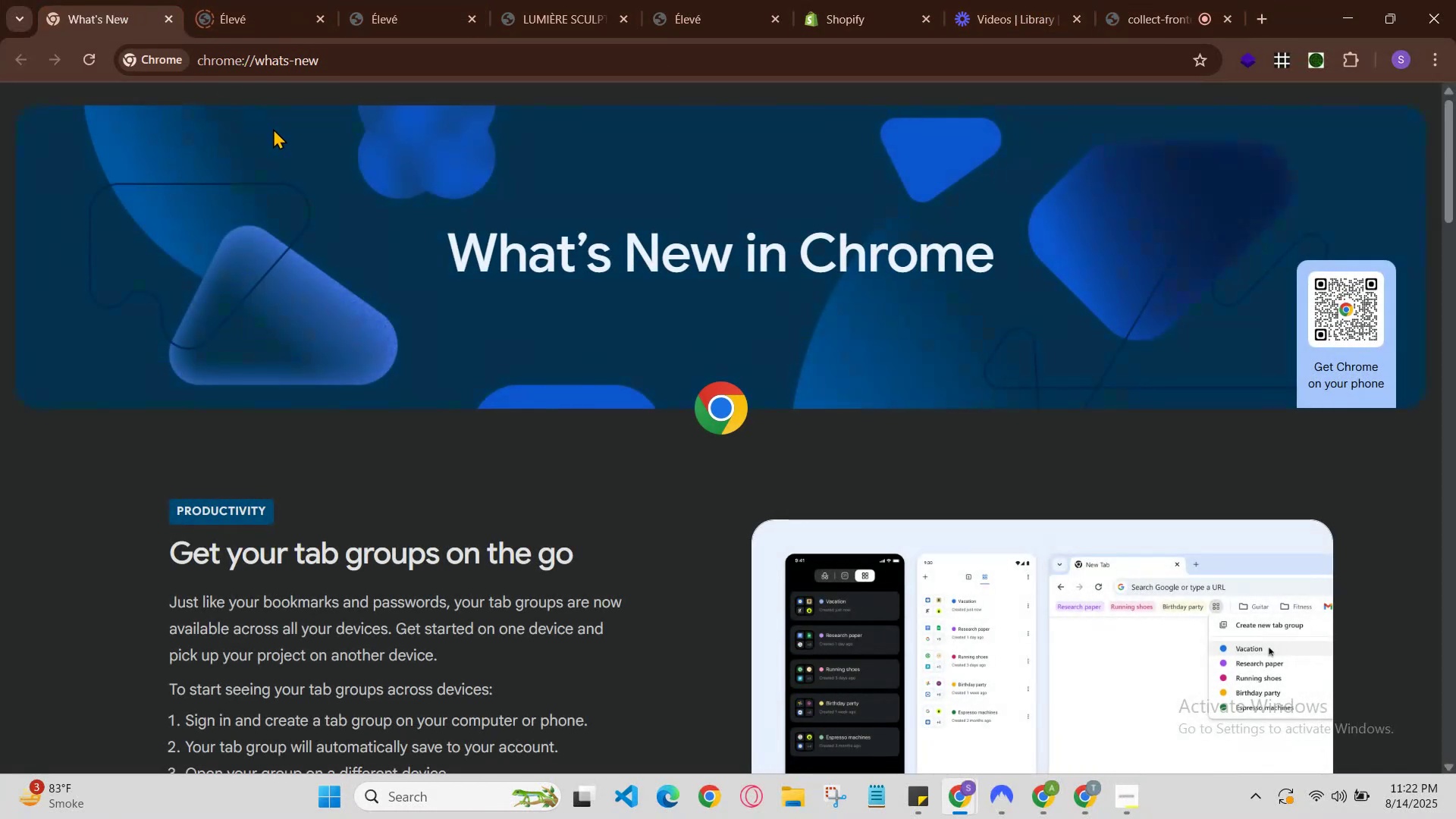 
left_click([275, 0])
 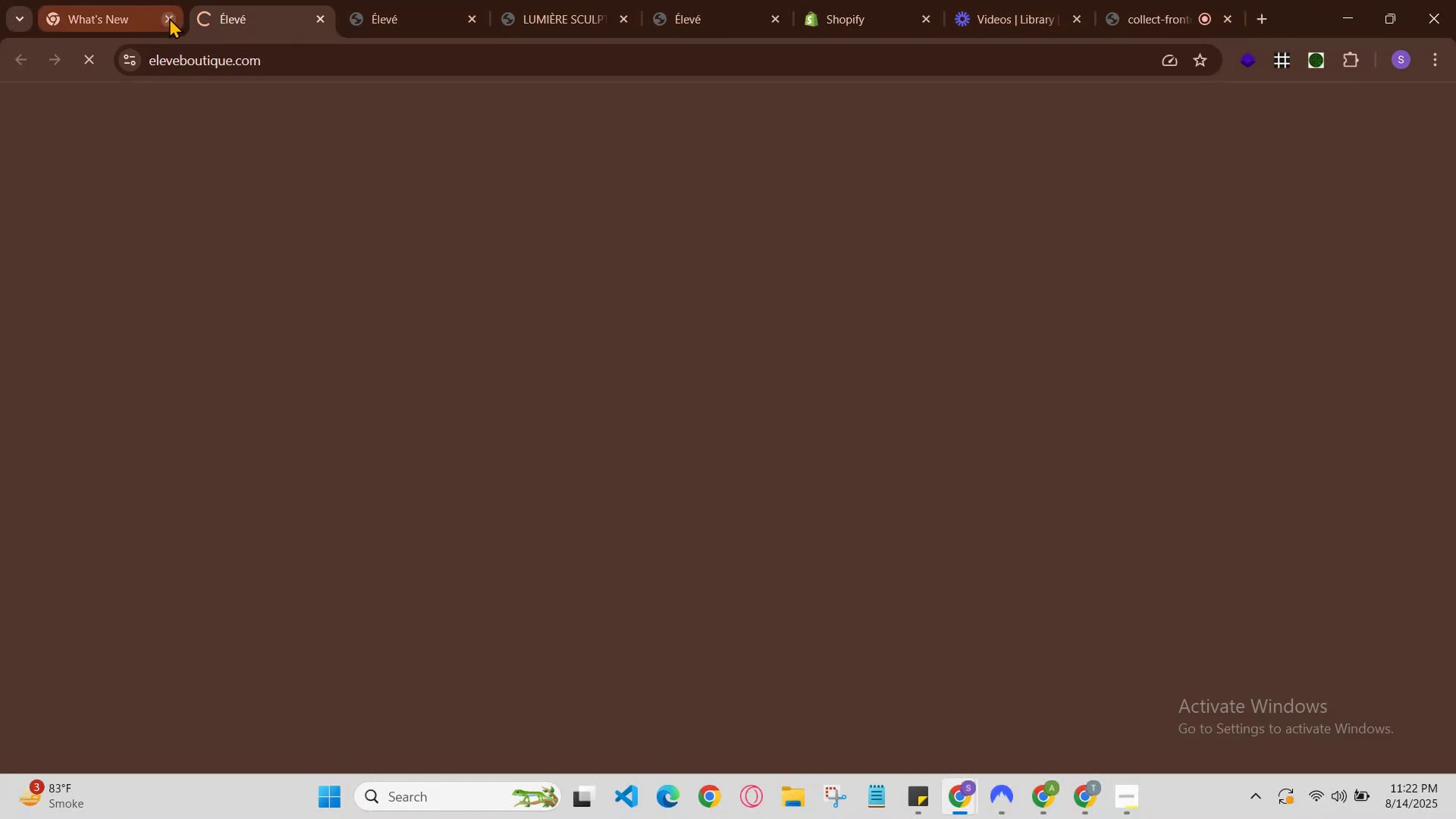 
left_click([168, 17])
 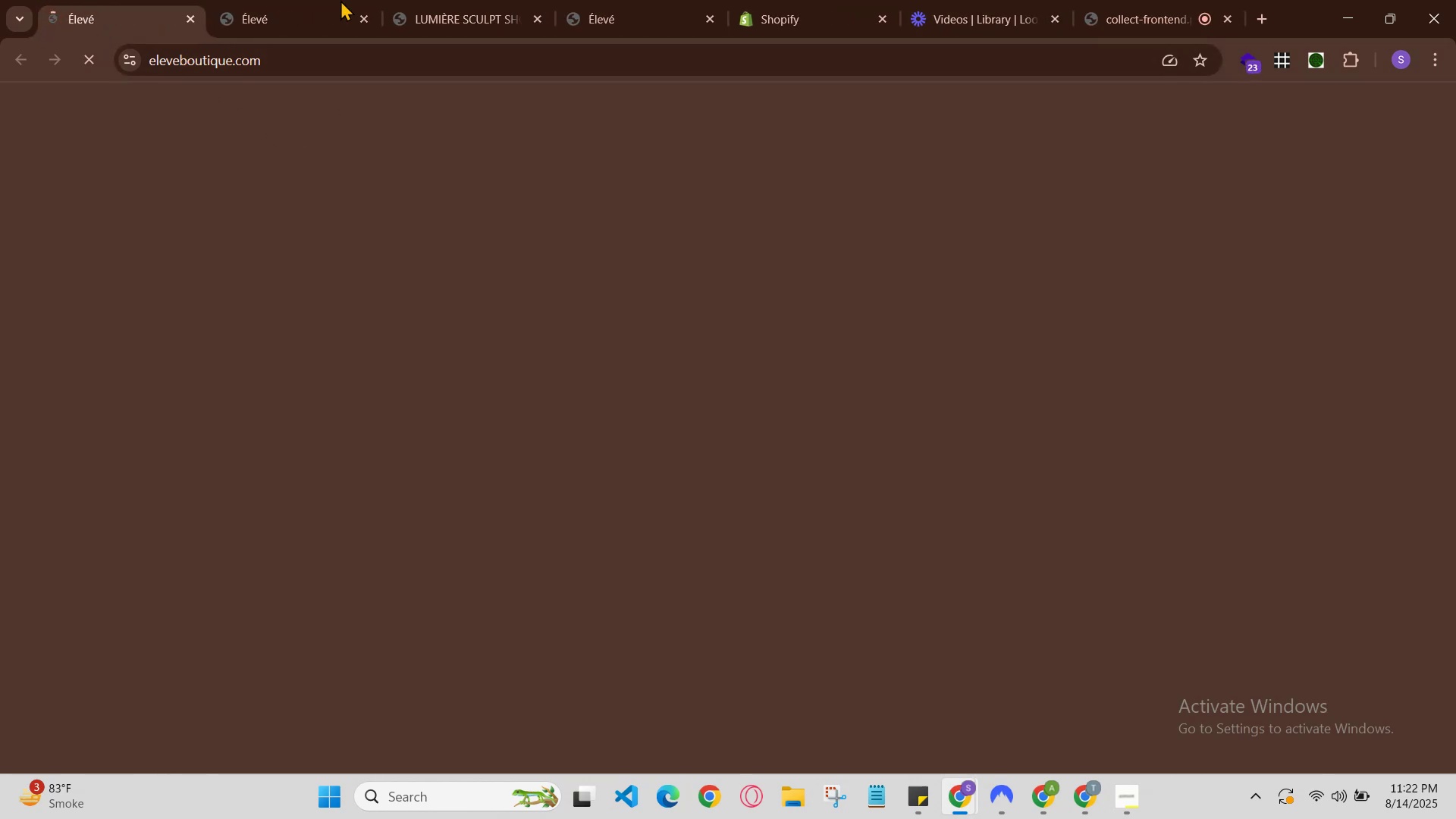 
scroll: coordinate [374, 228], scroll_direction: down, amount: 2.0
 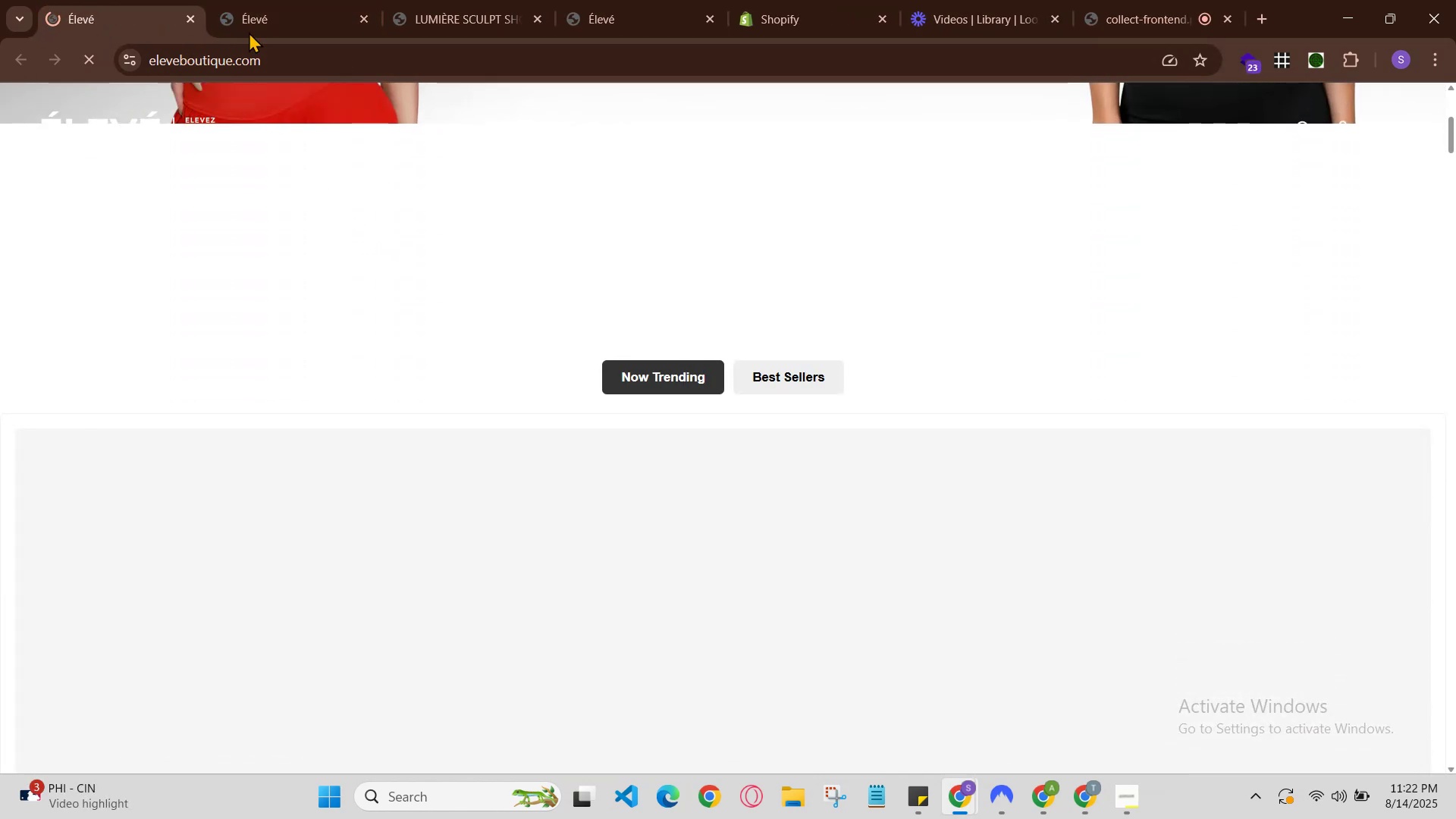 
left_click([262, 0])
 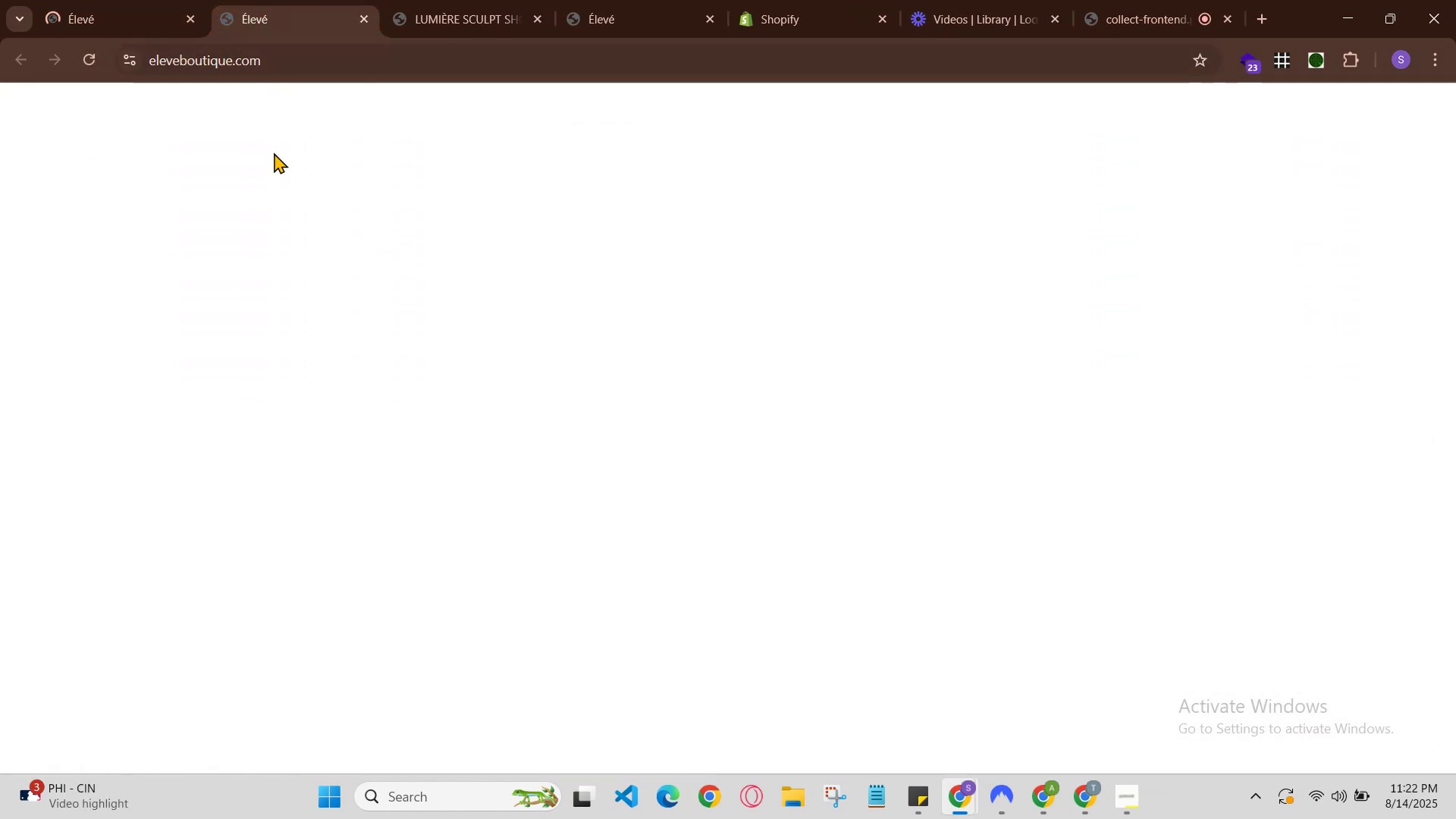 
scroll: coordinate [425, 226], scroll_direction: down, amount: 2.0
 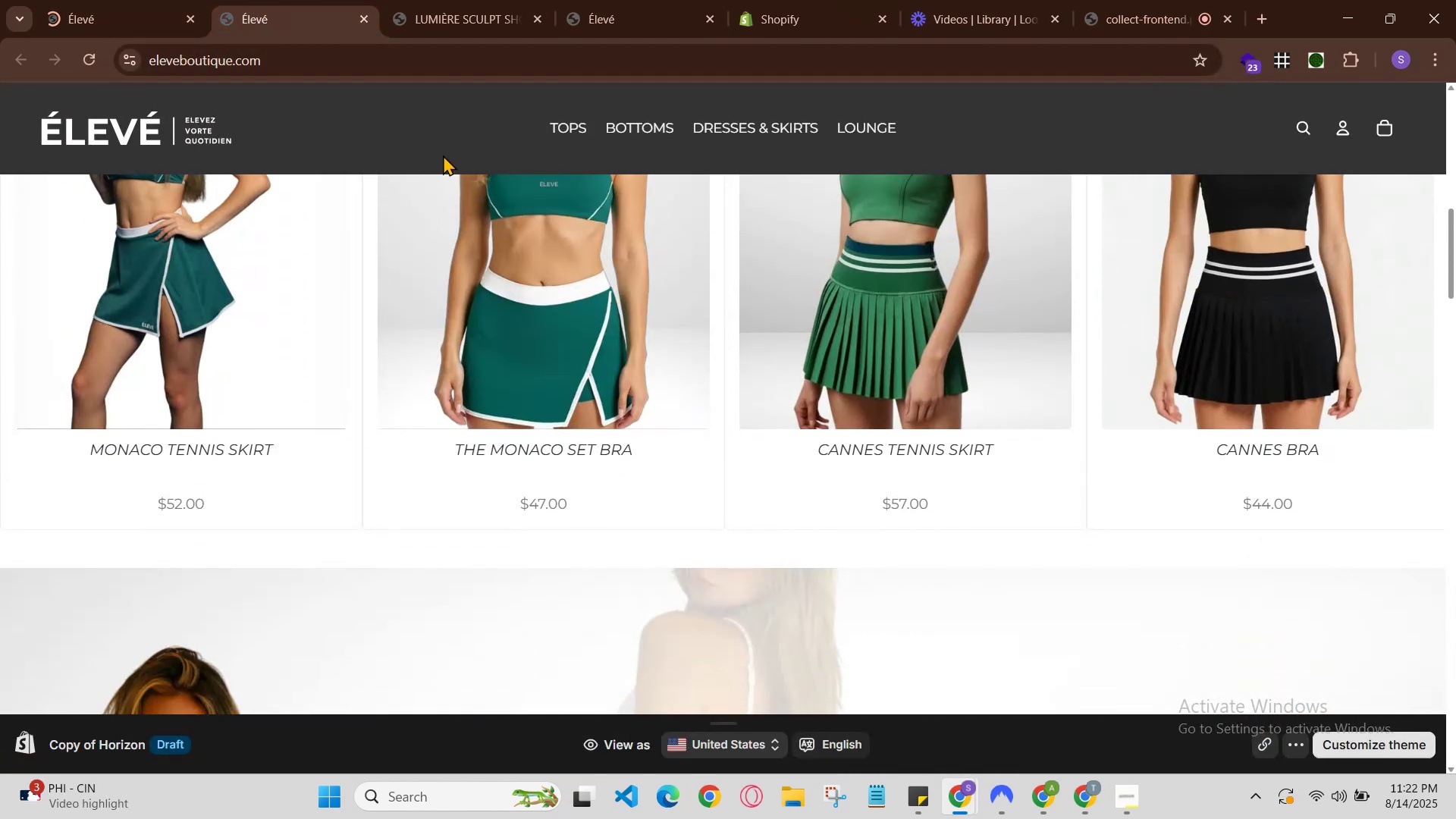 
scroll: coordinate [443, 172], scroll_direction: up, amount: 2.0
 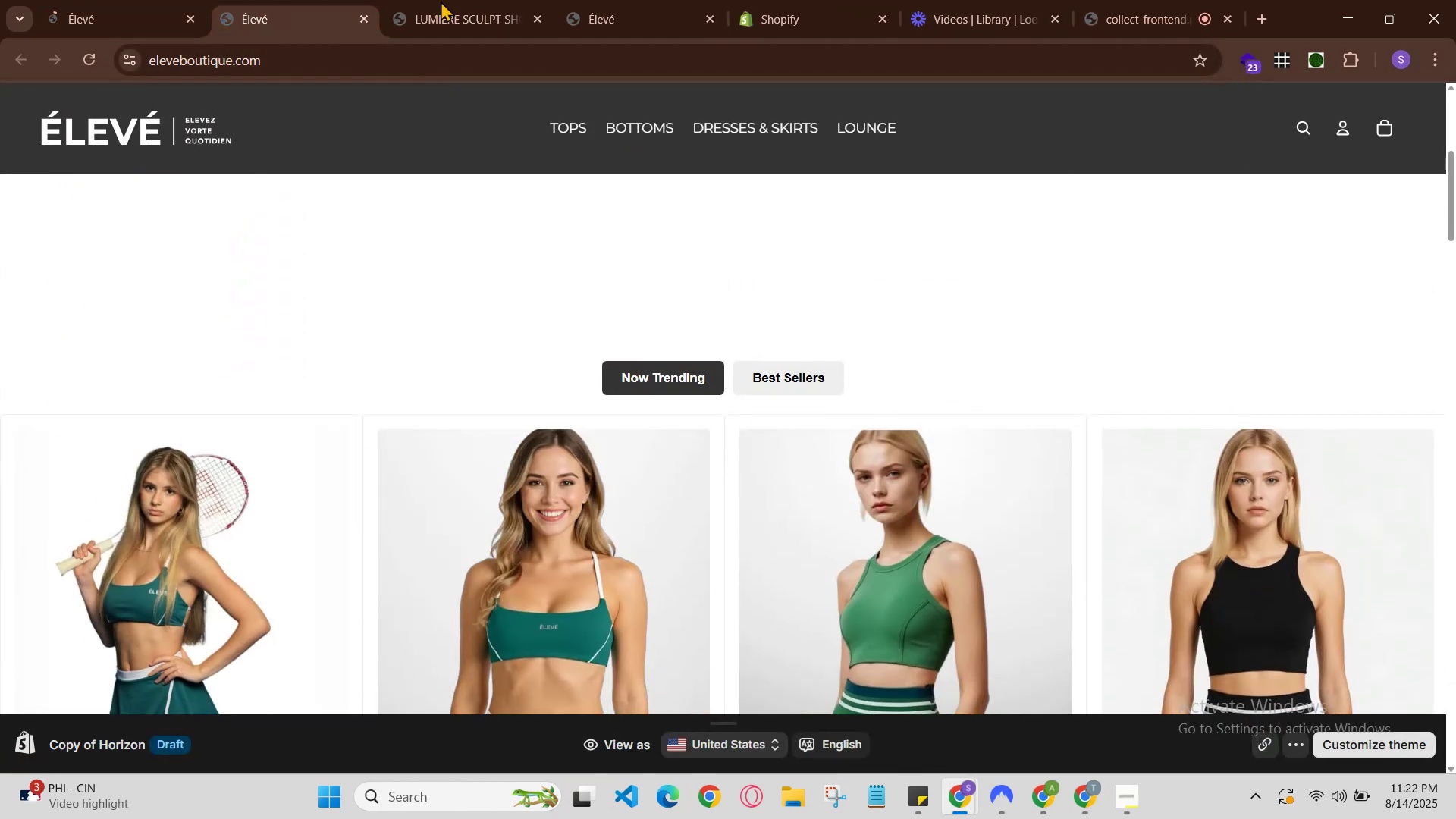 
left_click([442, 0])
 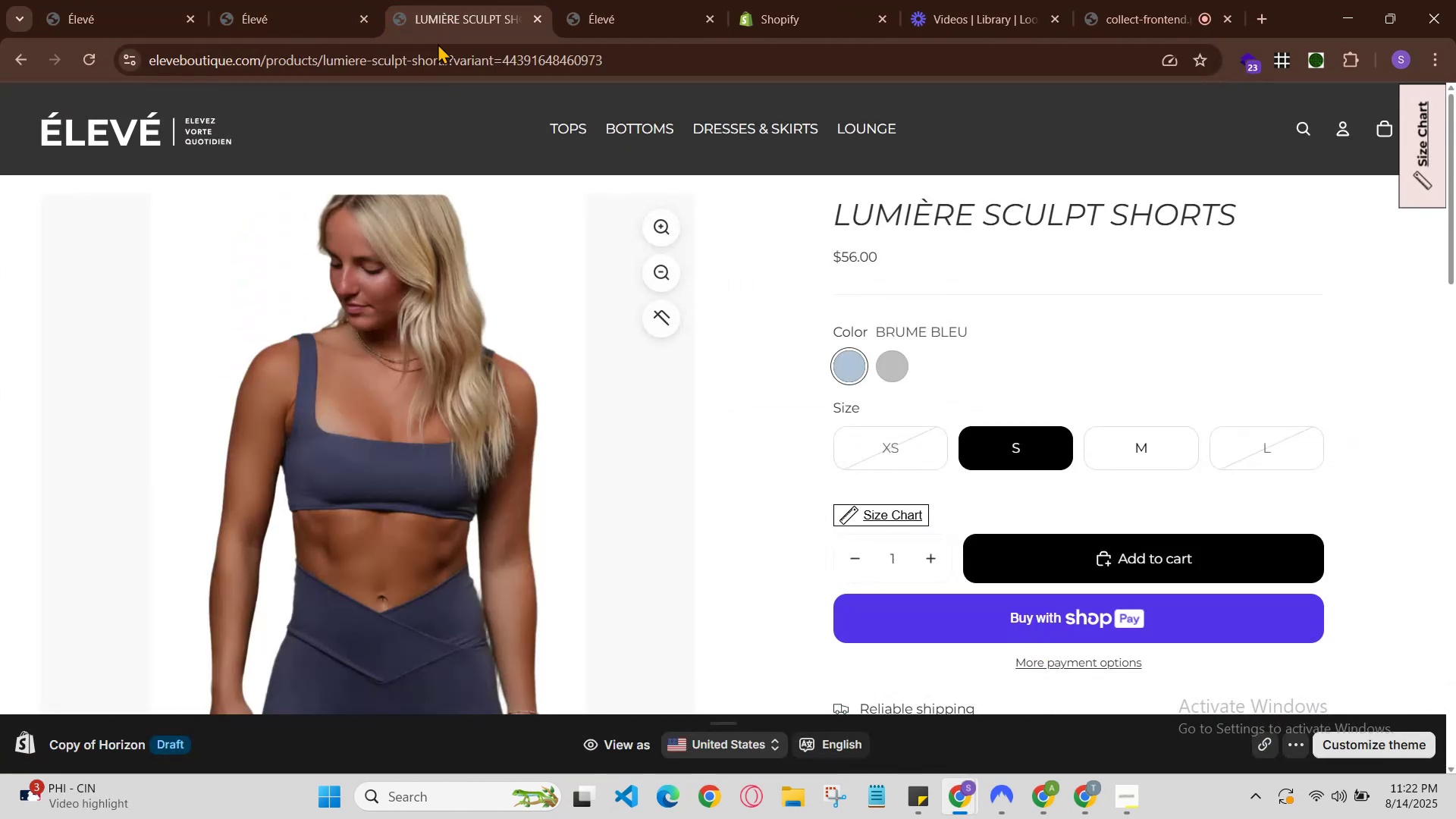 
scroll: coordinate [471, 147], scroll_direction: down, amount: 2.0
 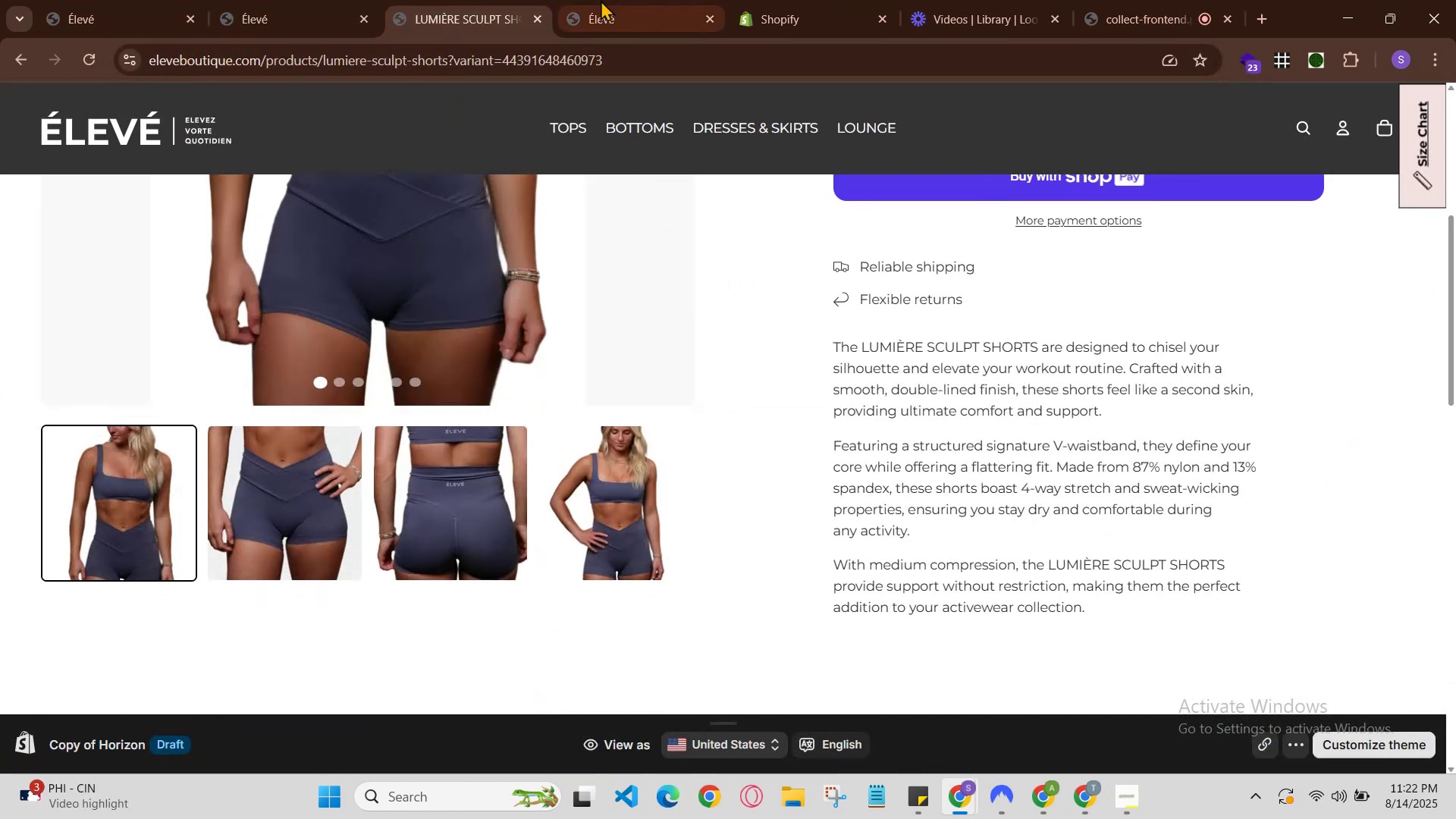 
left_click([604, 0])
 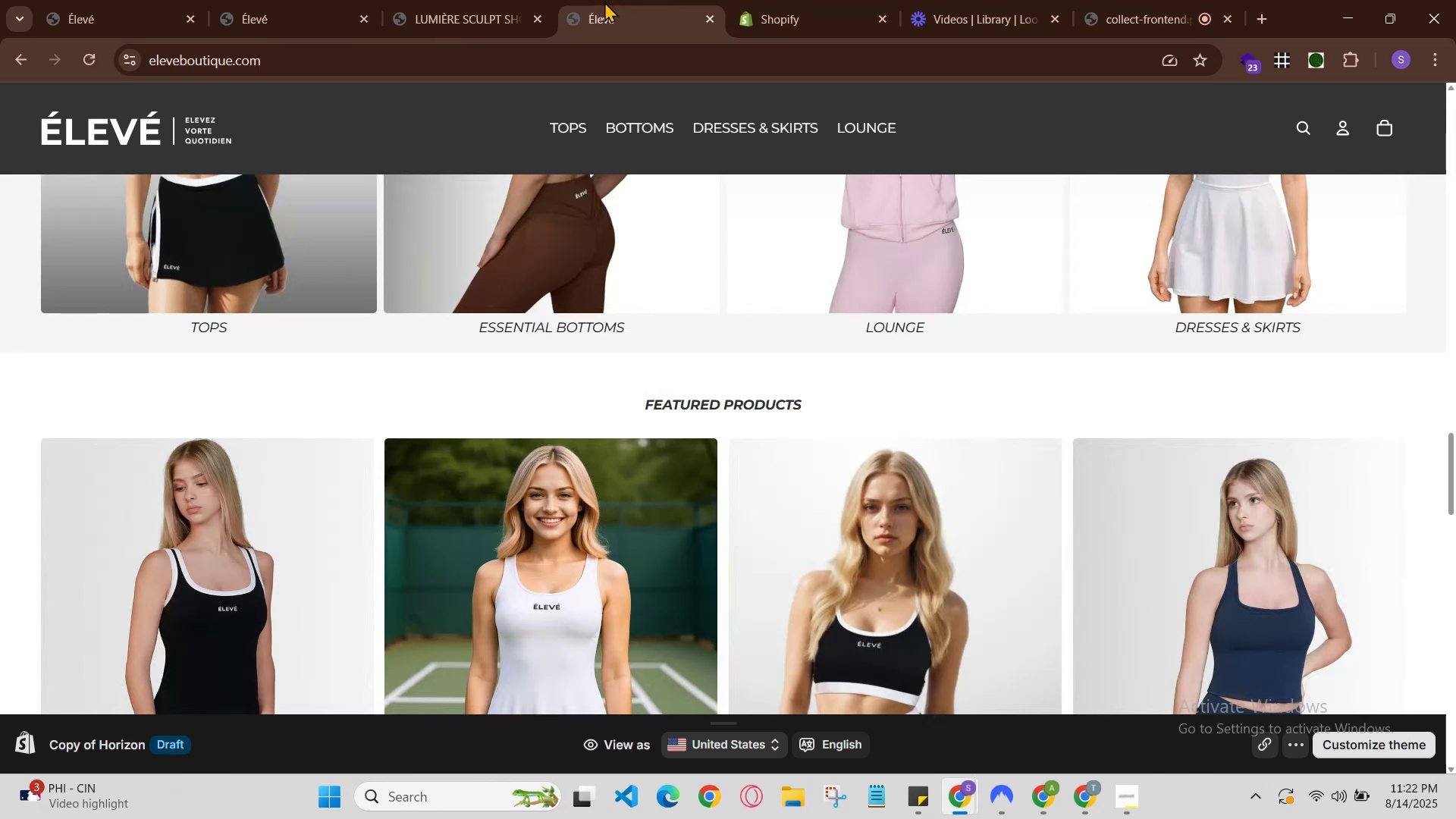 
scroll: coordinate [722, 133], scroll_direction: down, amount: 2.0
 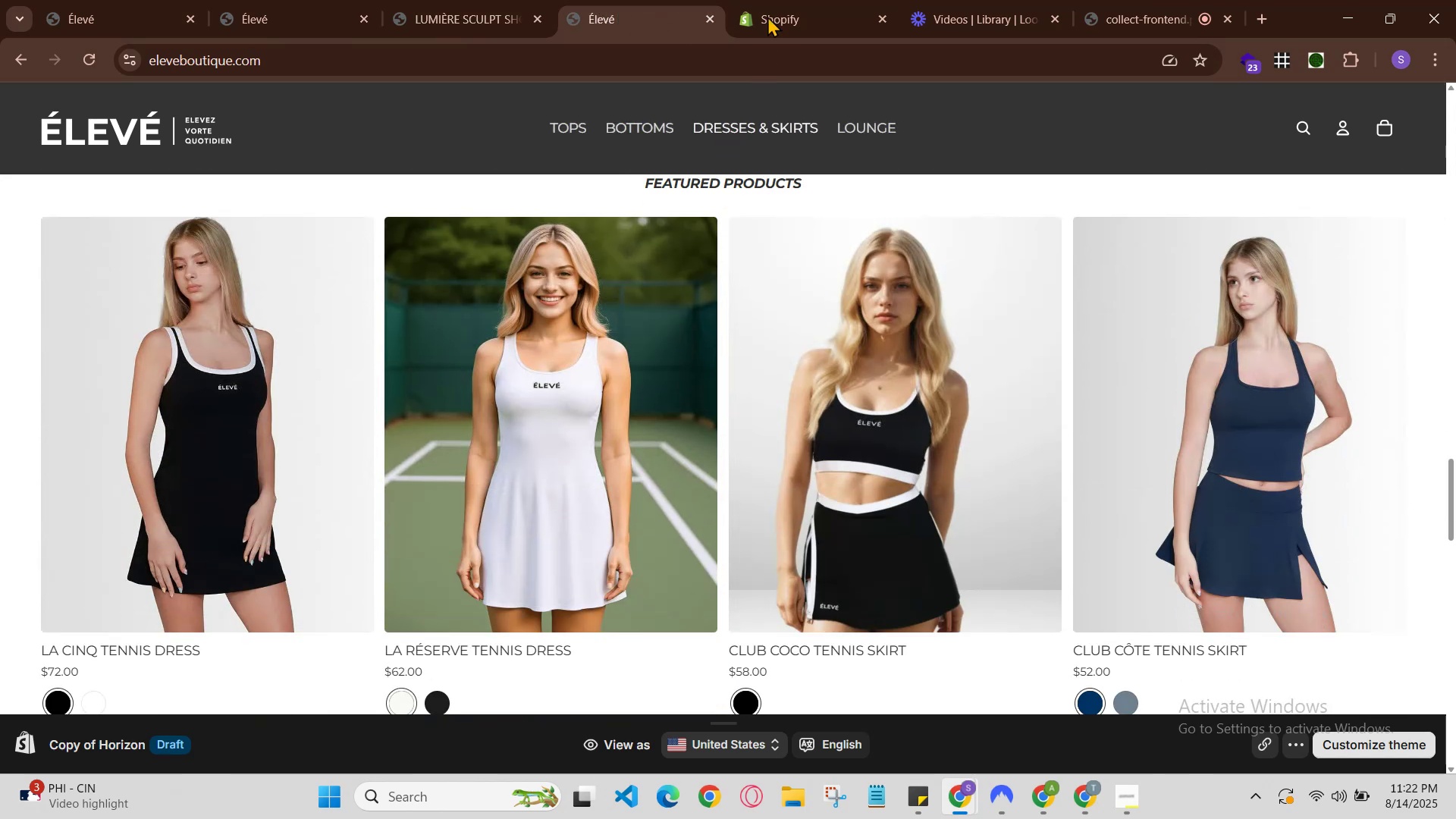 
left_click([776, 0])
 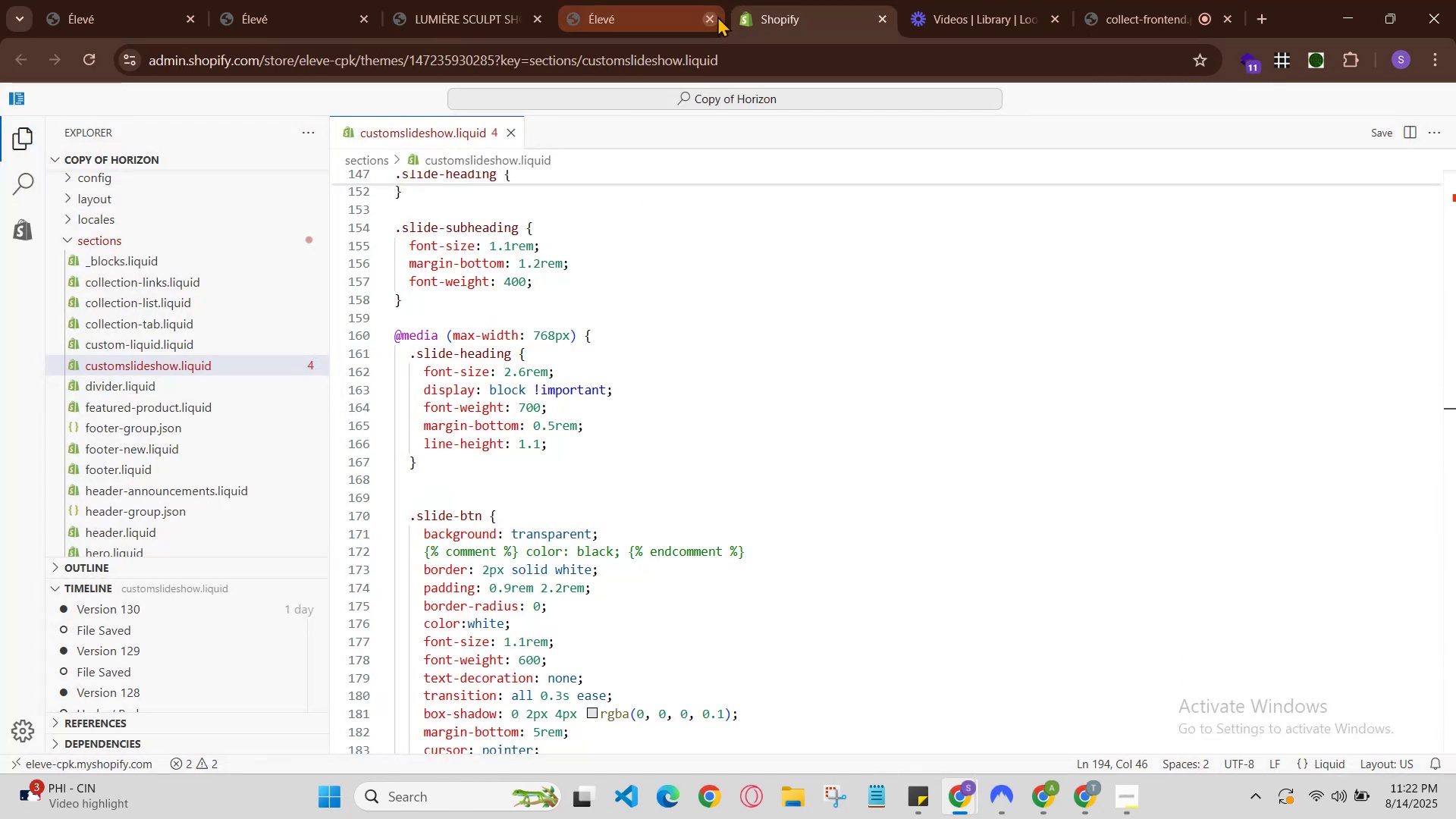 
left_click([717, 16])
 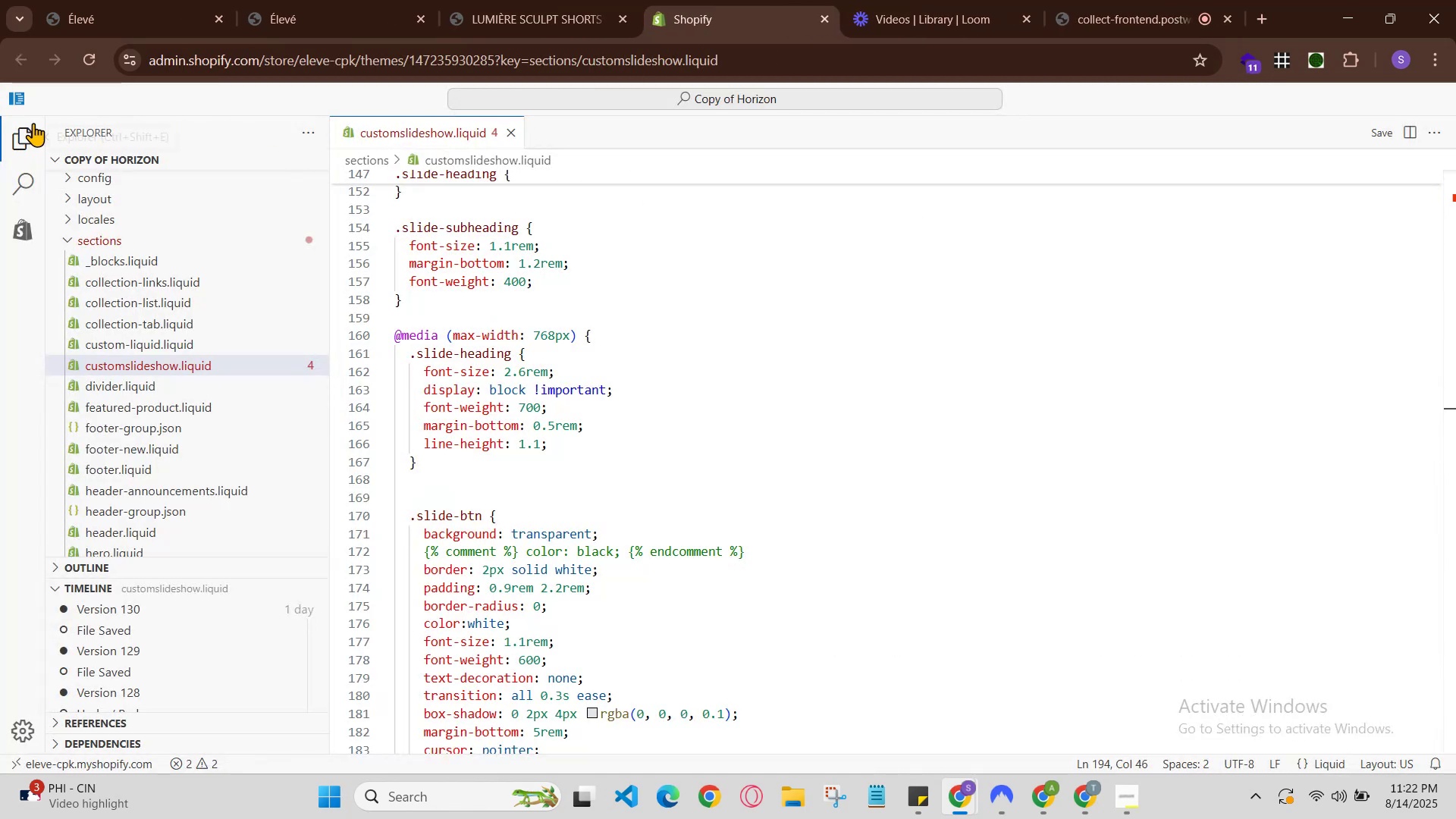 
left_click([584, 0])
 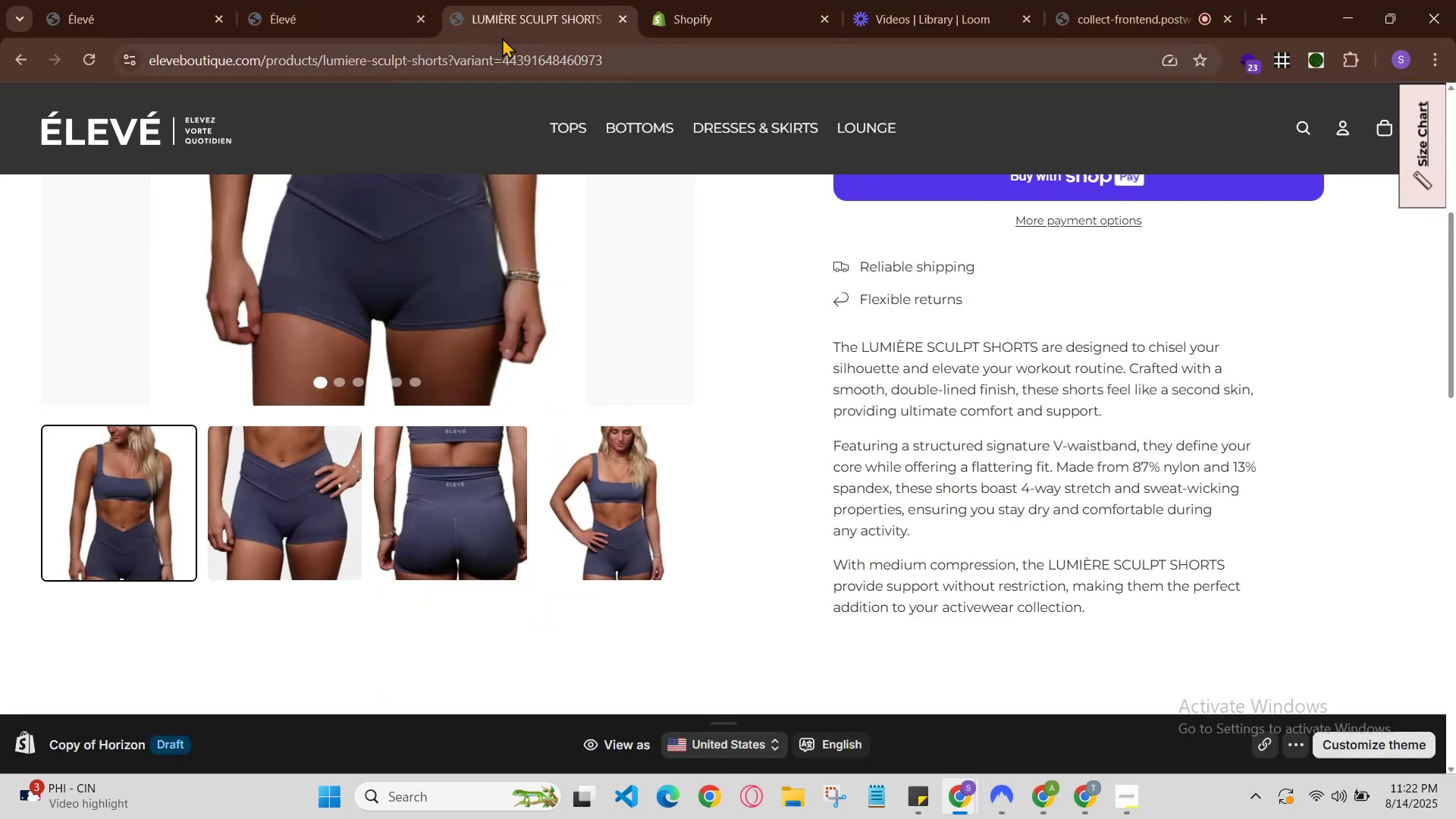 
left_click([369, 0])
 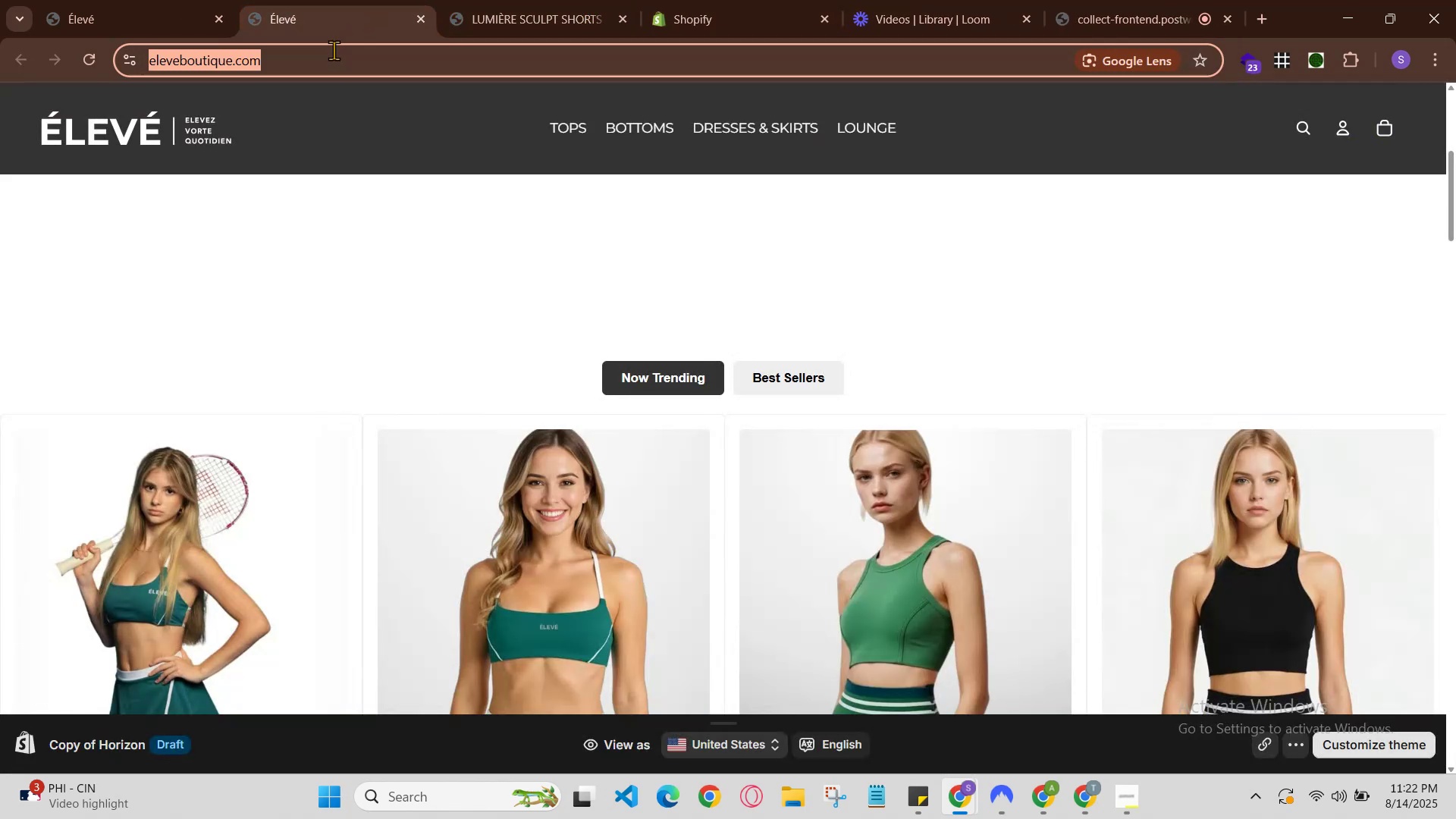 
key(A)
 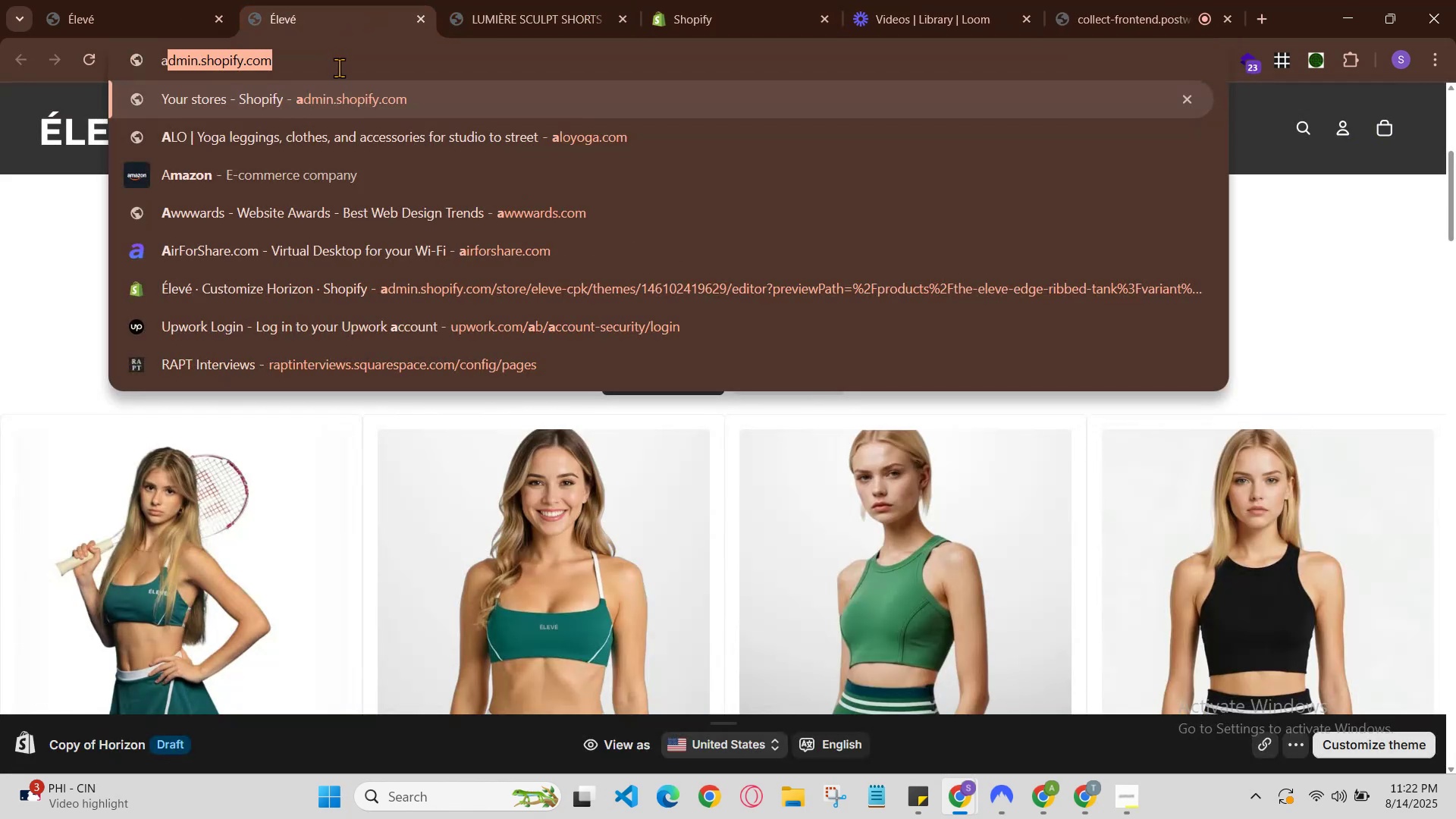 
left_click([353, 100])
 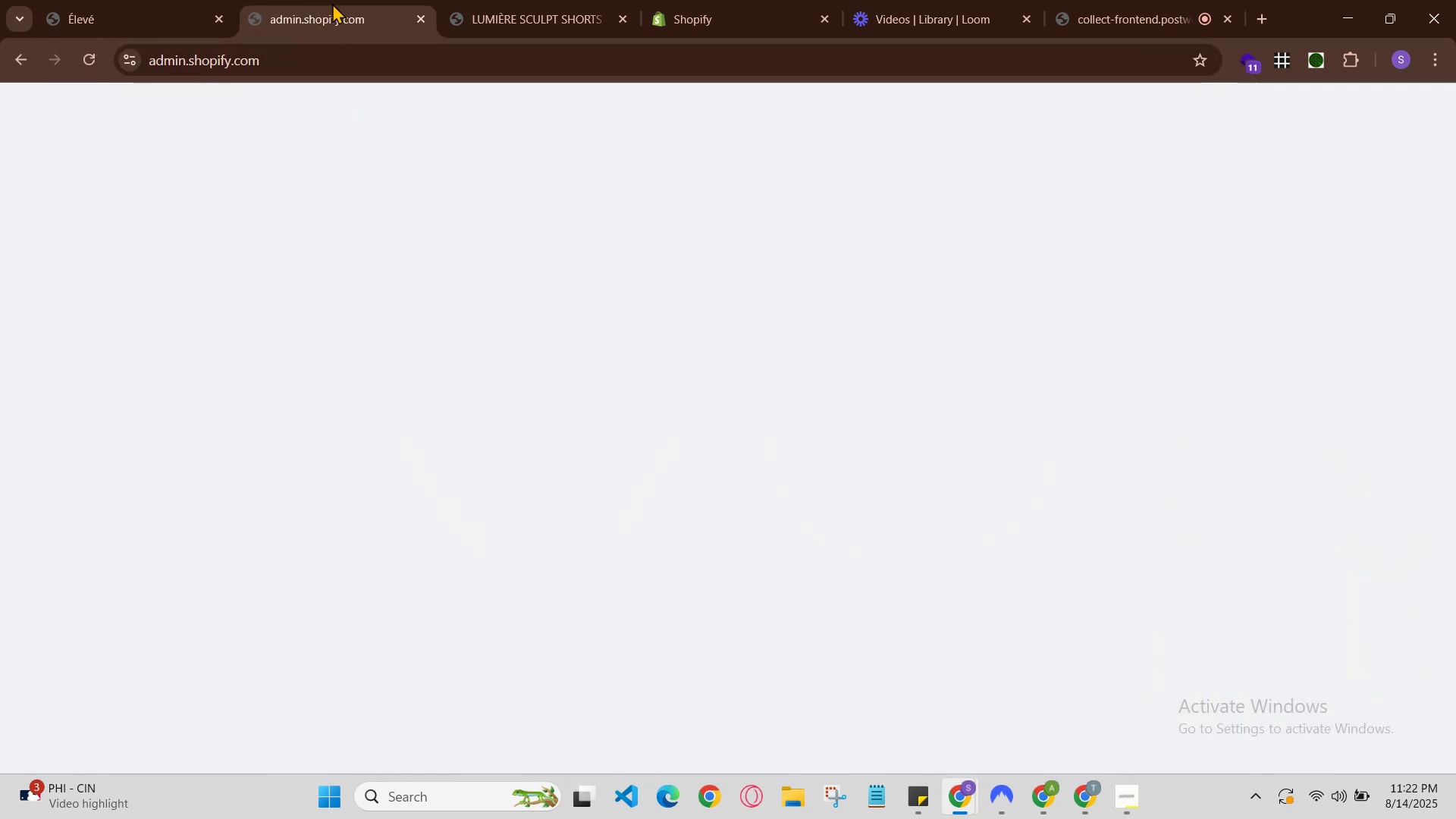 
left_click([519, 0])
 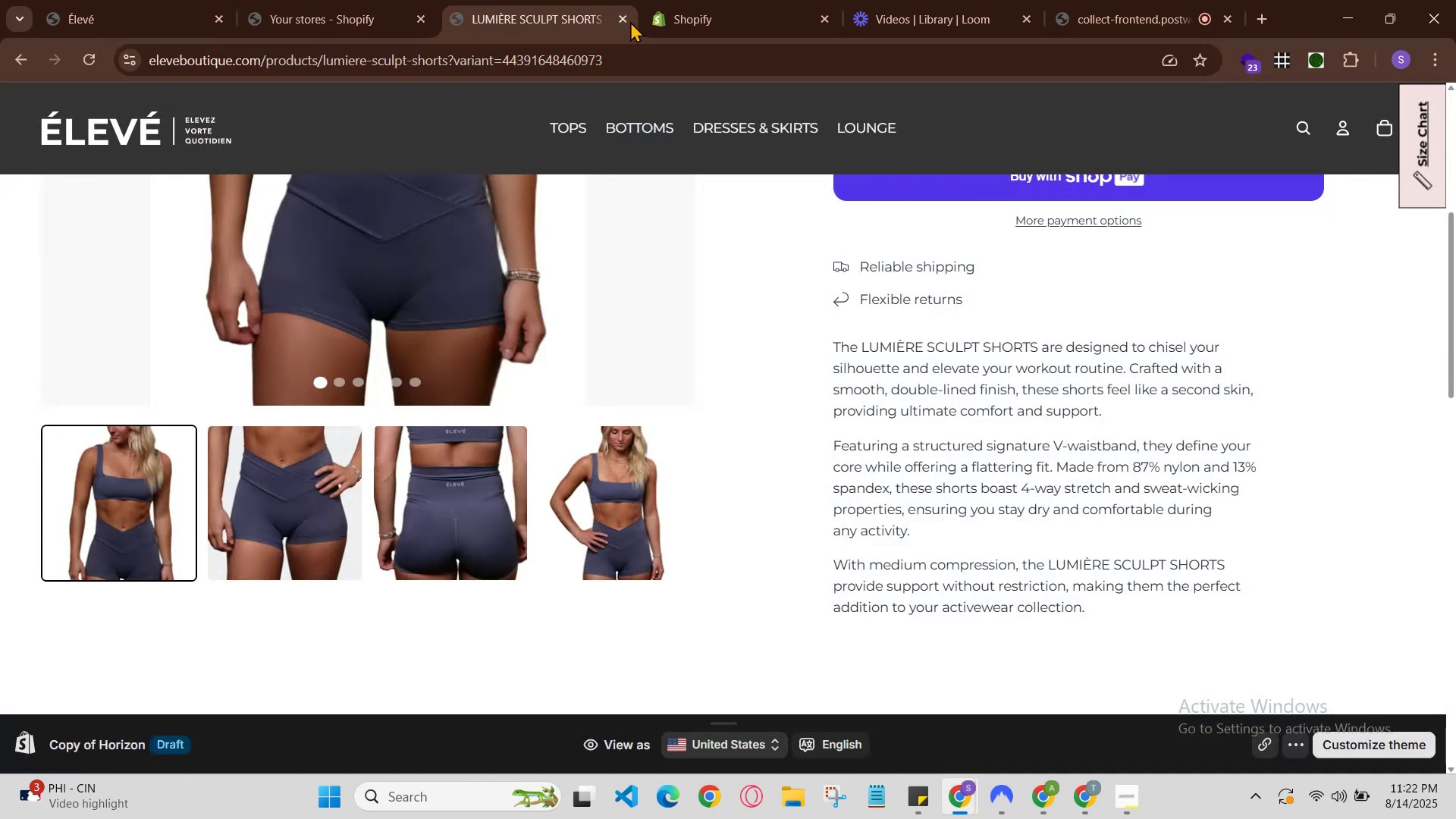 
left_click([626, 23])
 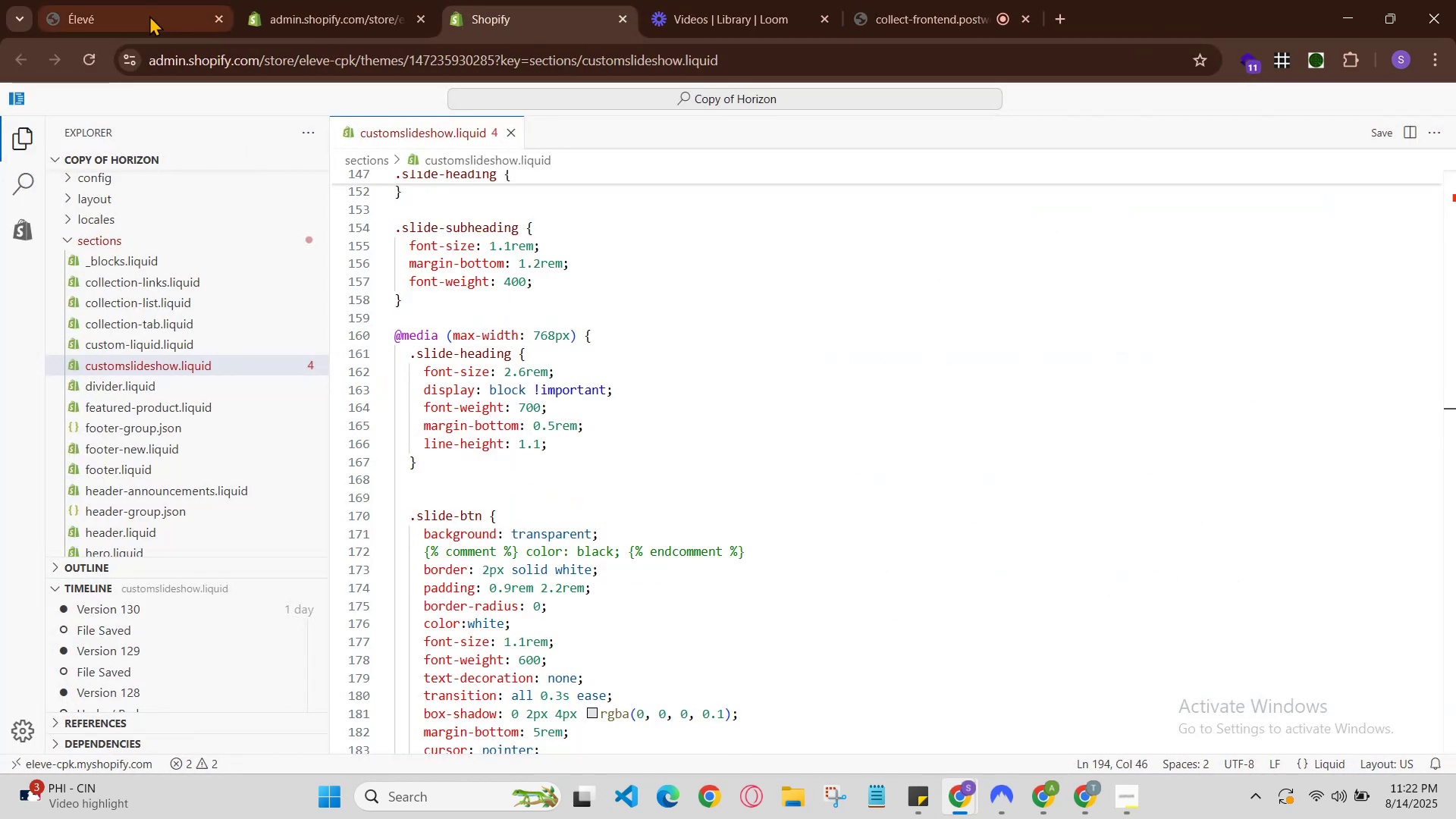 
left_click([309, 0])
 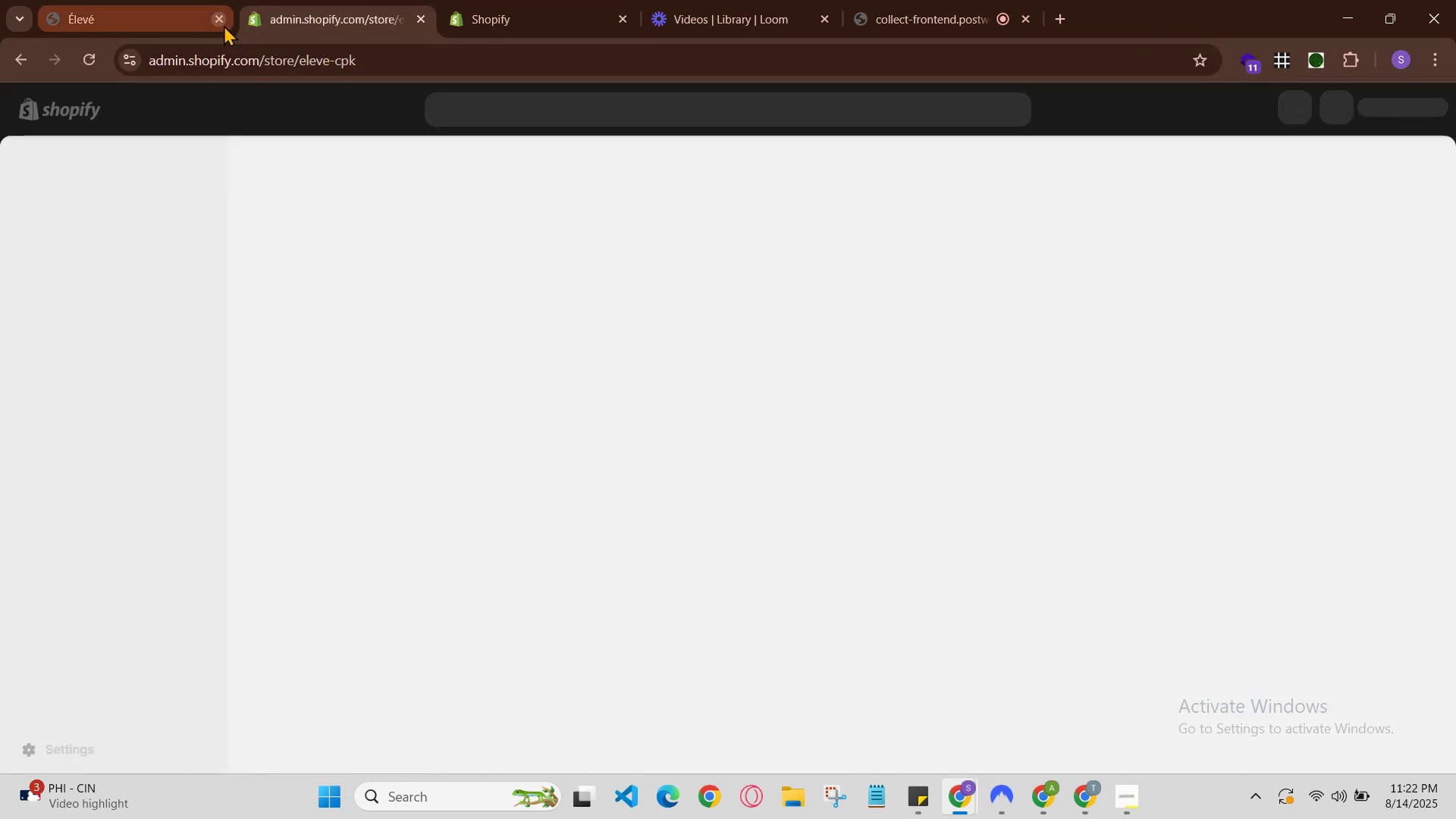 
left_click([224, 19])
 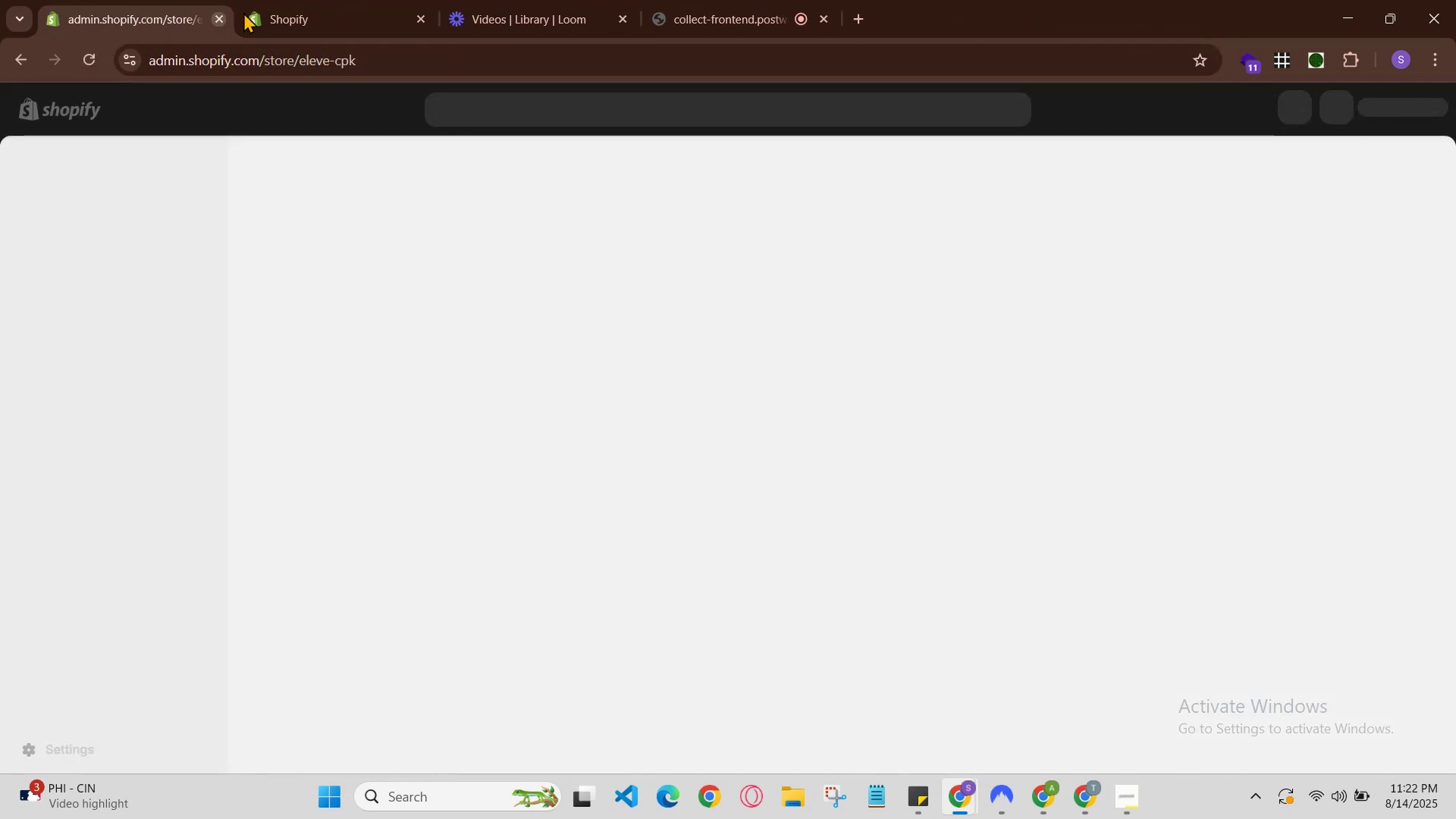 
left_click([259, 6])
 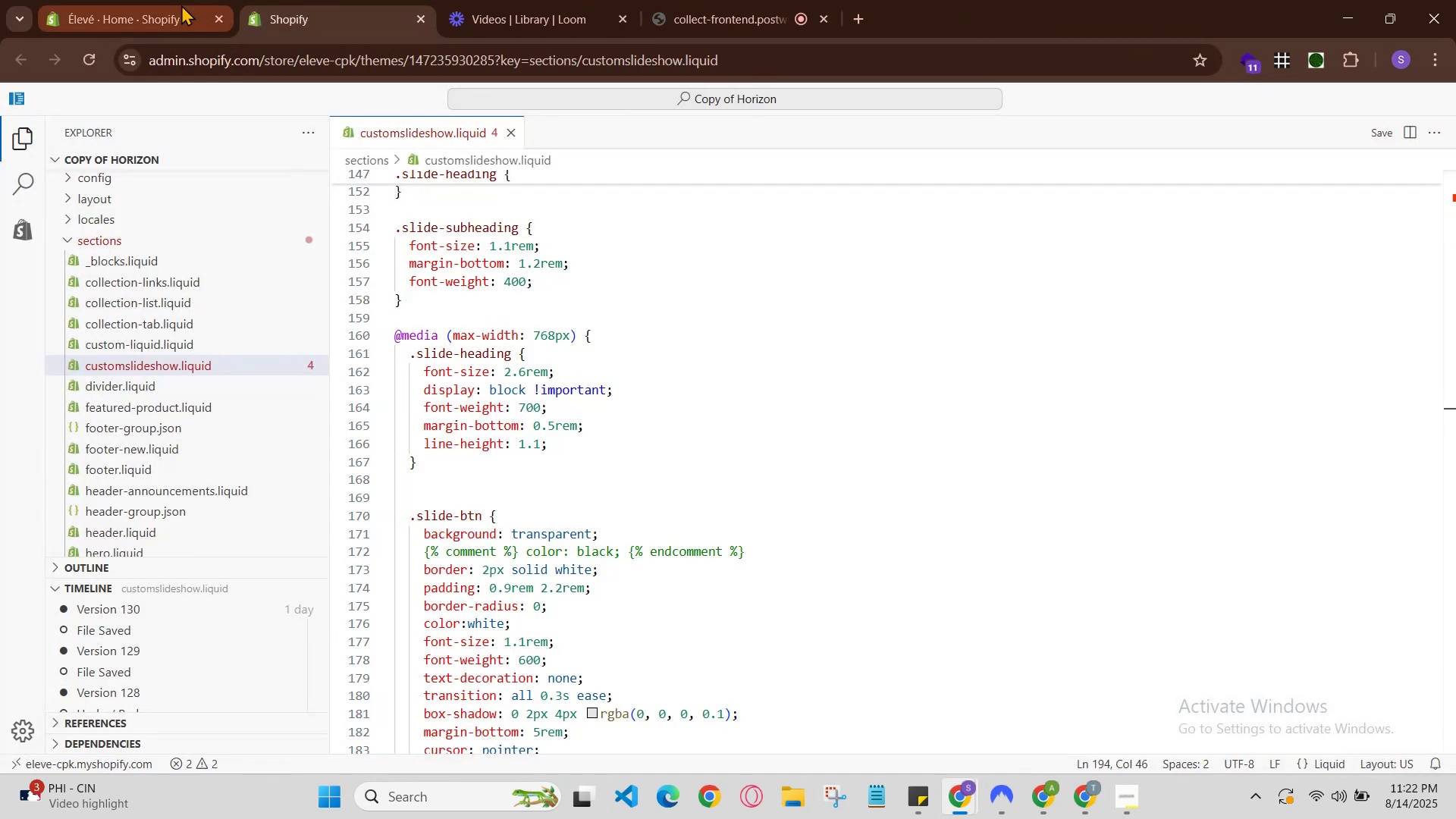 
left_click([164, 0])
 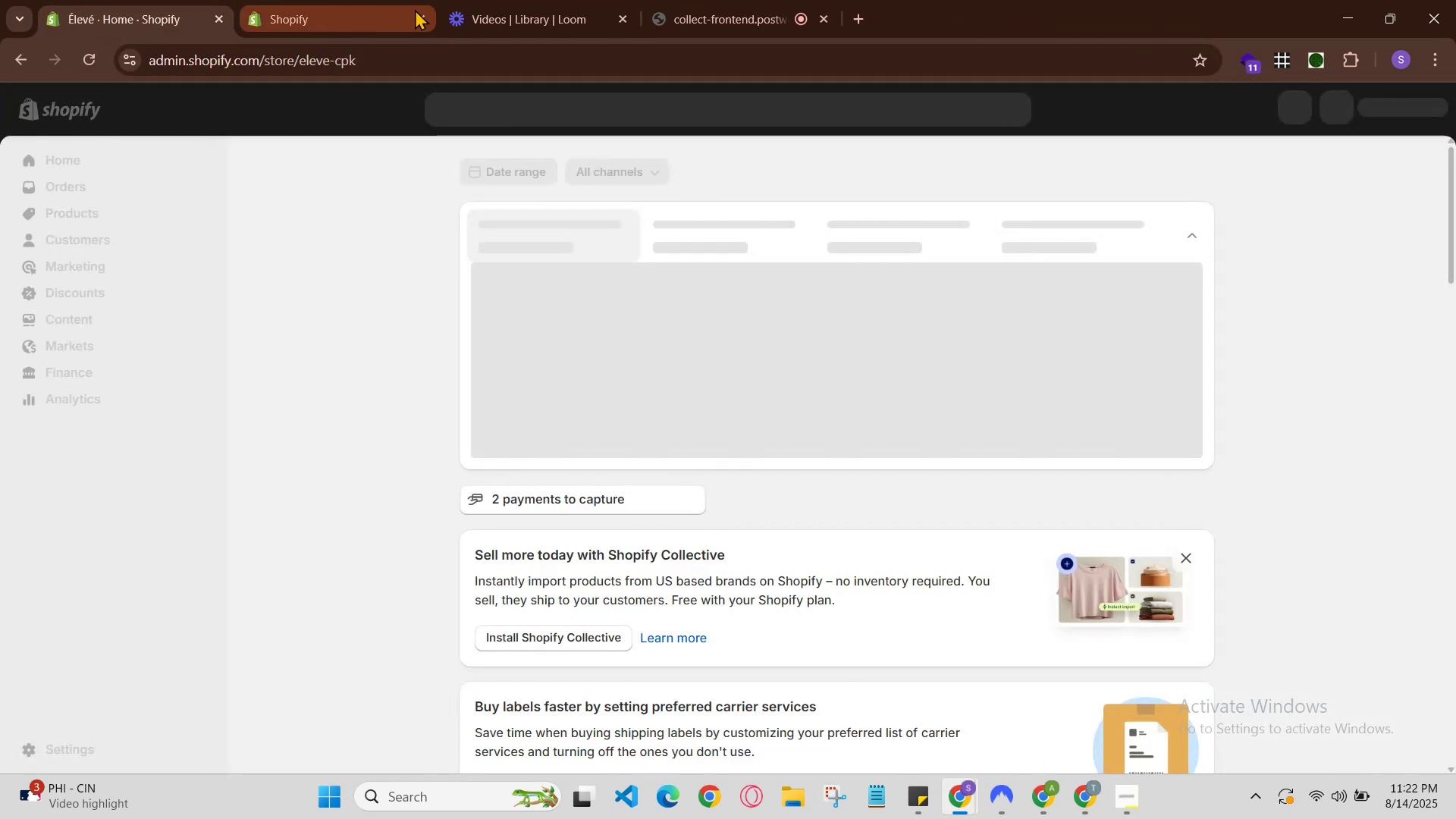 
left_click([420, 13])
 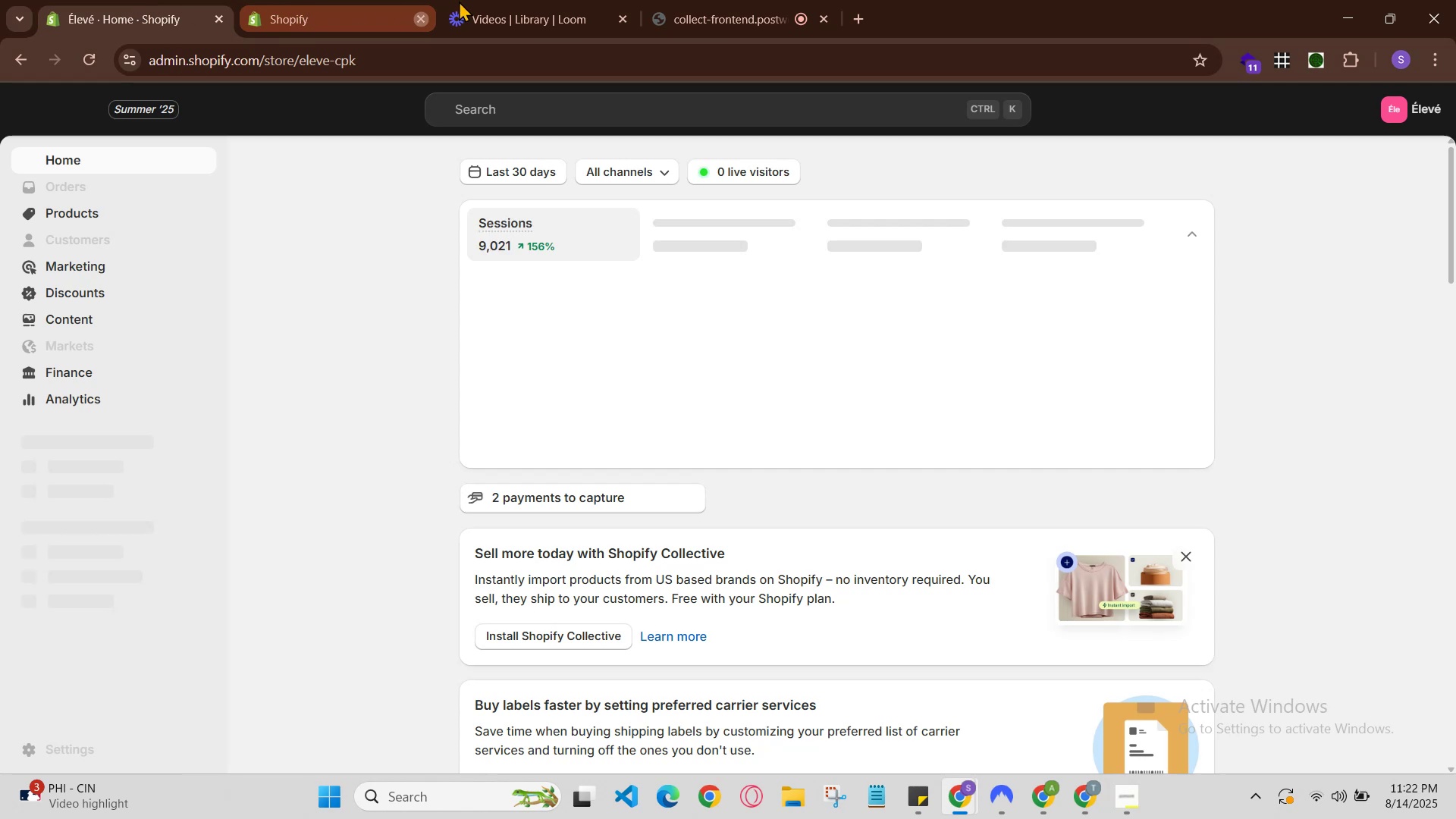 
wait(5.29)
 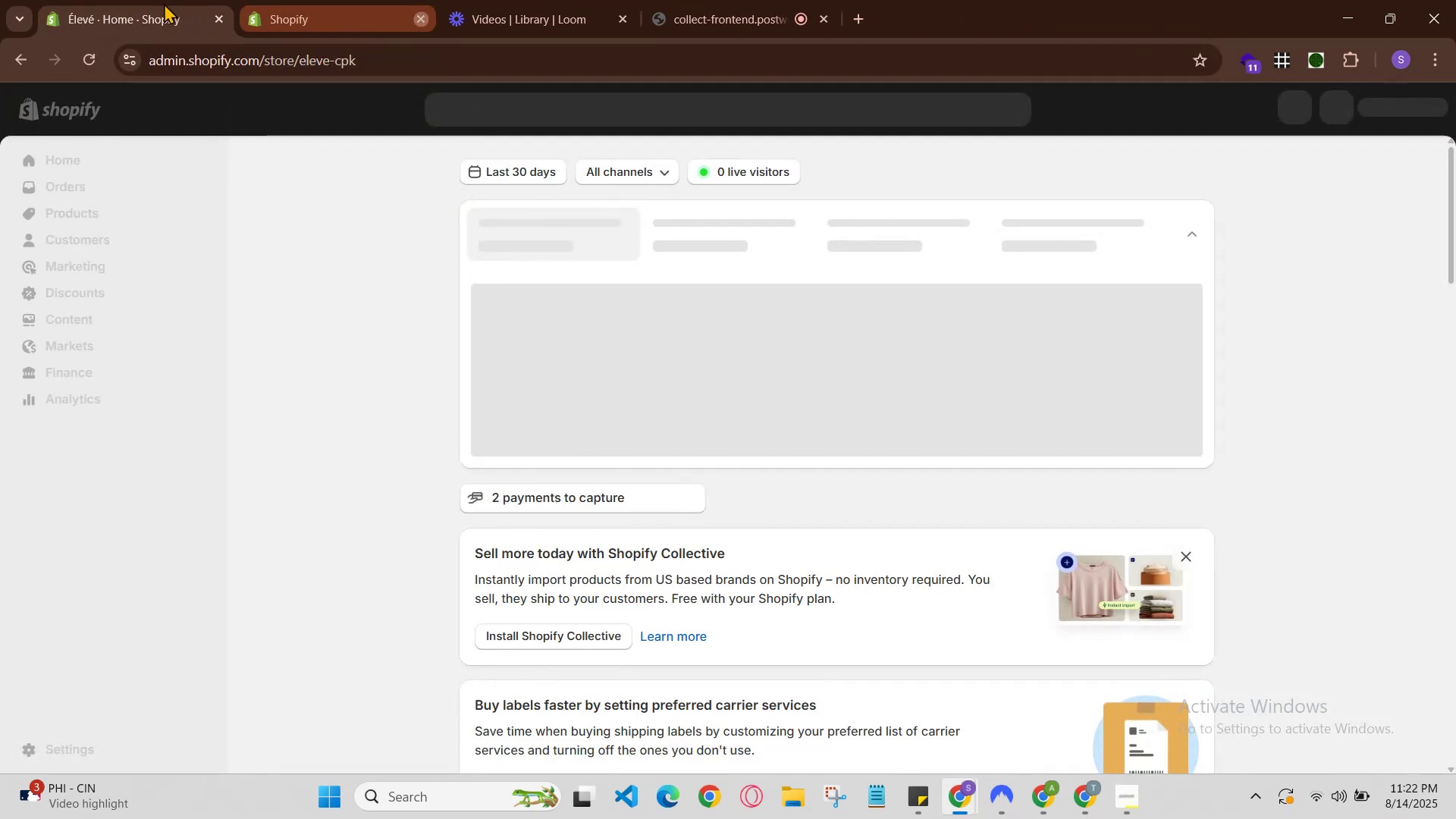 
left_click([148, 0])
 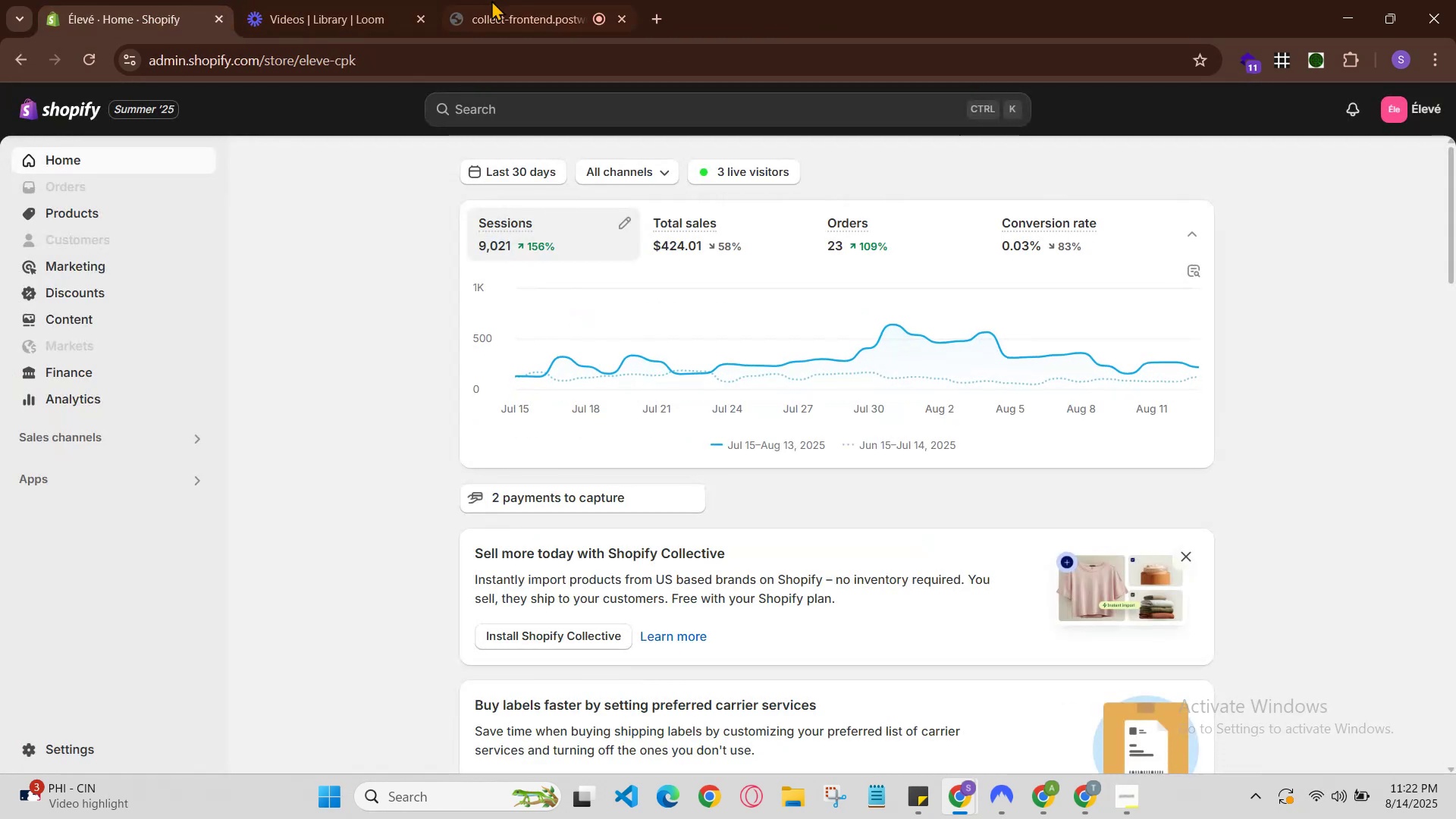 
left_click([508, 0])
 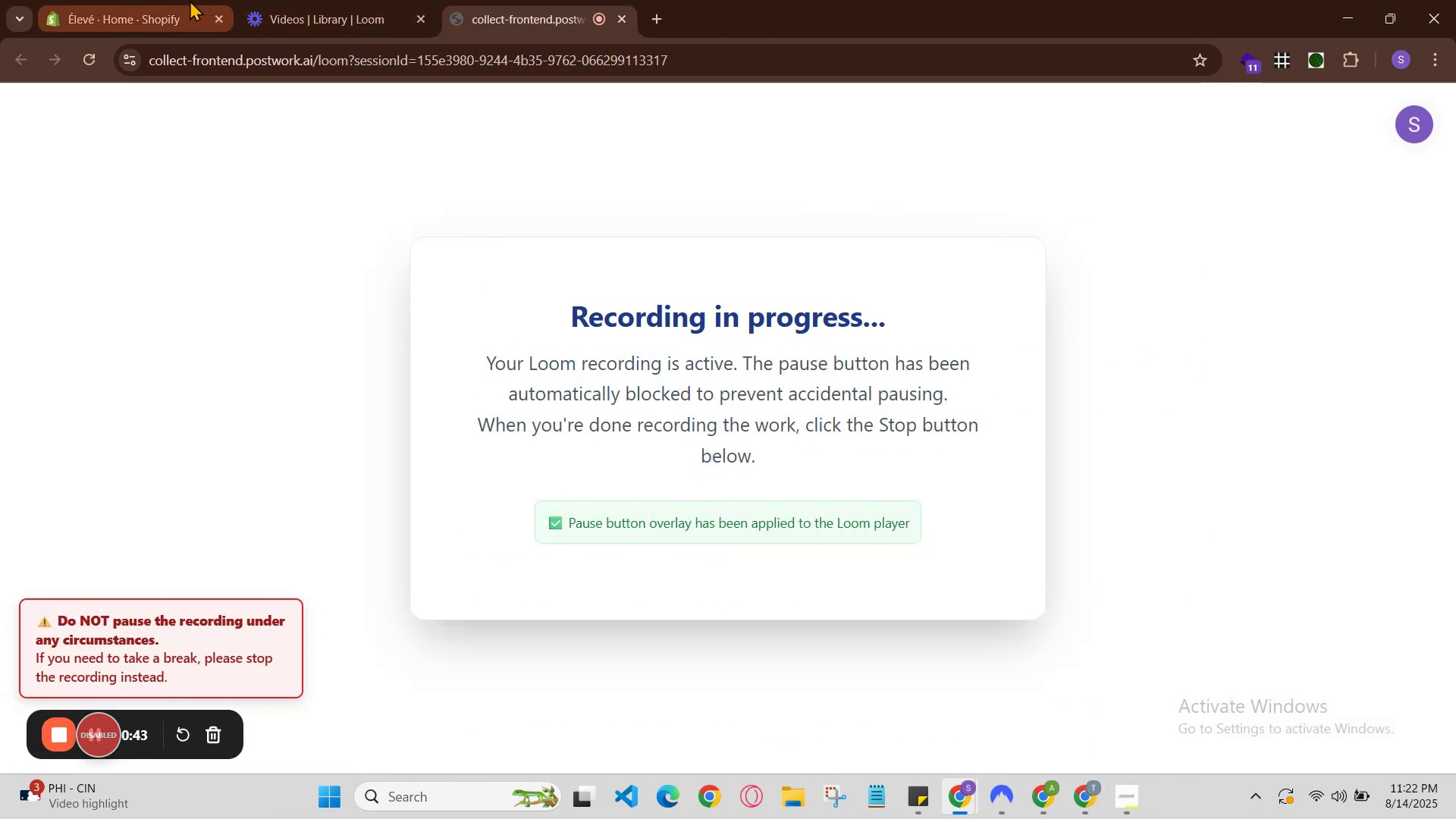 
left_click([173, 0])
 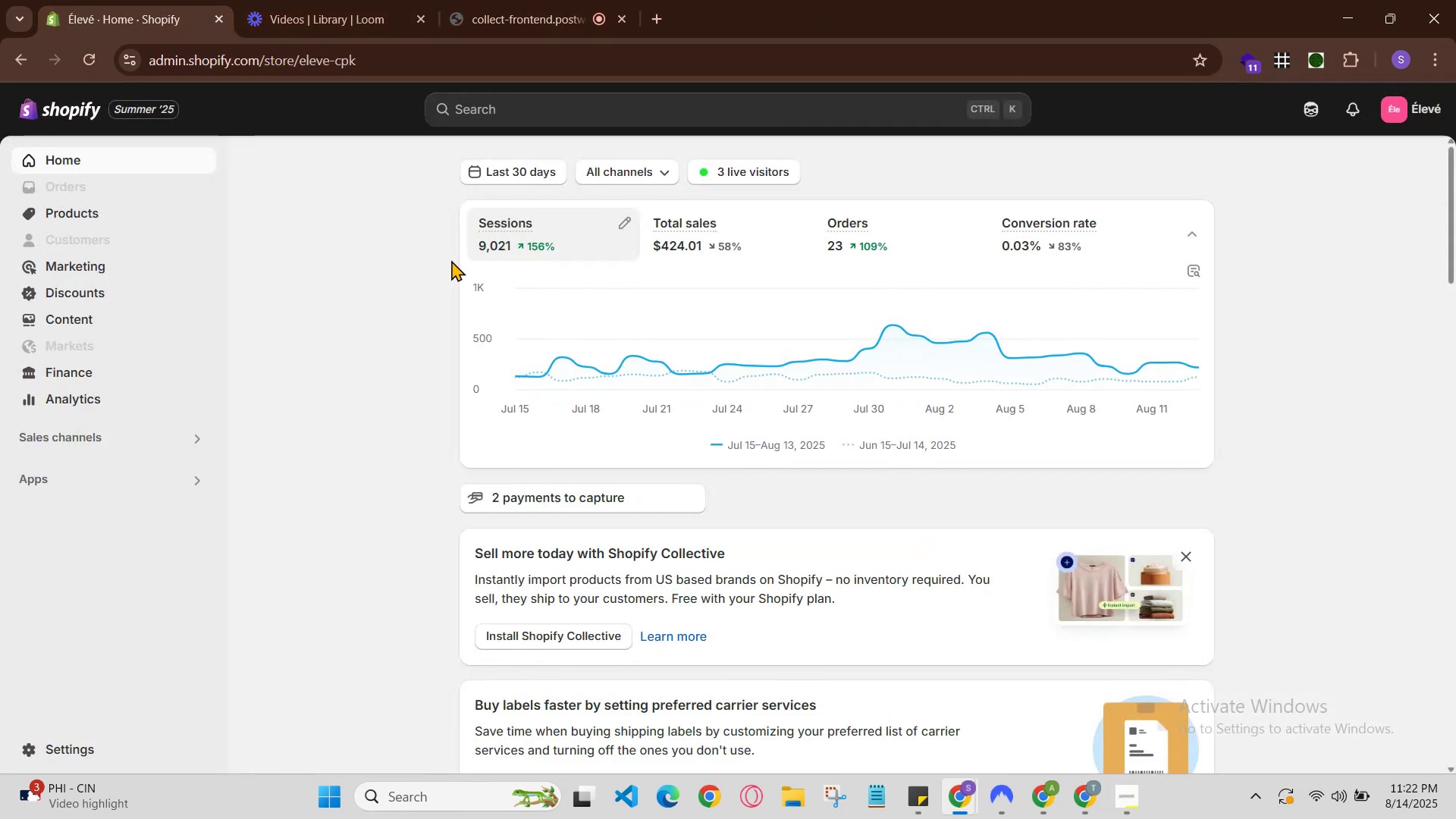 
scroll: coordinate [228, 366], scroll_direction: down, amount: 2.0
 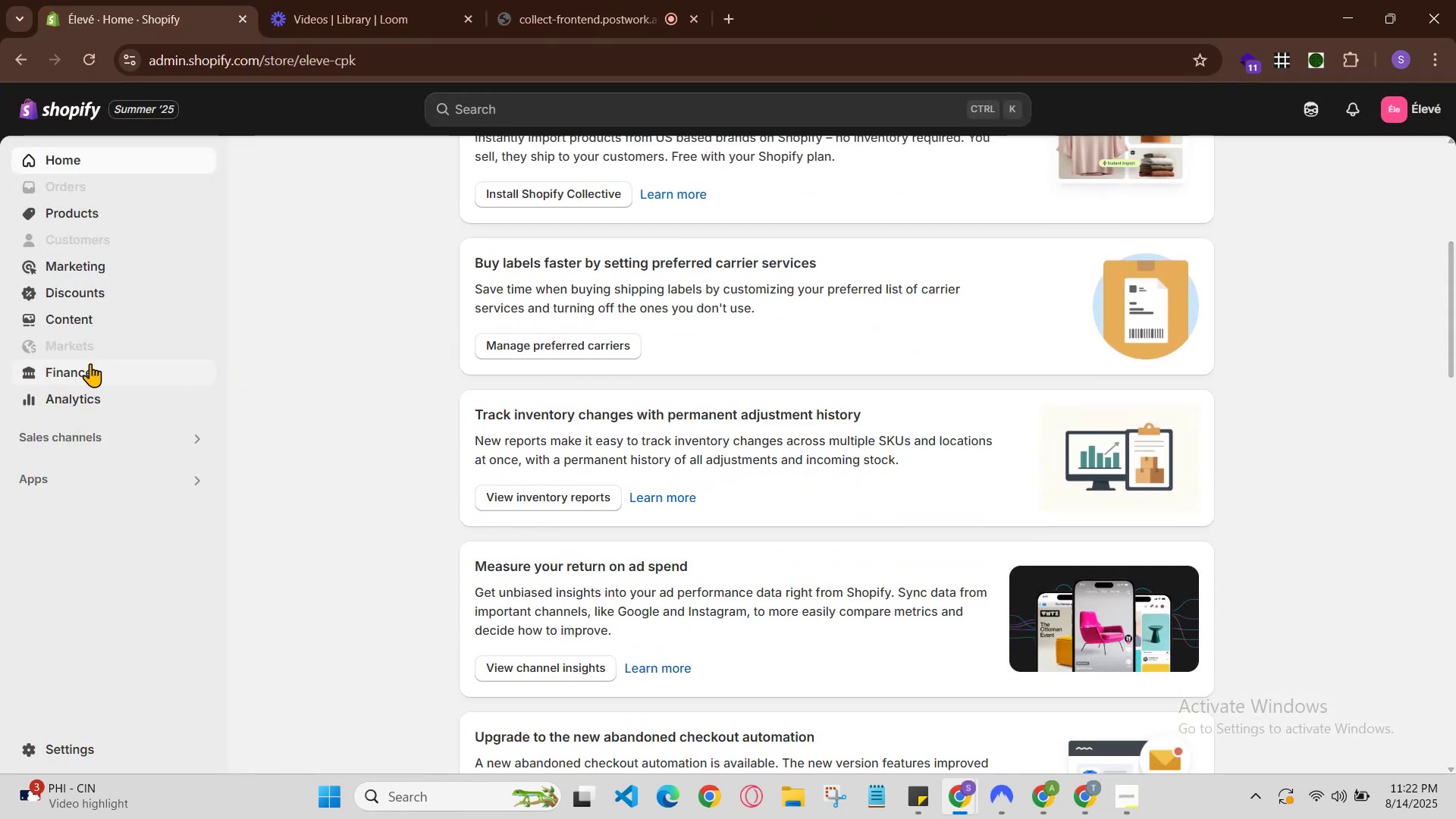 
scroll: coordinate [79, 262], scroll_direction: up, amount: 1.0
 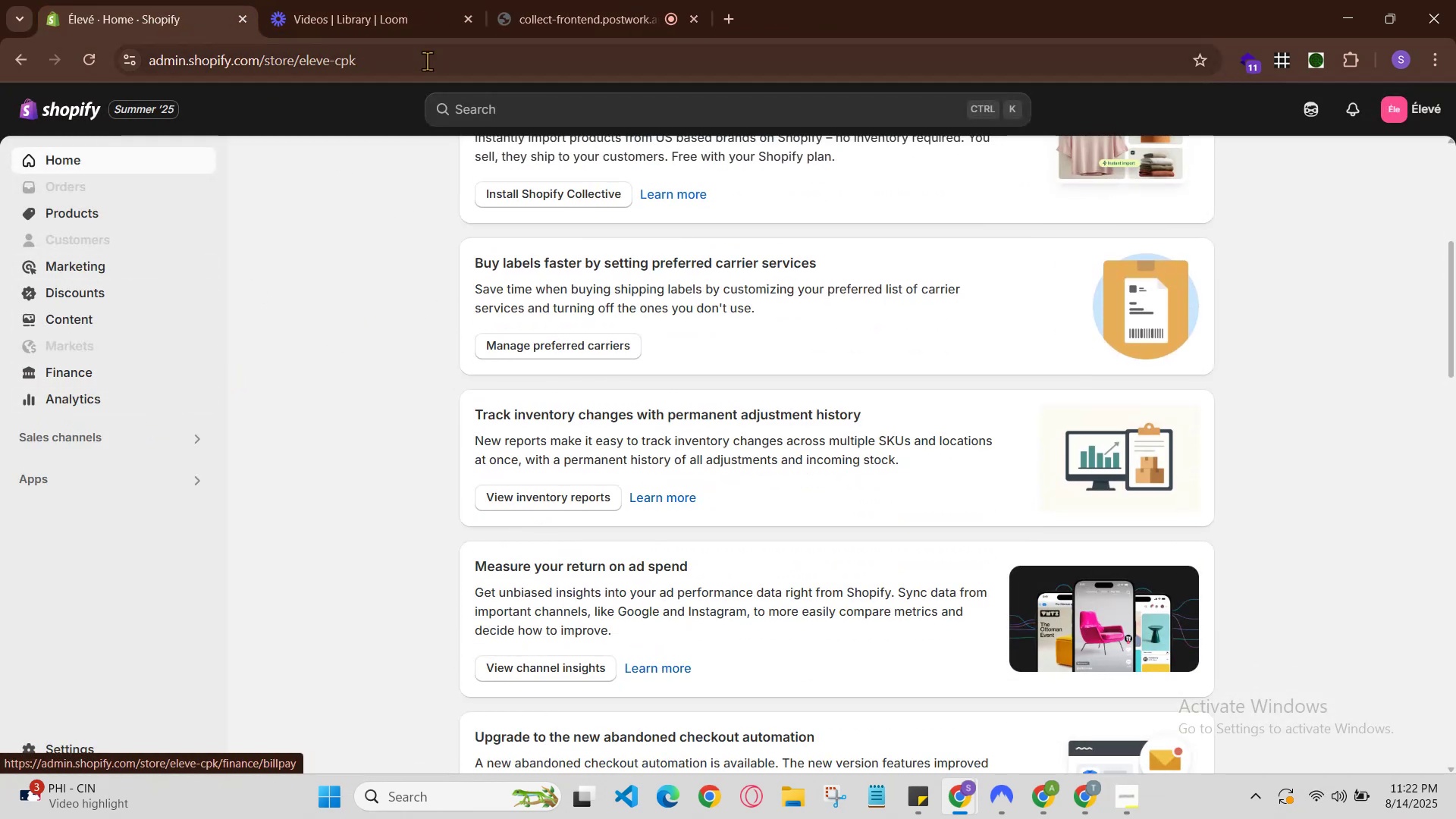 
left_click([505, 104])
 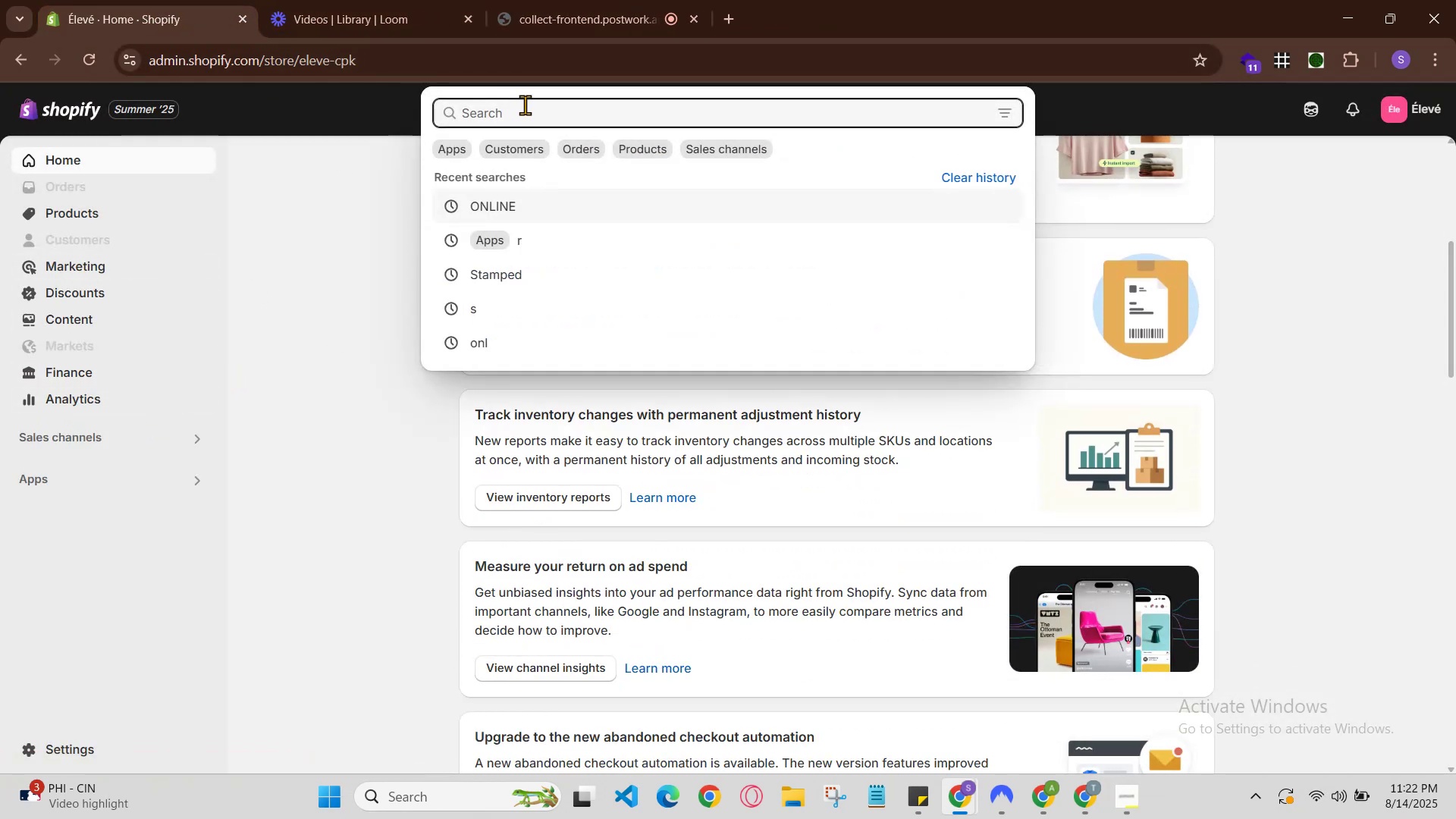 
type(on)
 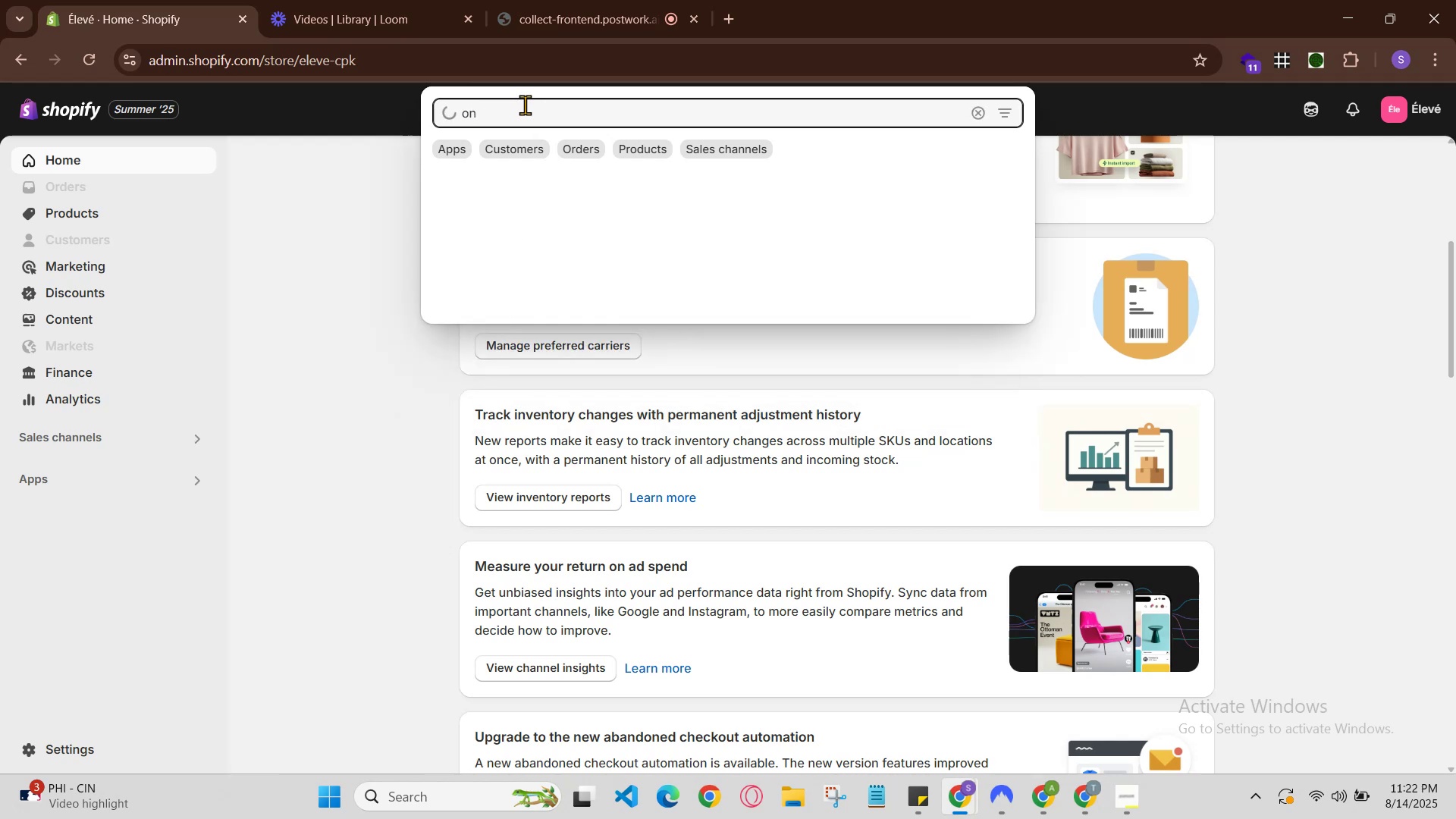 
scroll: coordinate [587, 231], scroll_direction: down, amount: 1.0
 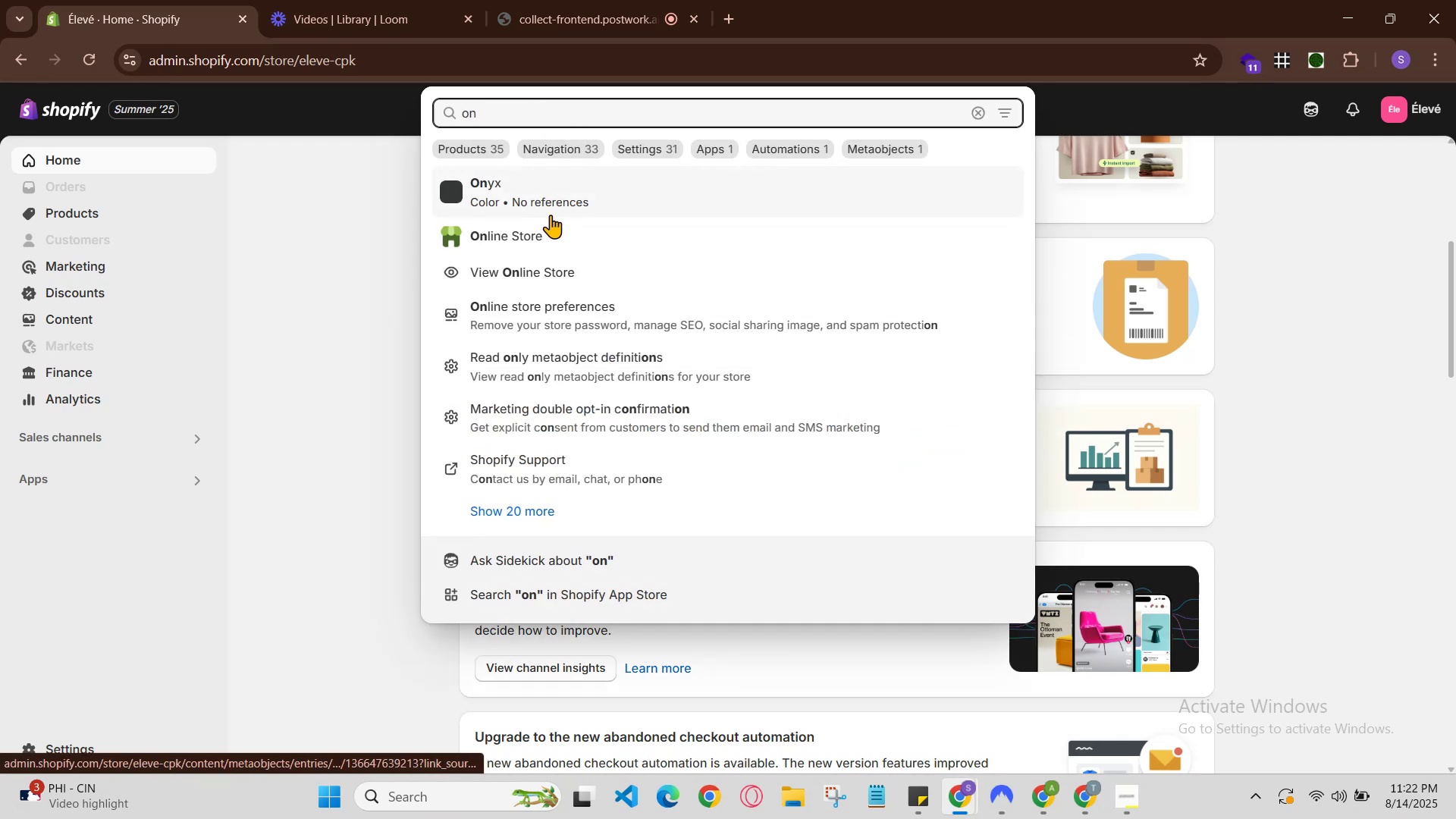 
left_click([556, 241])
 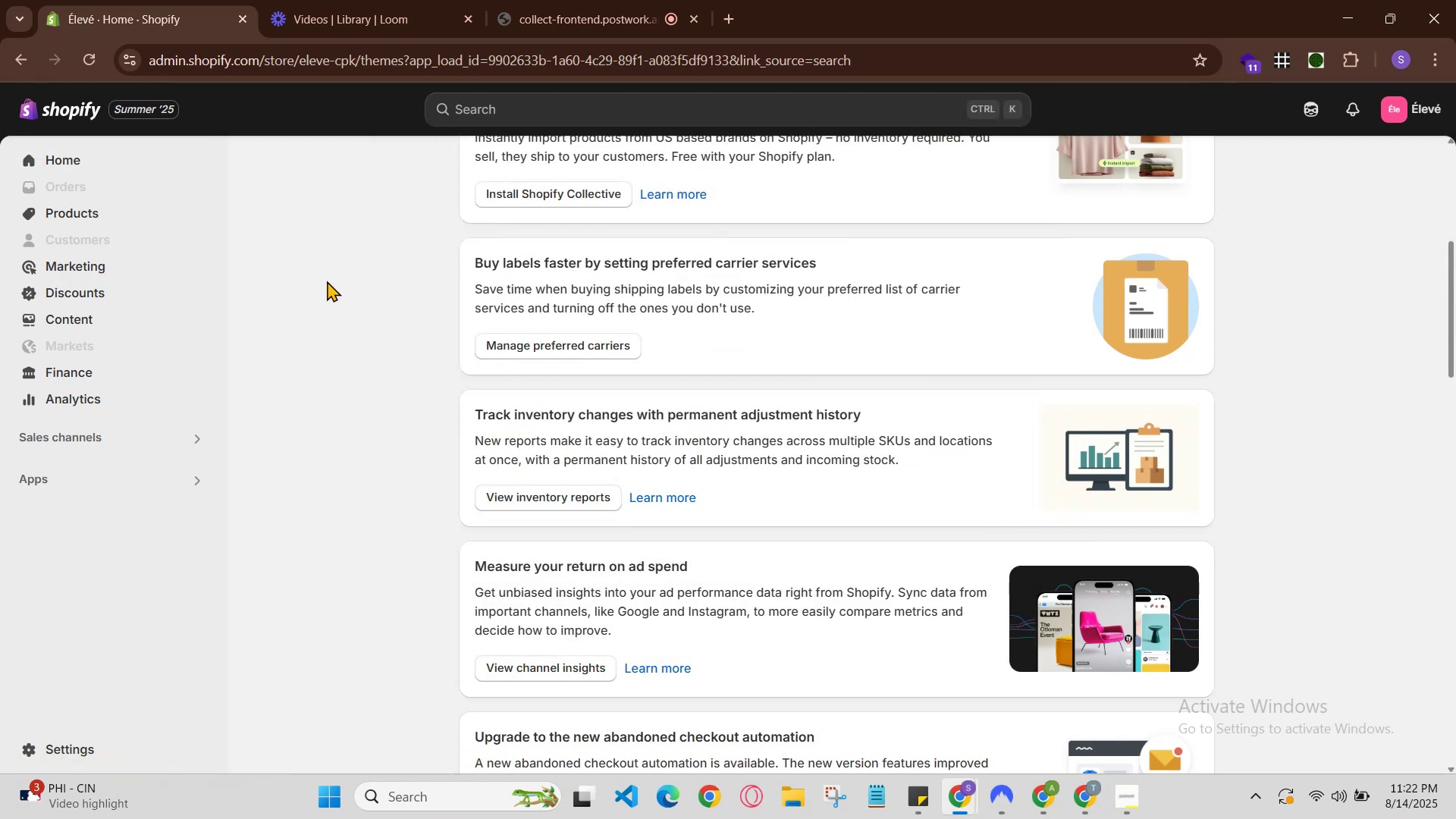 
scroll: coordinate [354, 271], scroll_direction: down, amount: 2.0
 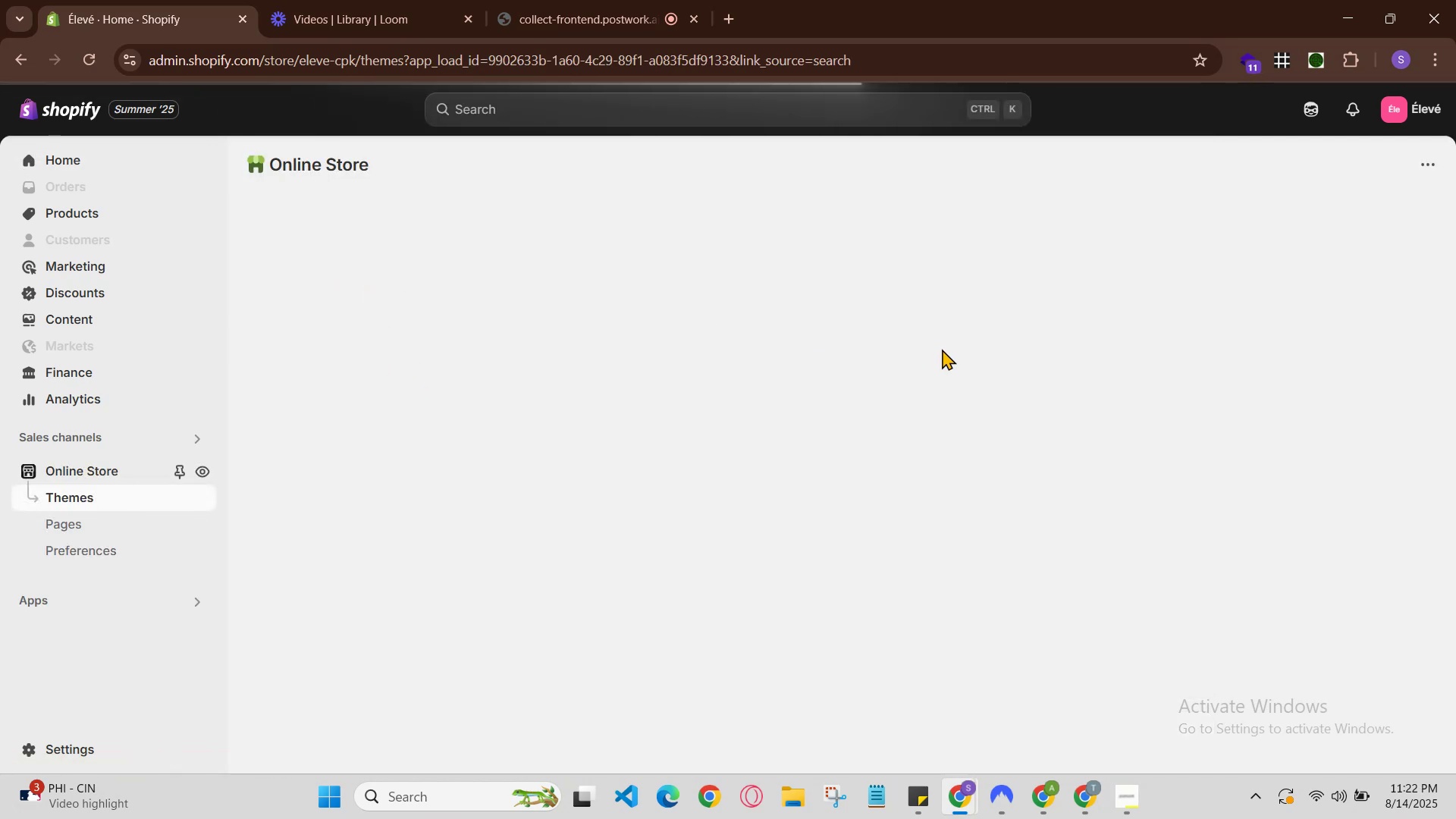 
scroll: coordinate [960, 369], scroll_direction: up, amount: 1.0
 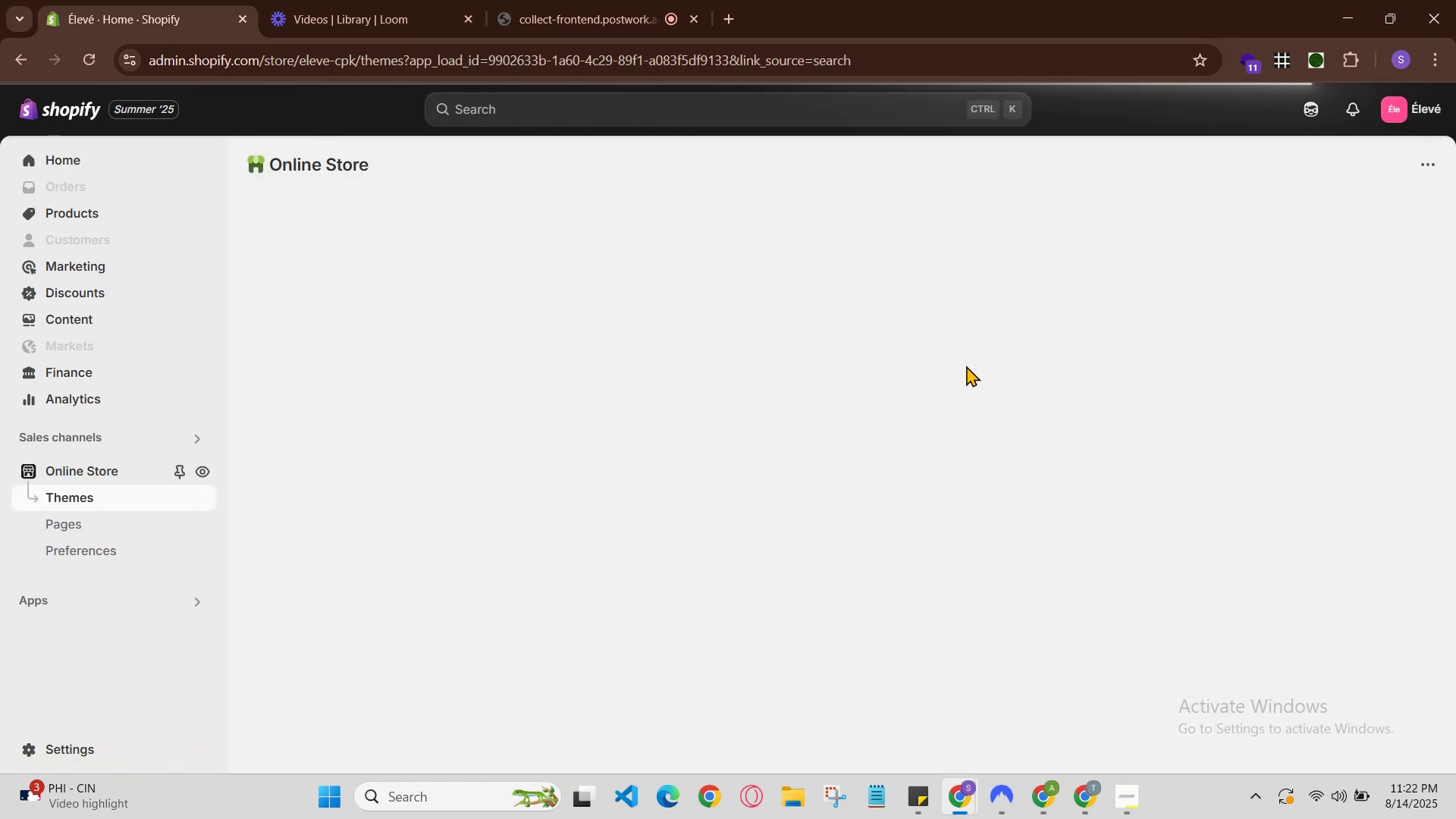 
scroll: coordinate [968, 365], scroll_direction: down, amount: 2.0
 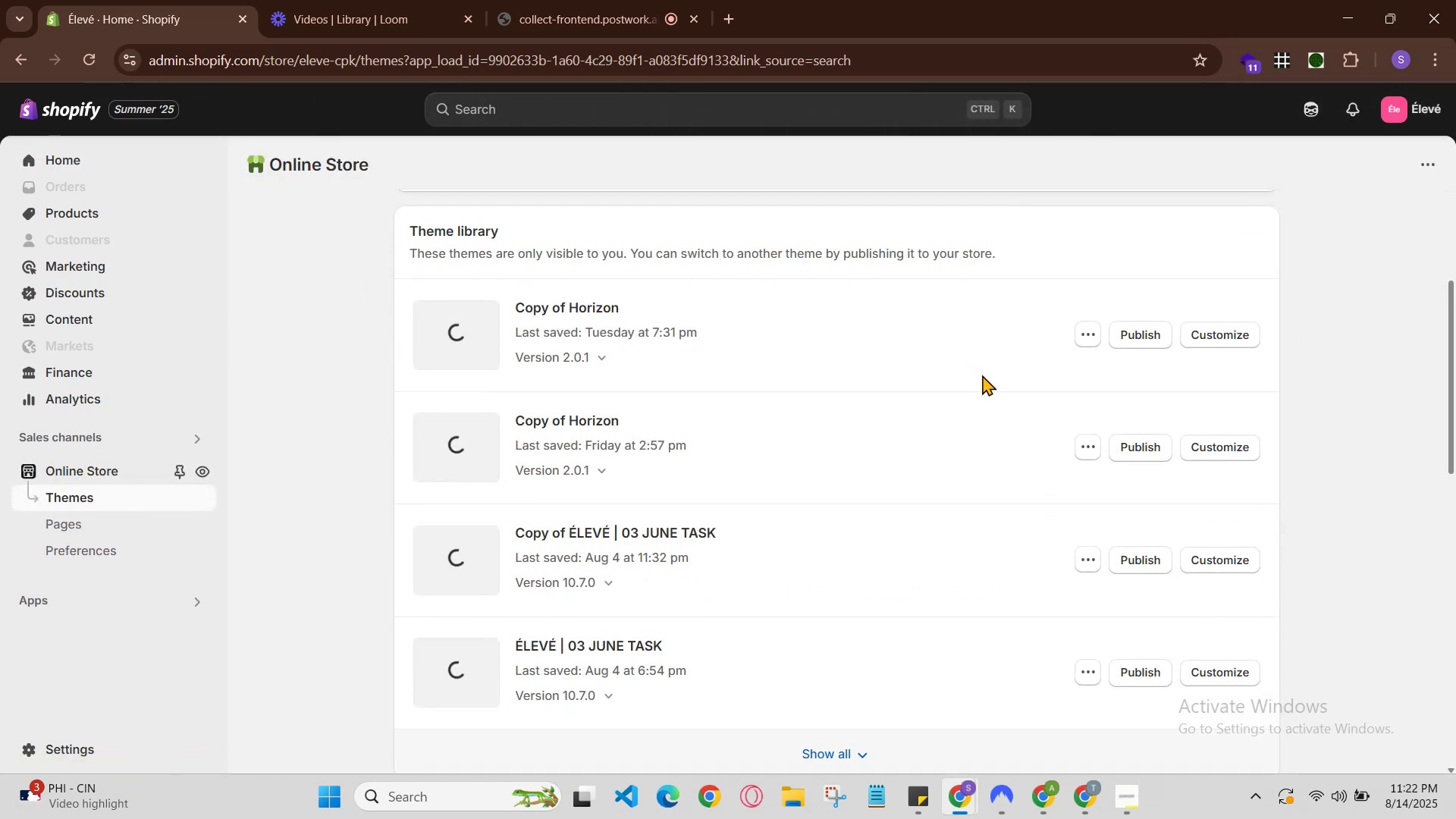 
scroll: coordinate [1057, 379], scroll_direction: up, amount: 1.0
 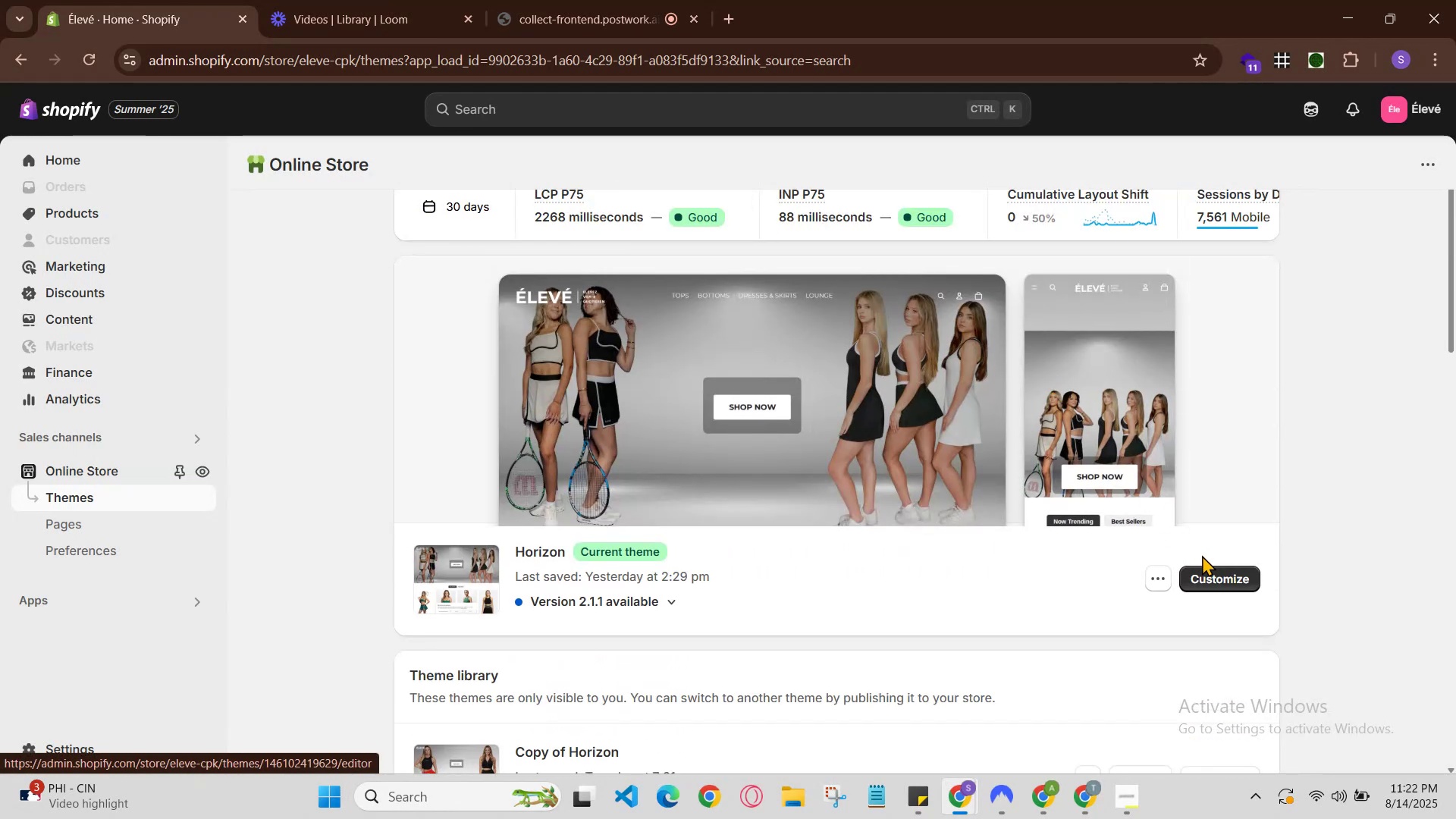 
left_click([1217, 567])
 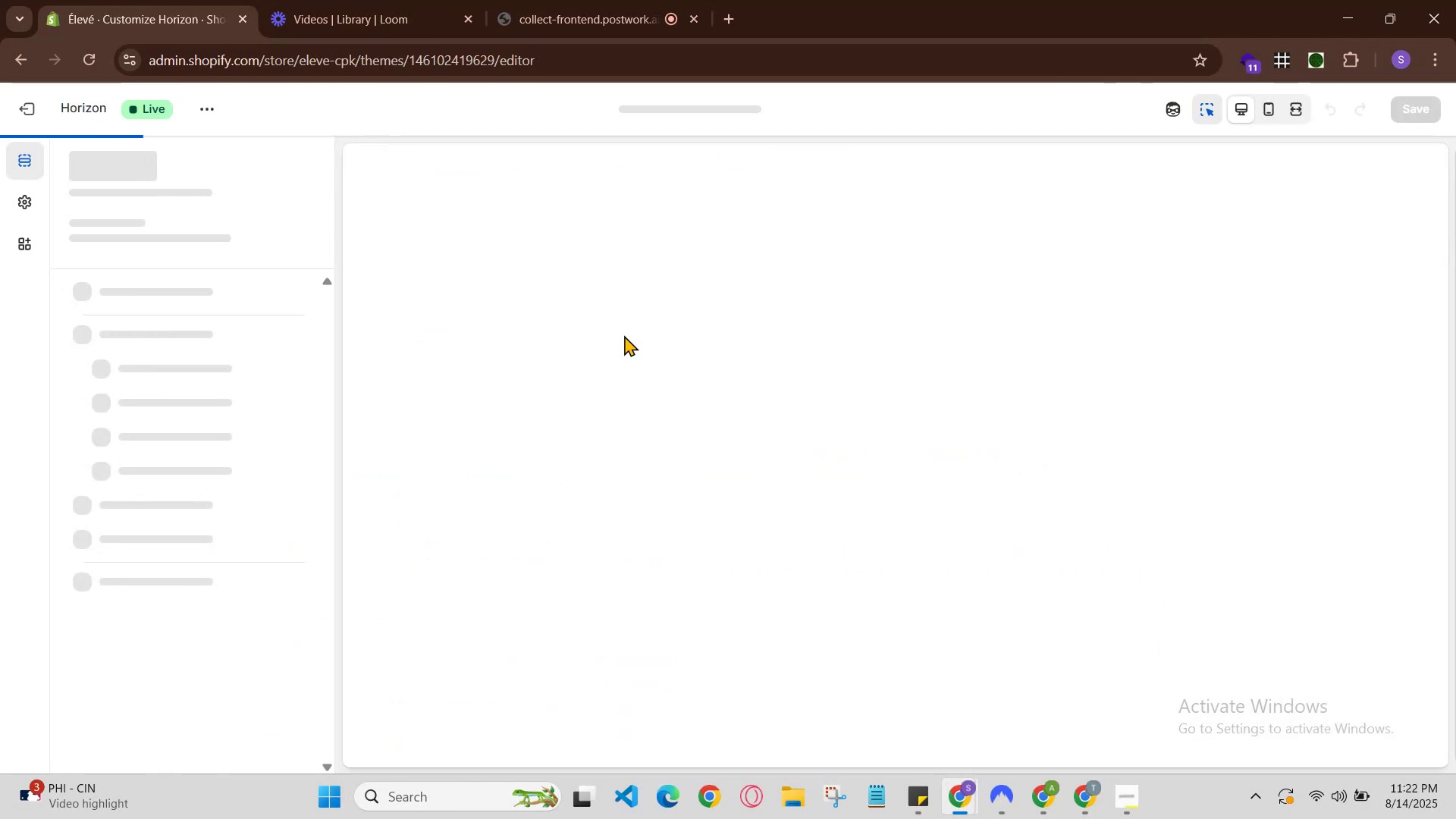 
scroll: coordinate [848, 472], scroll_direction: down, amount: 23.0
 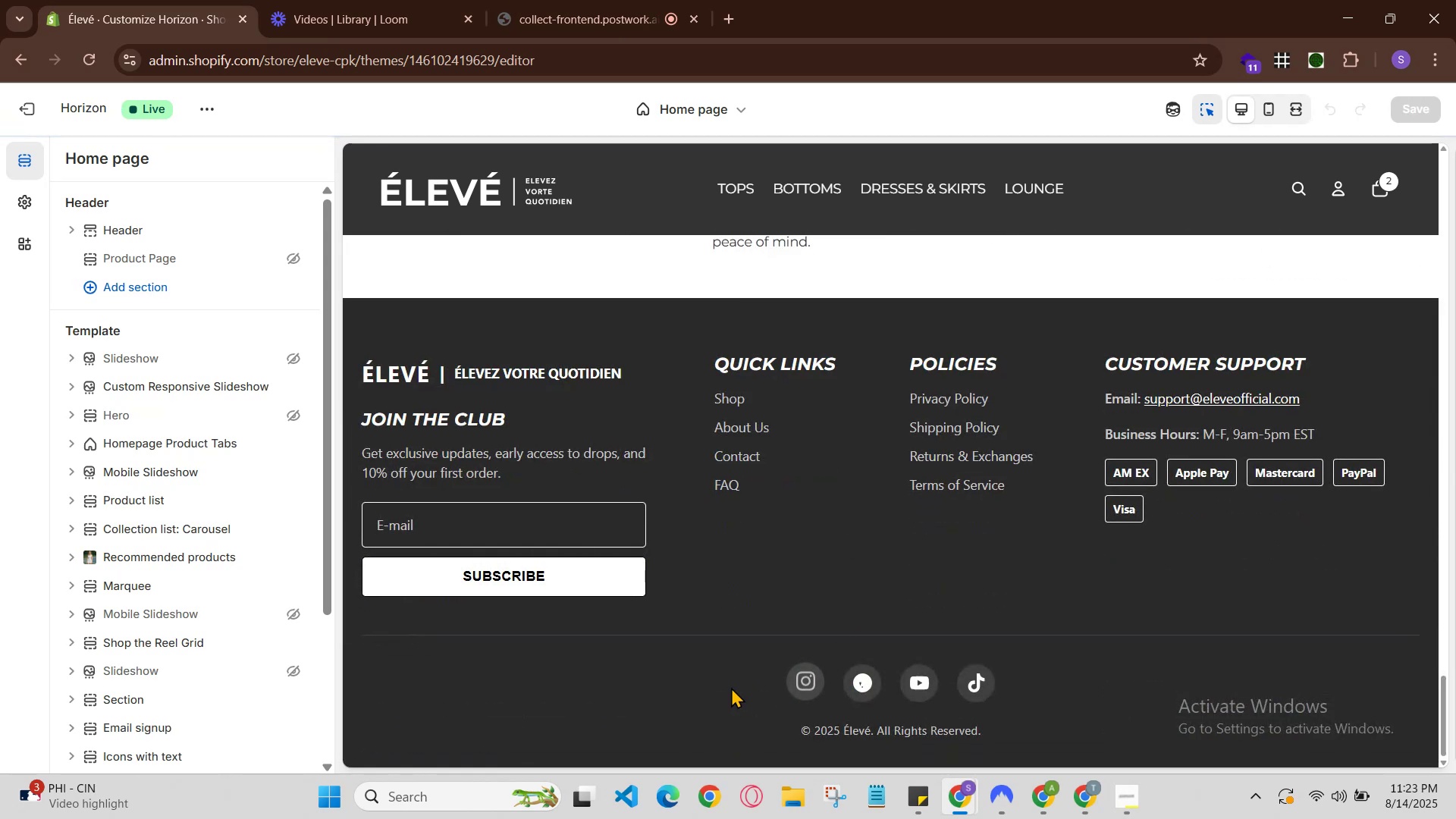 
left_click([731, 687])
 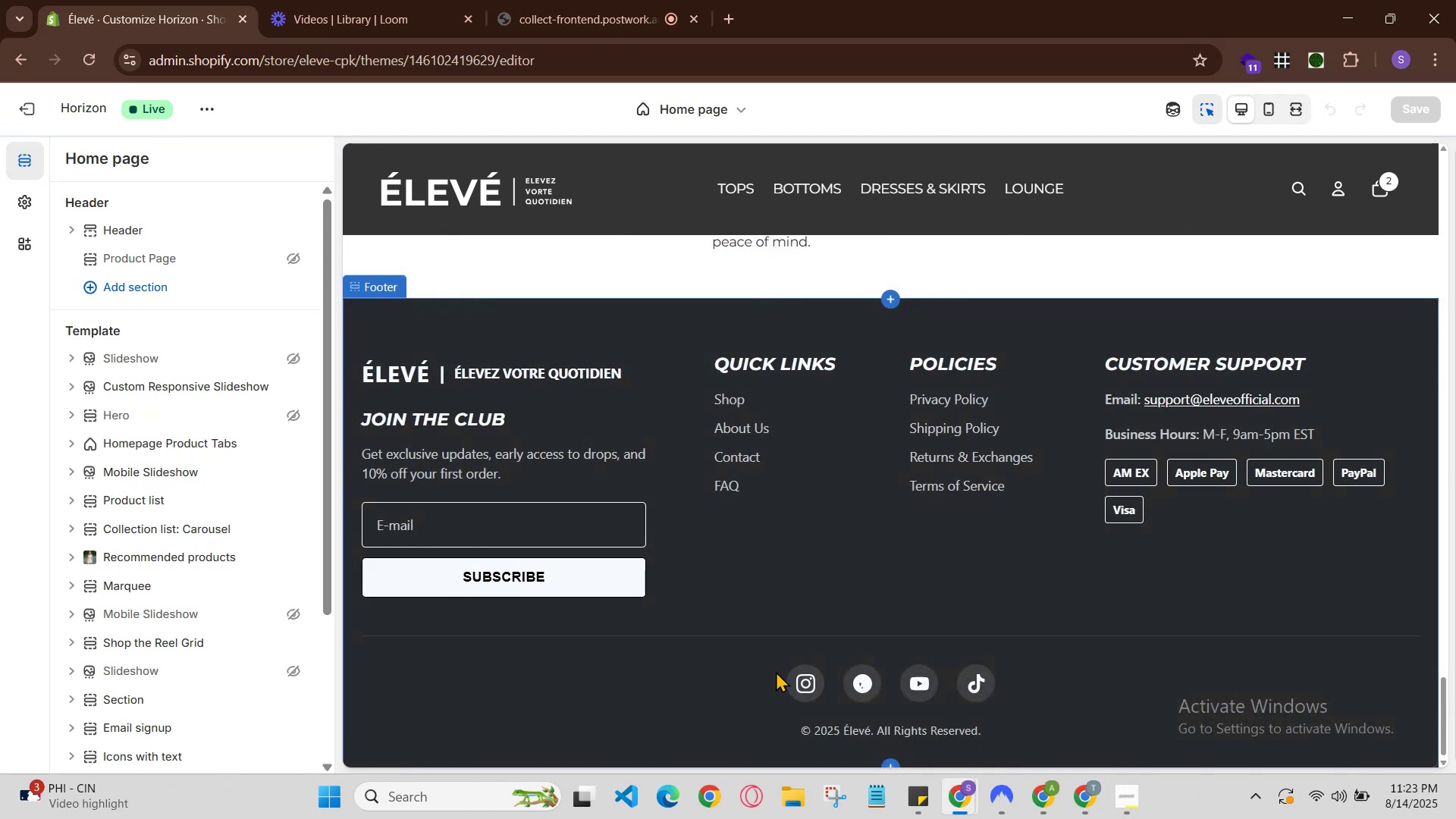 
scroll: coordinate [209, 682], scroll_direction: down, amount: 4.0
 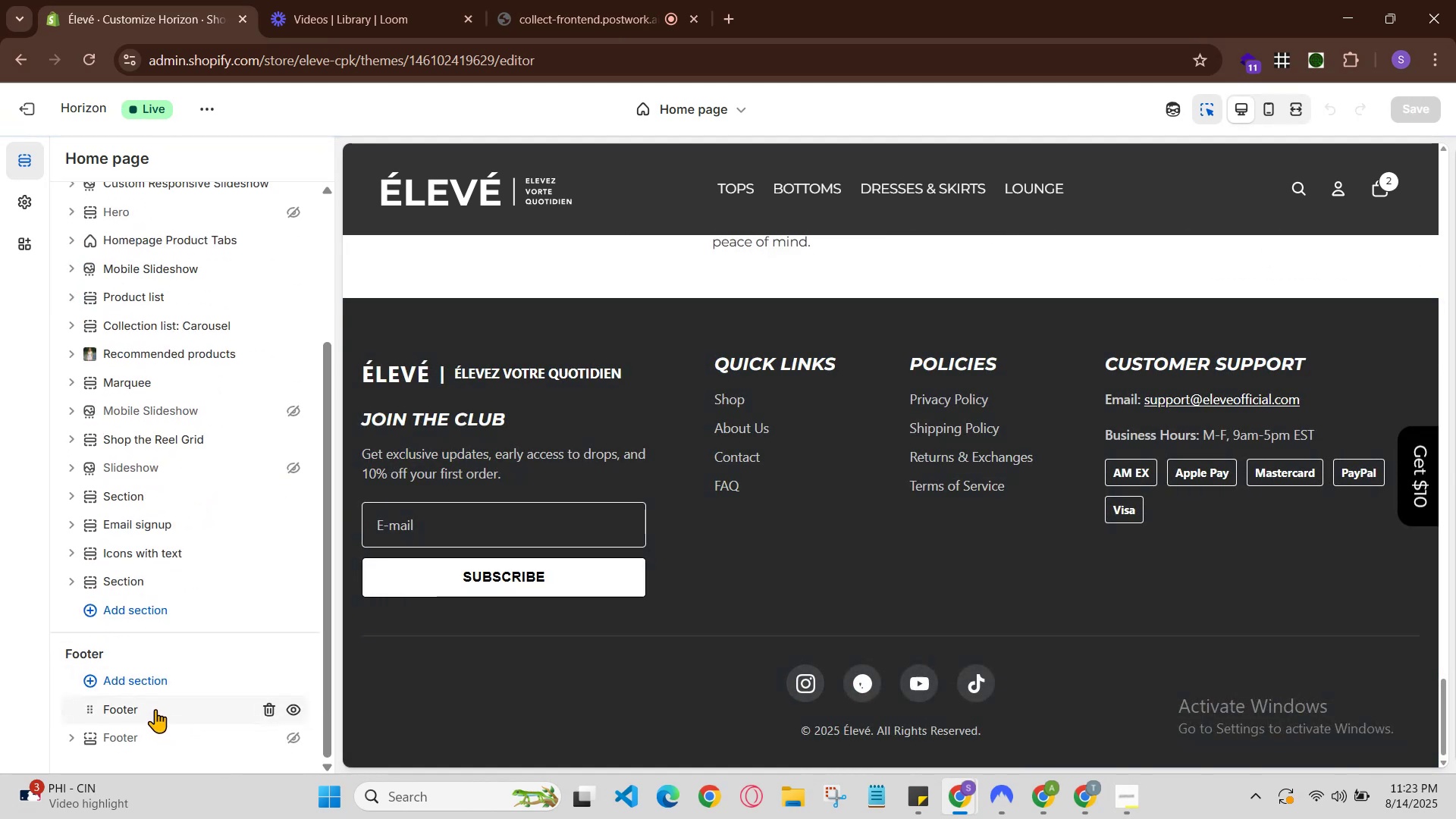 
left_click([155, 709])
 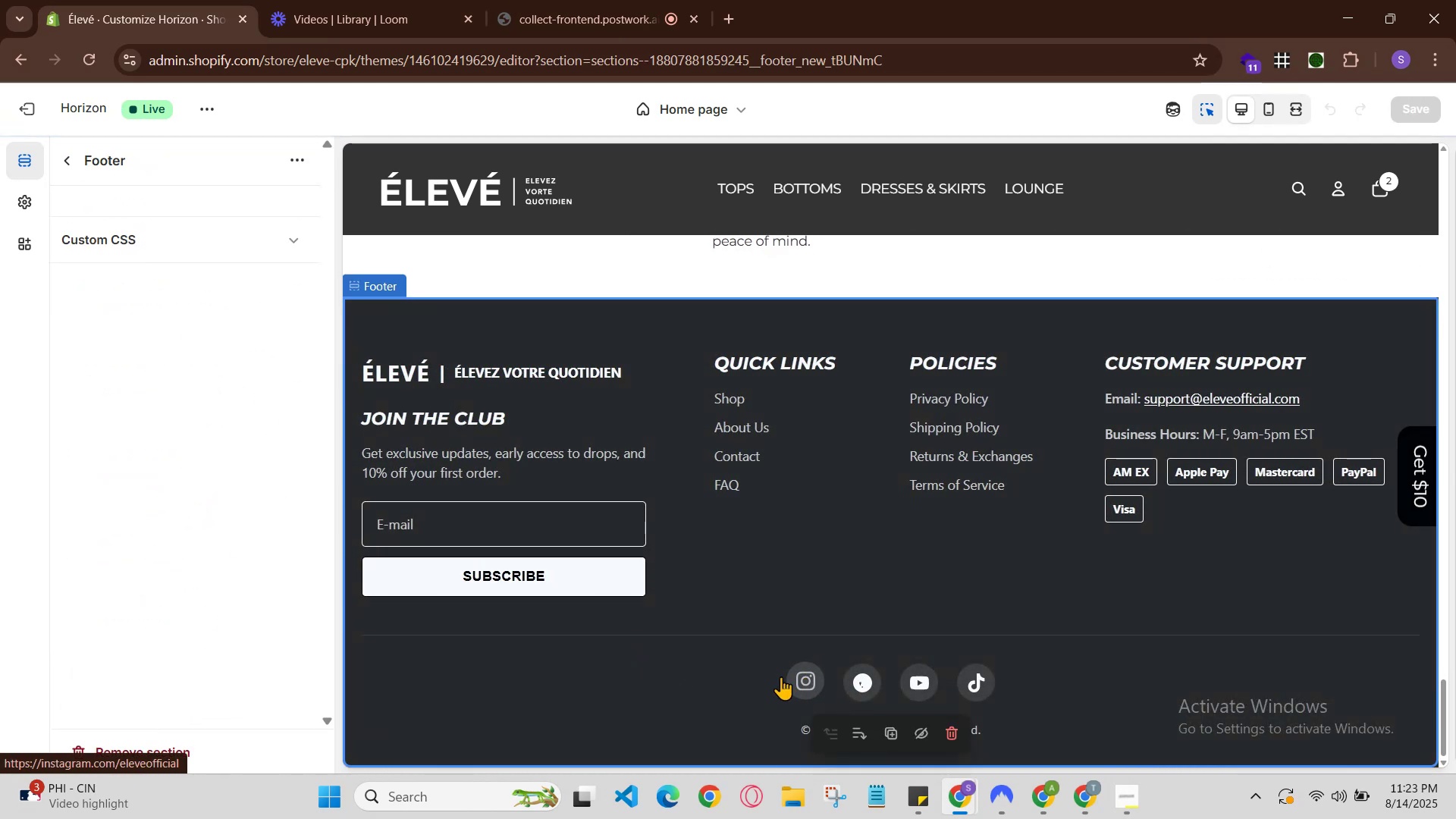 
wait(5.23)
 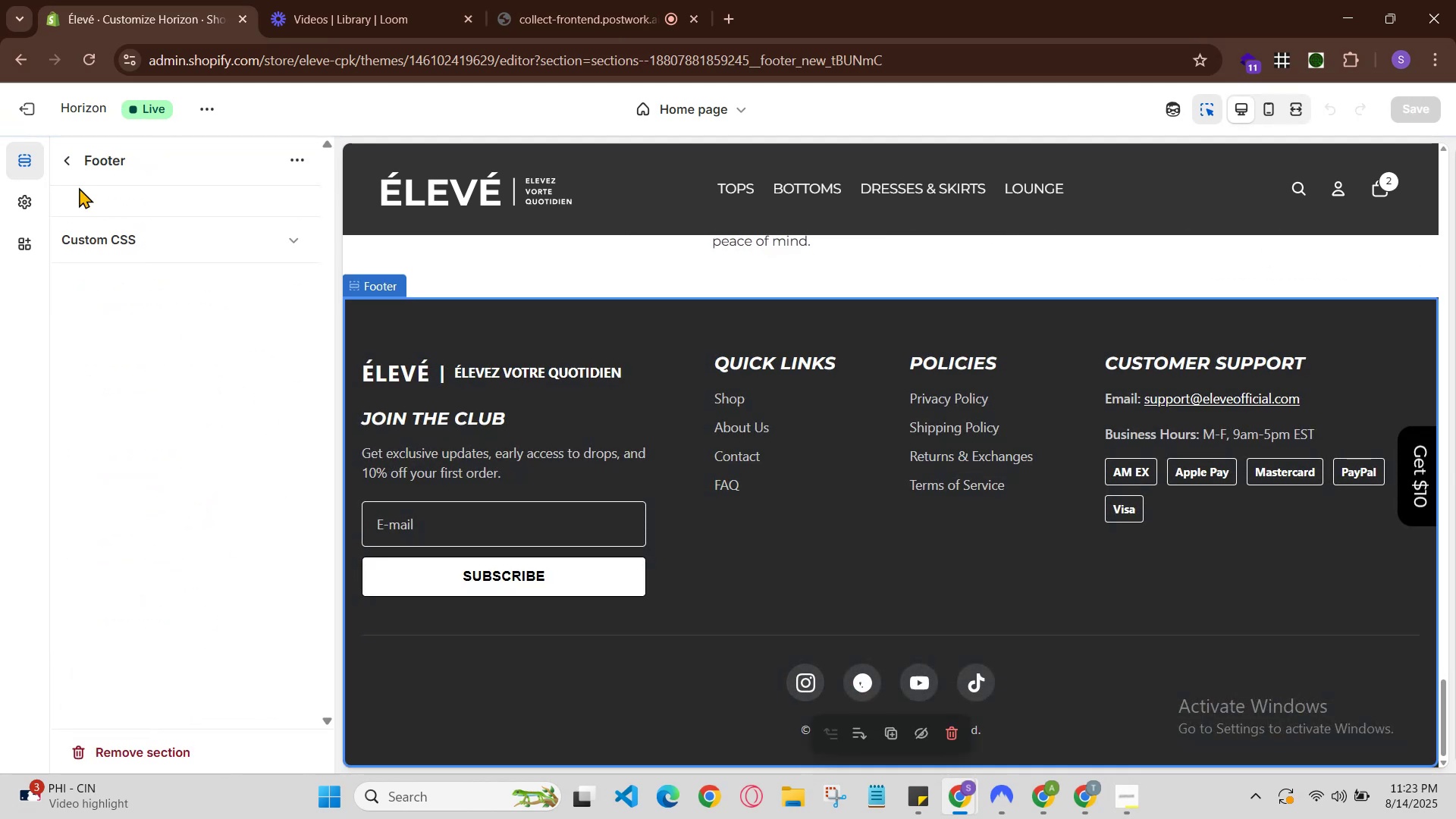 
left_click([285, 169])
 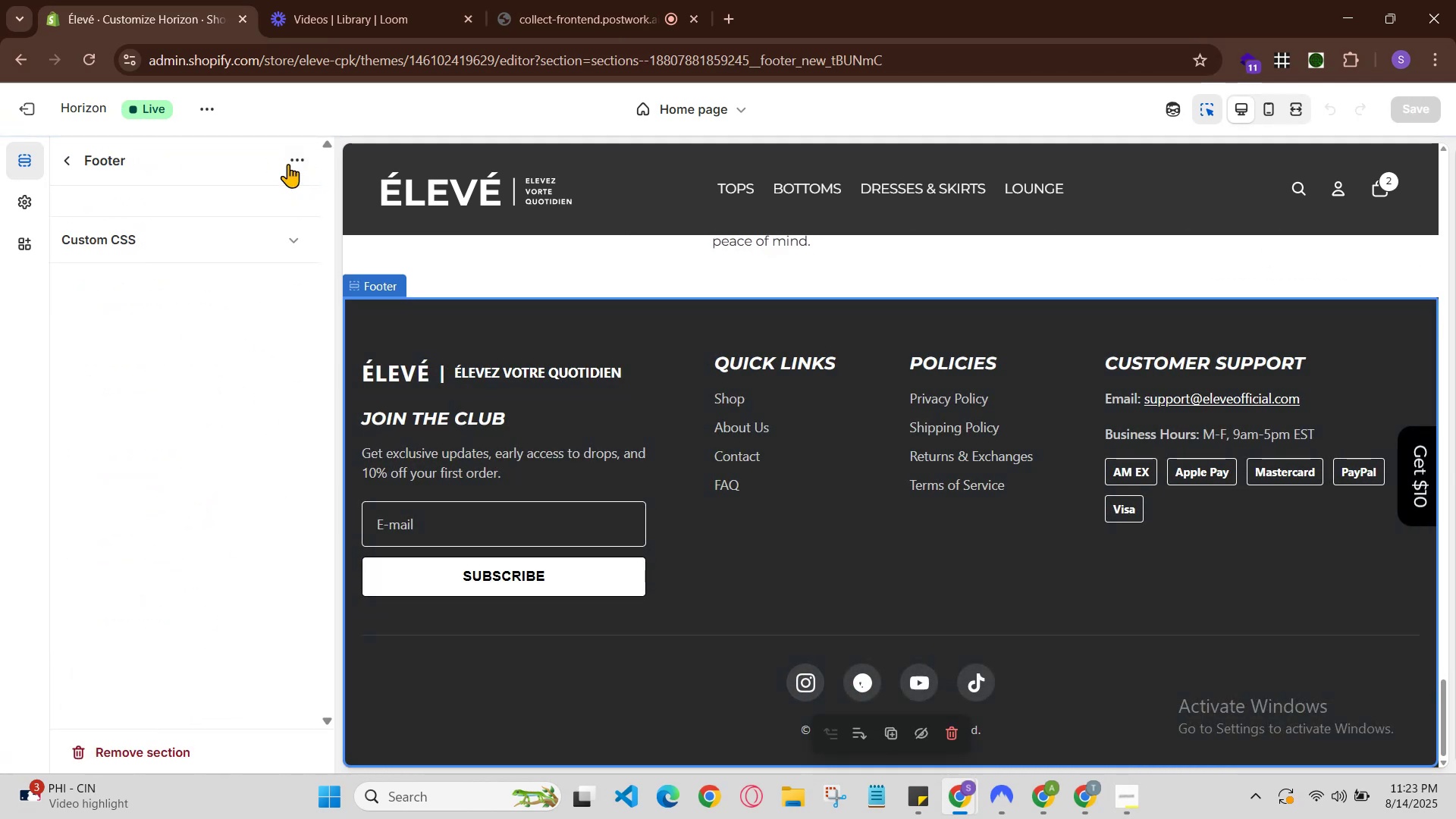 
left_click([288, 164])
 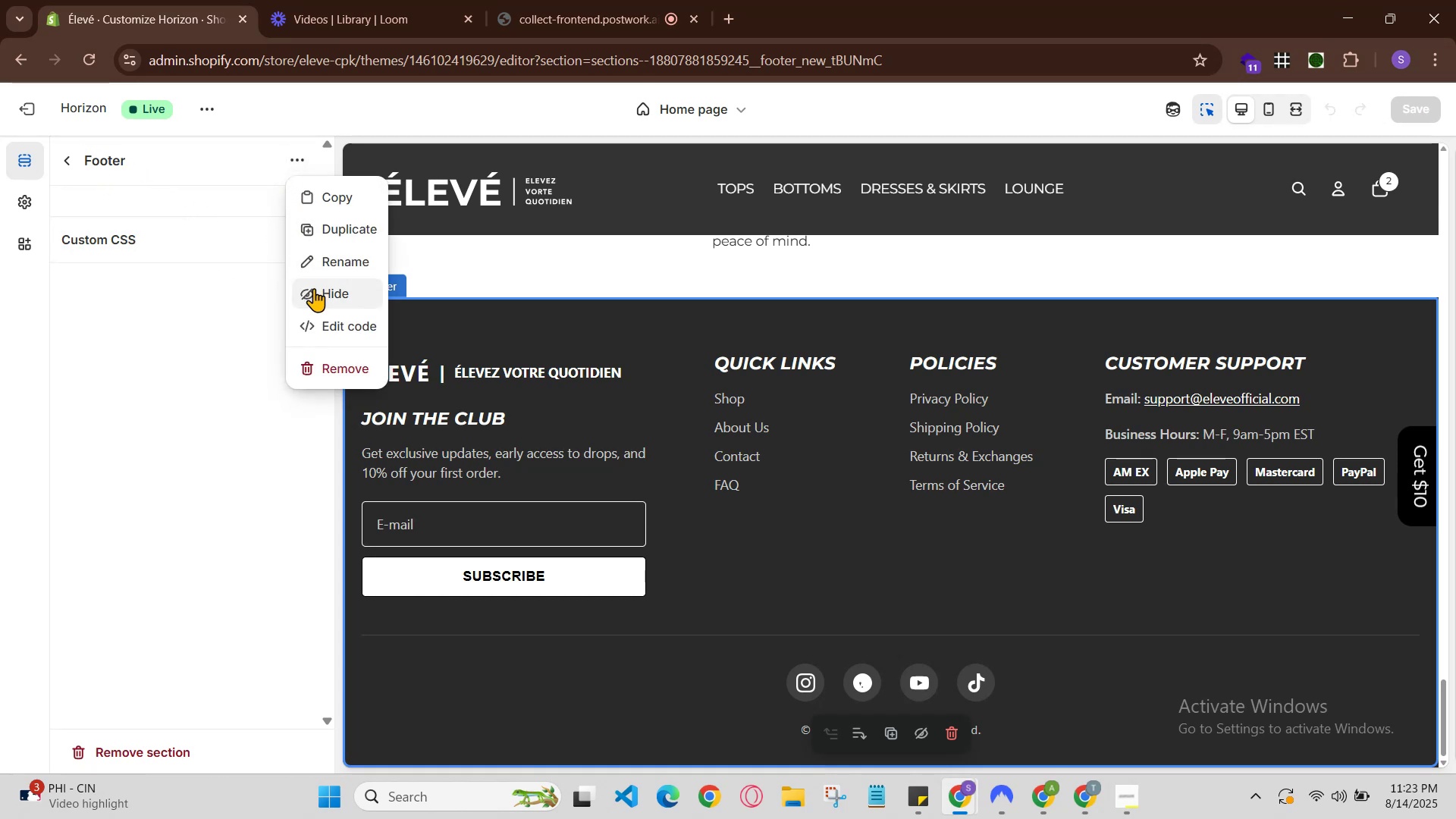 
left_click([352, 324])
 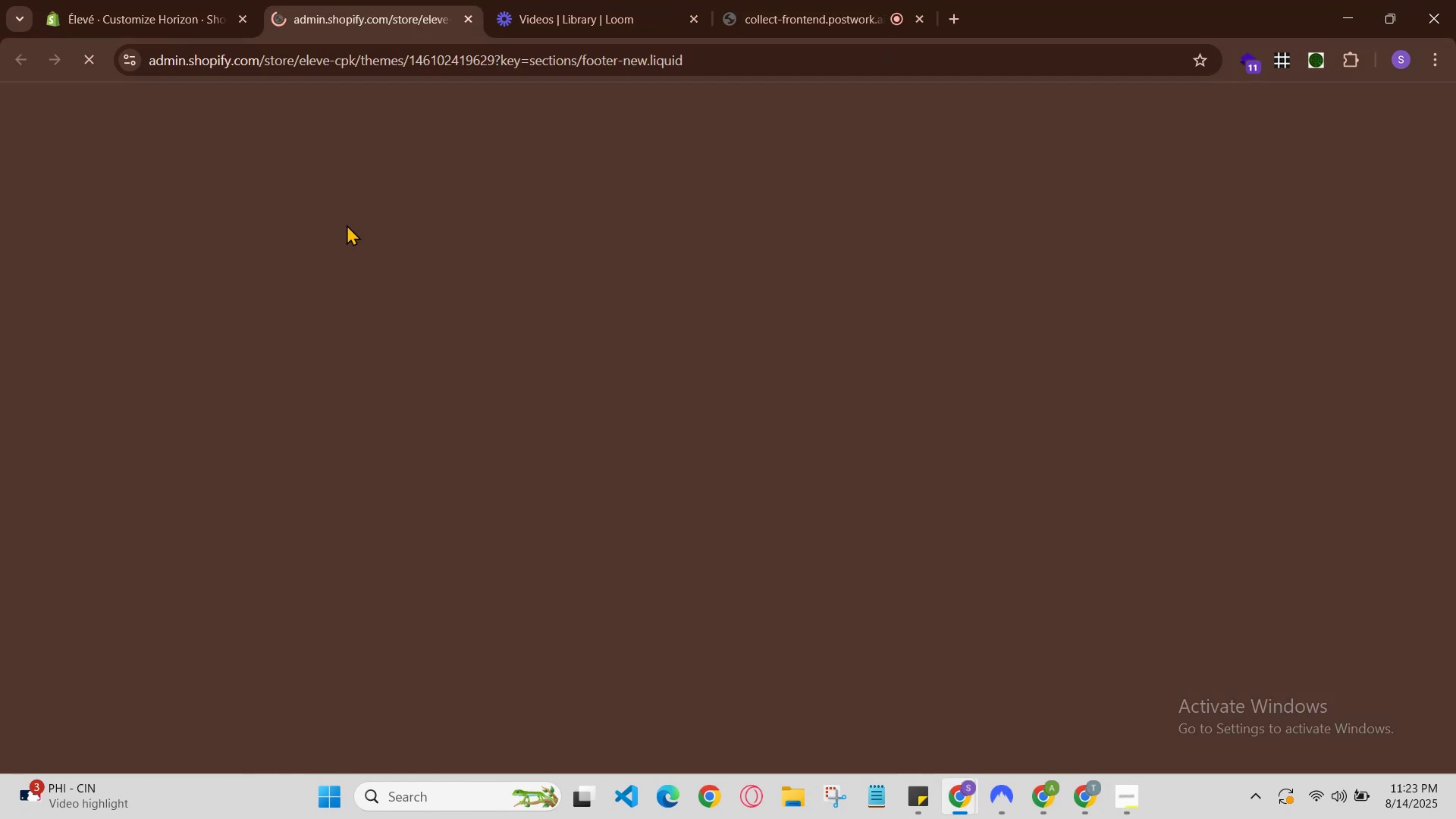 
left_click([121, 0])
 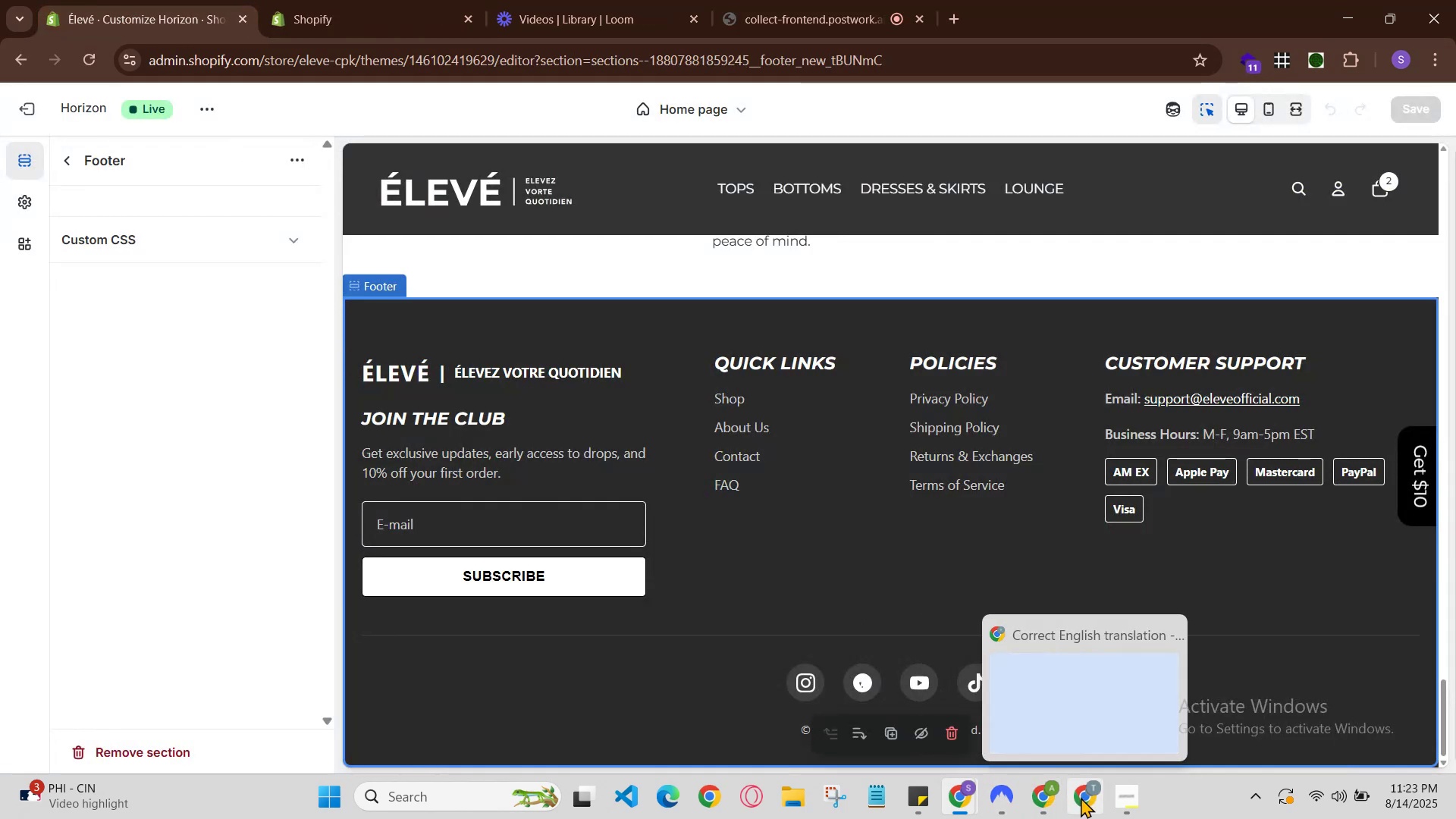 
left_click([1081, 797])
 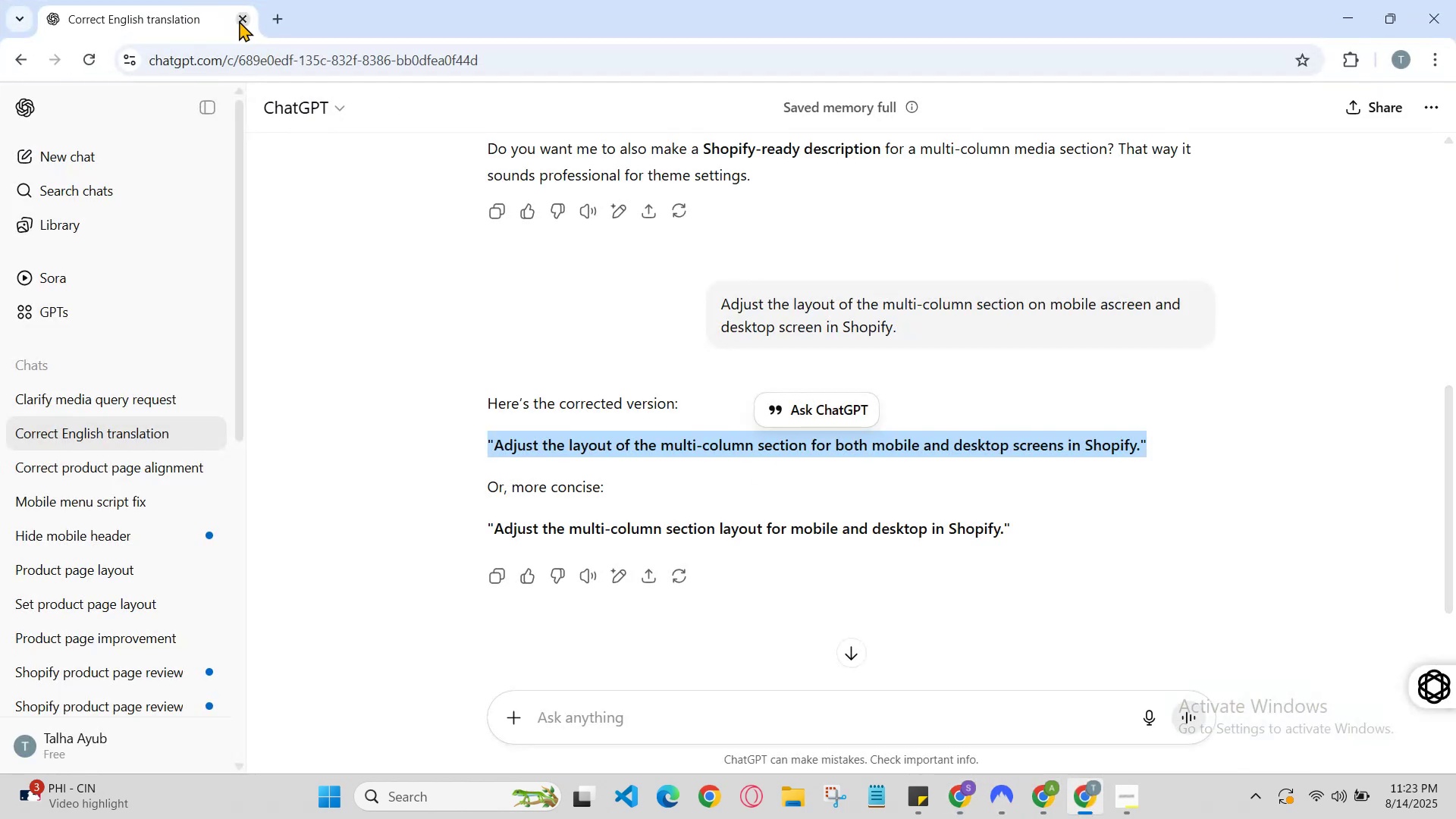 
left_click([279, 17])
 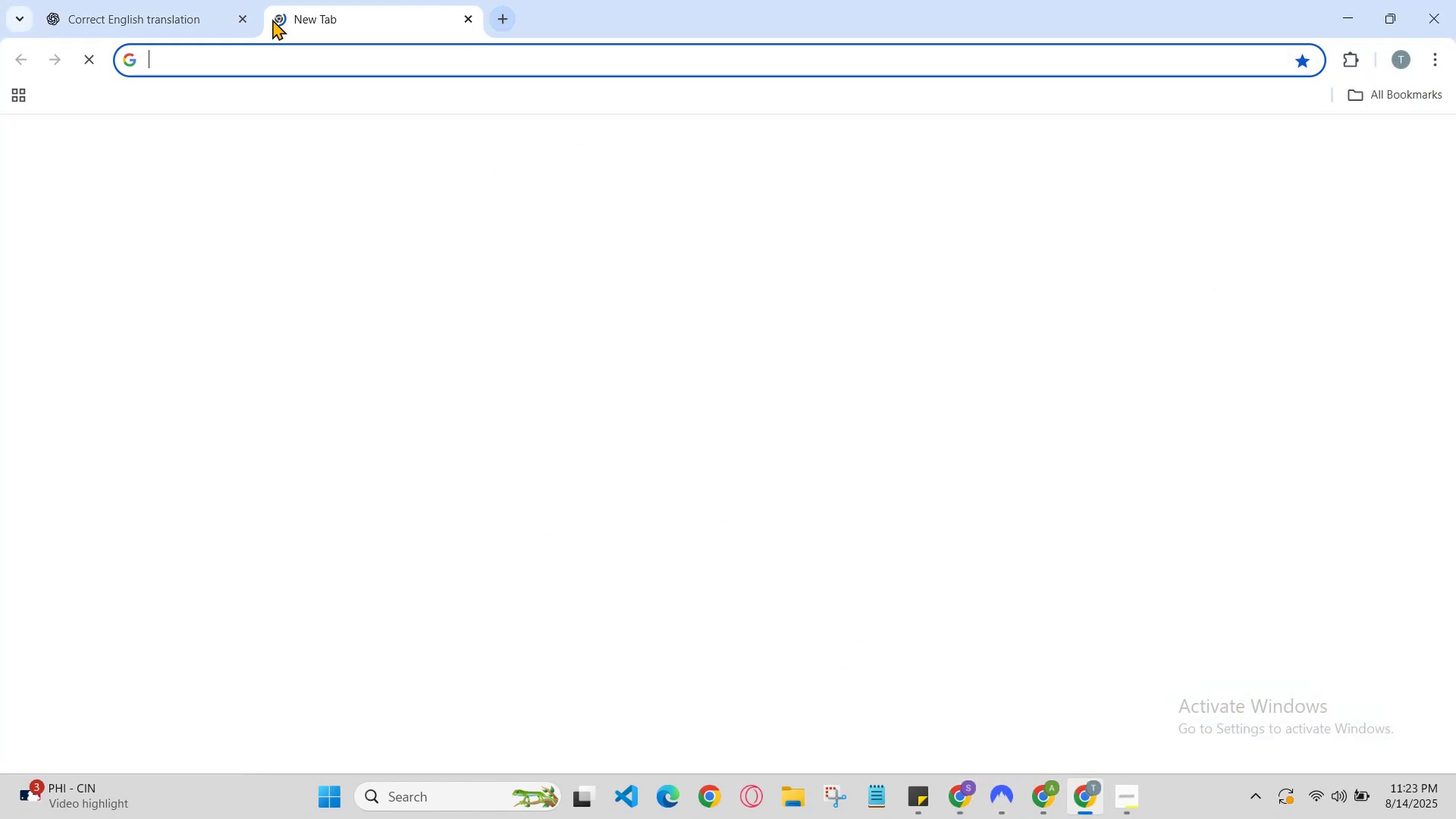 
type(co)
 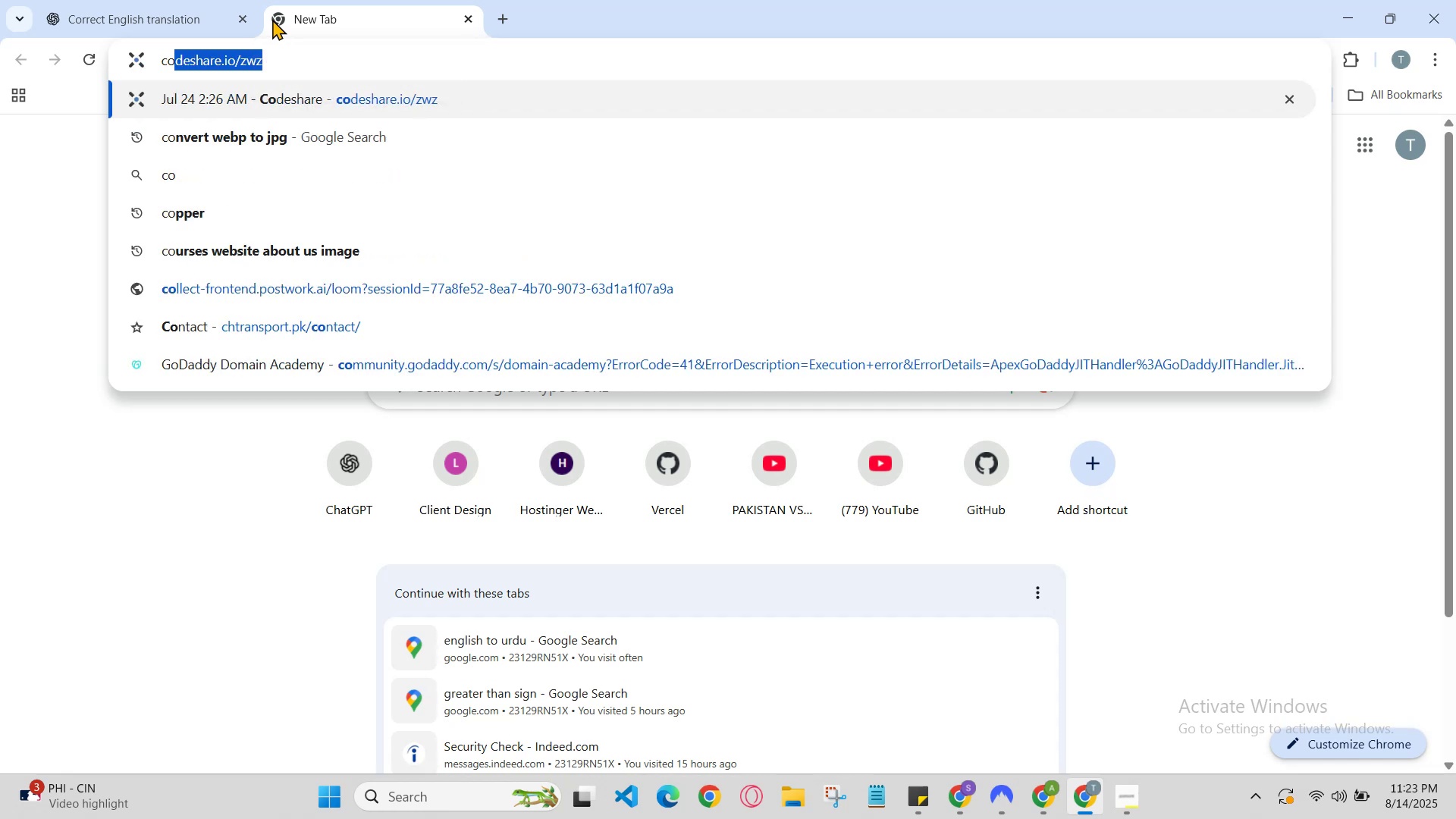 
key(Enter)
 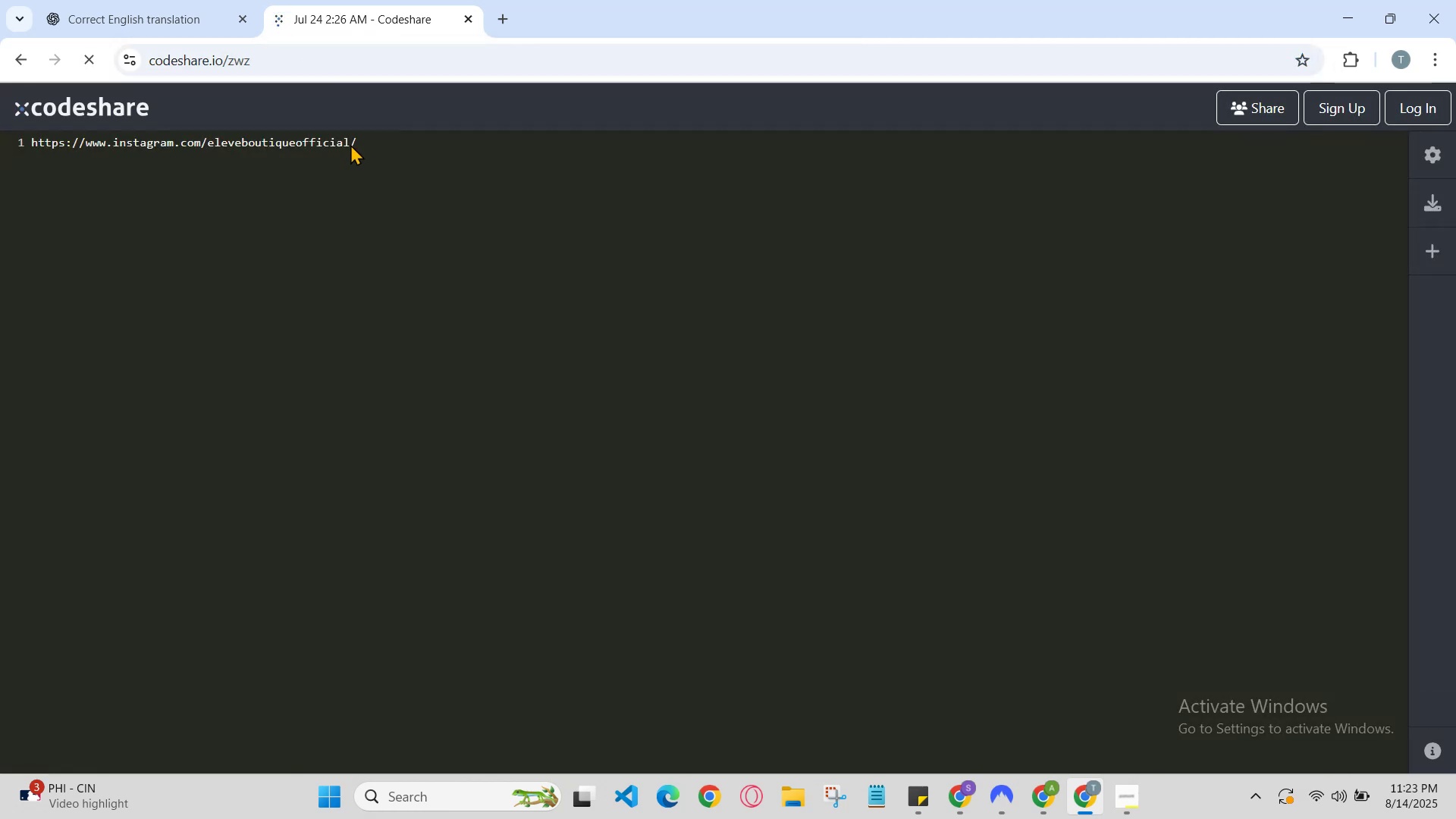 
left_click_drag(start_coordinate=[388, 146], to_coordinate=[52, 139])
 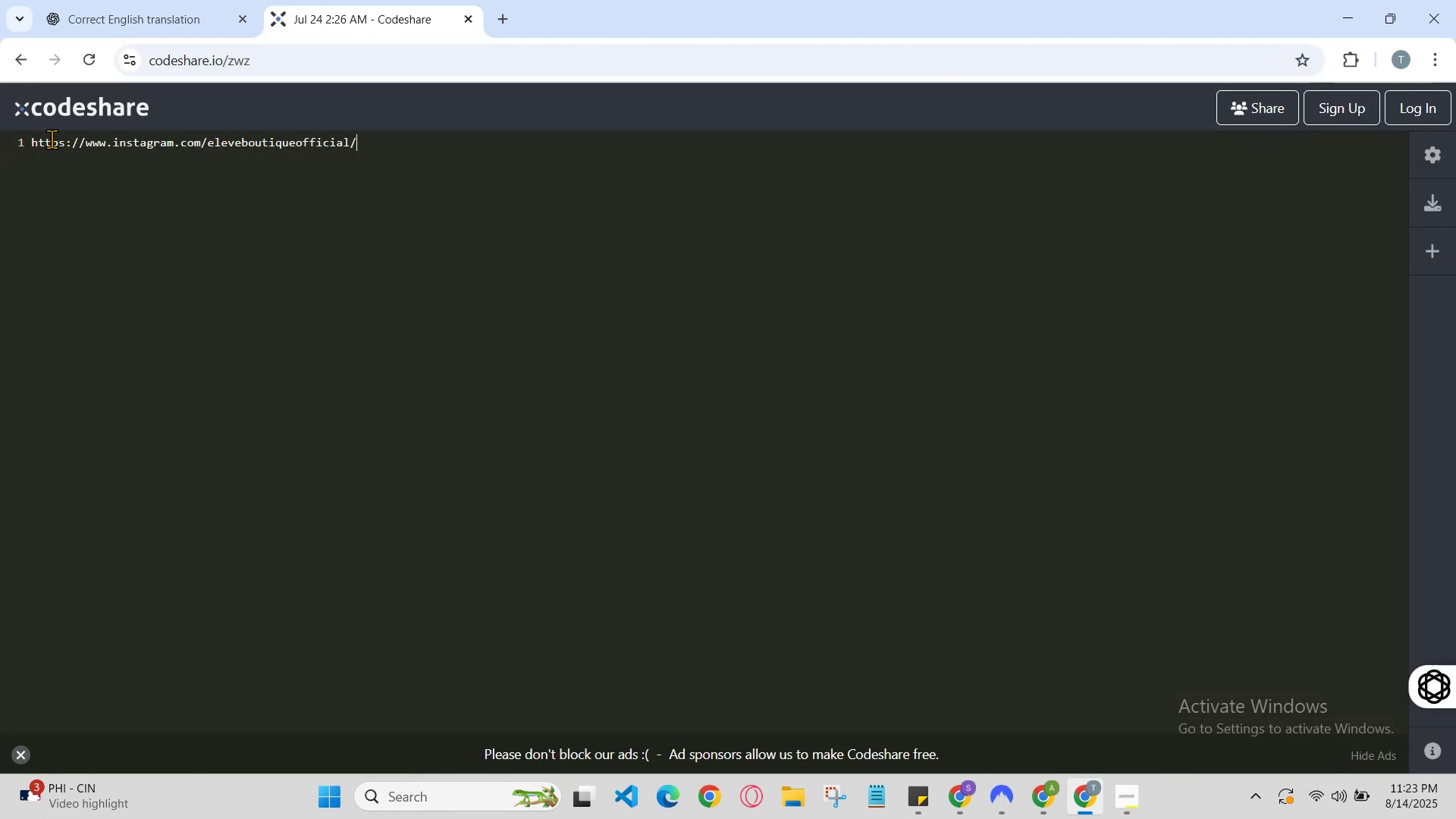 
double_click([52, 139])
 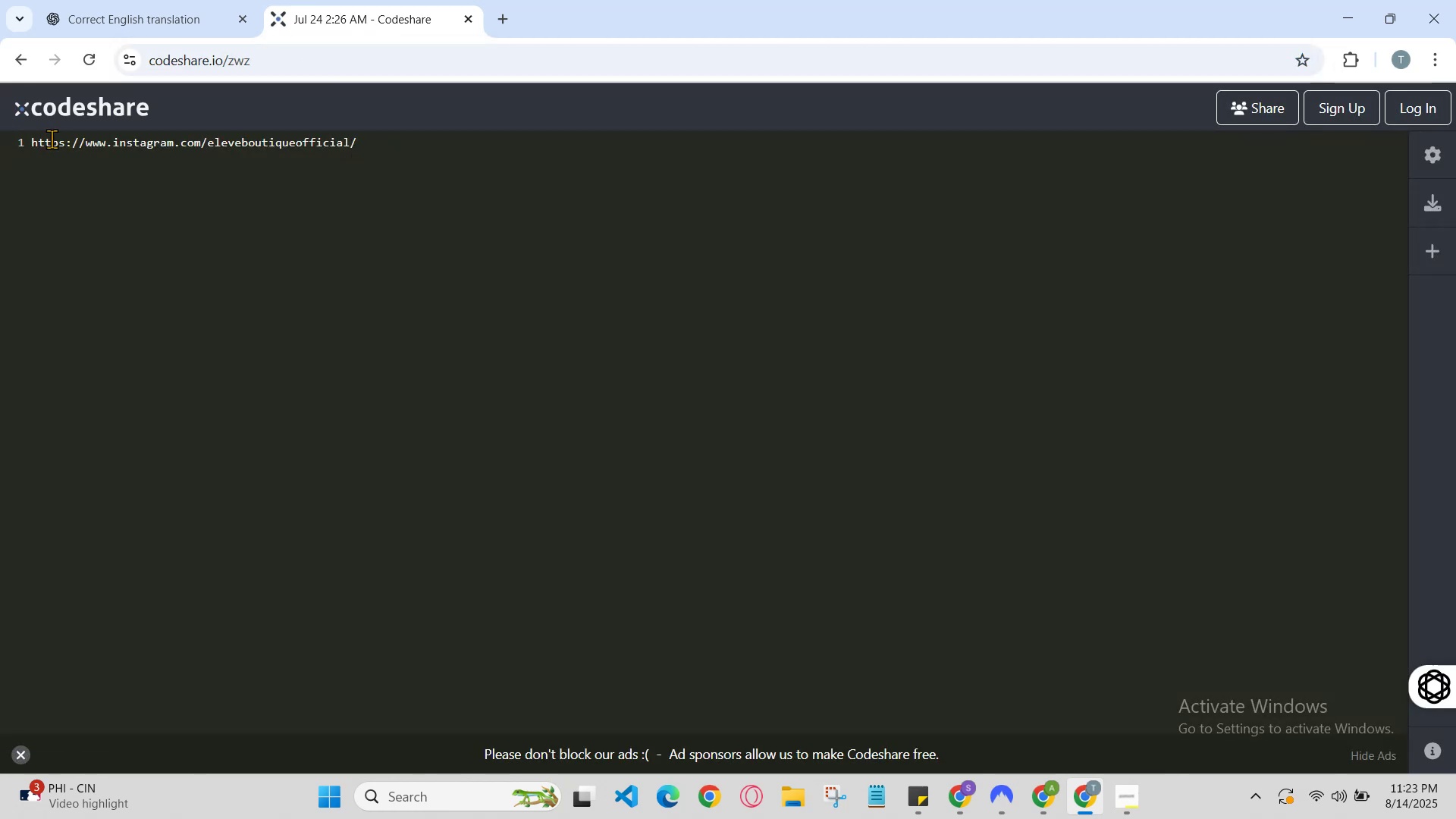 
triple_click([52, 139])
 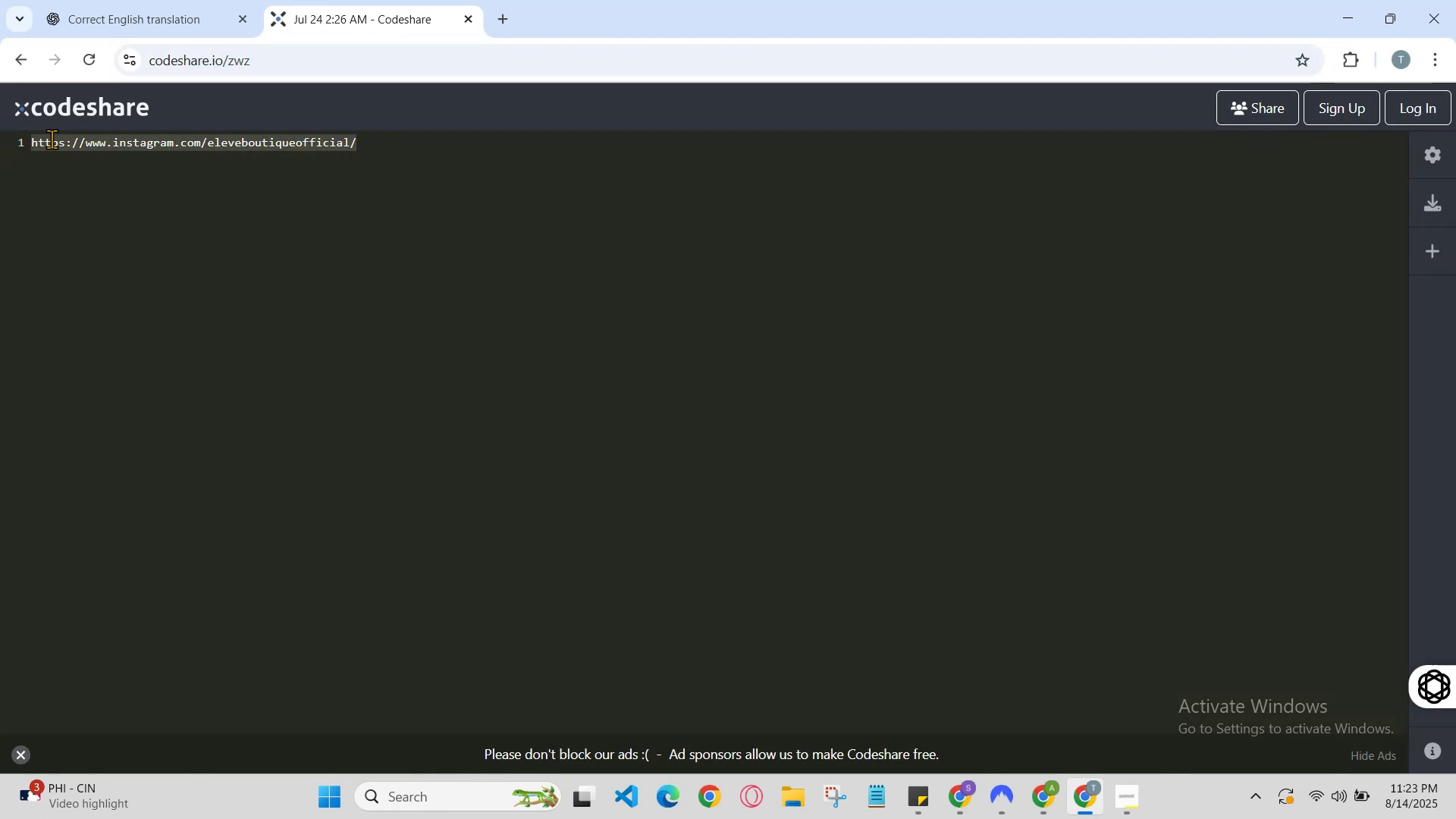 
triple_click([52, 139])
 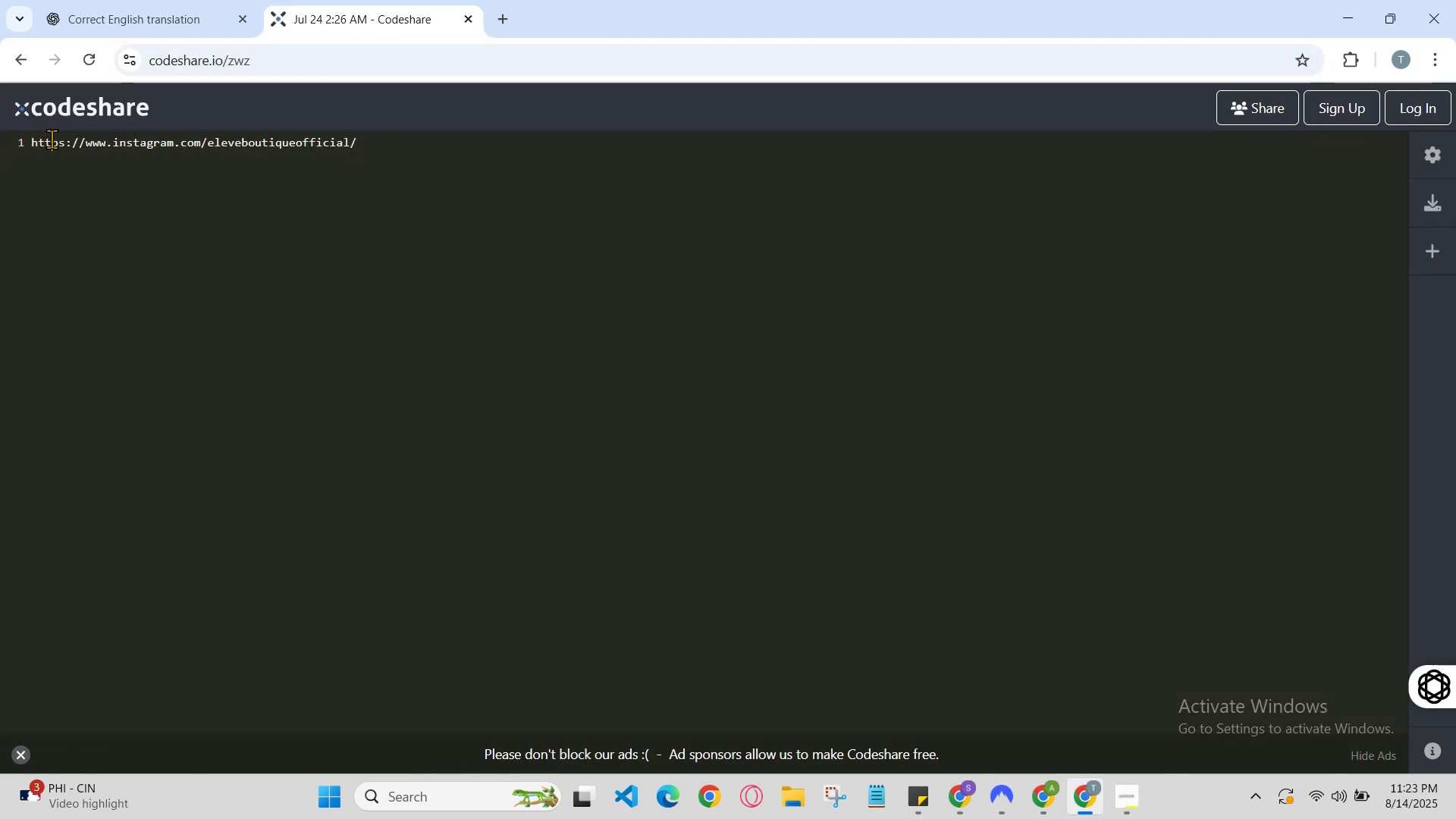 
double_click([52, 139])
 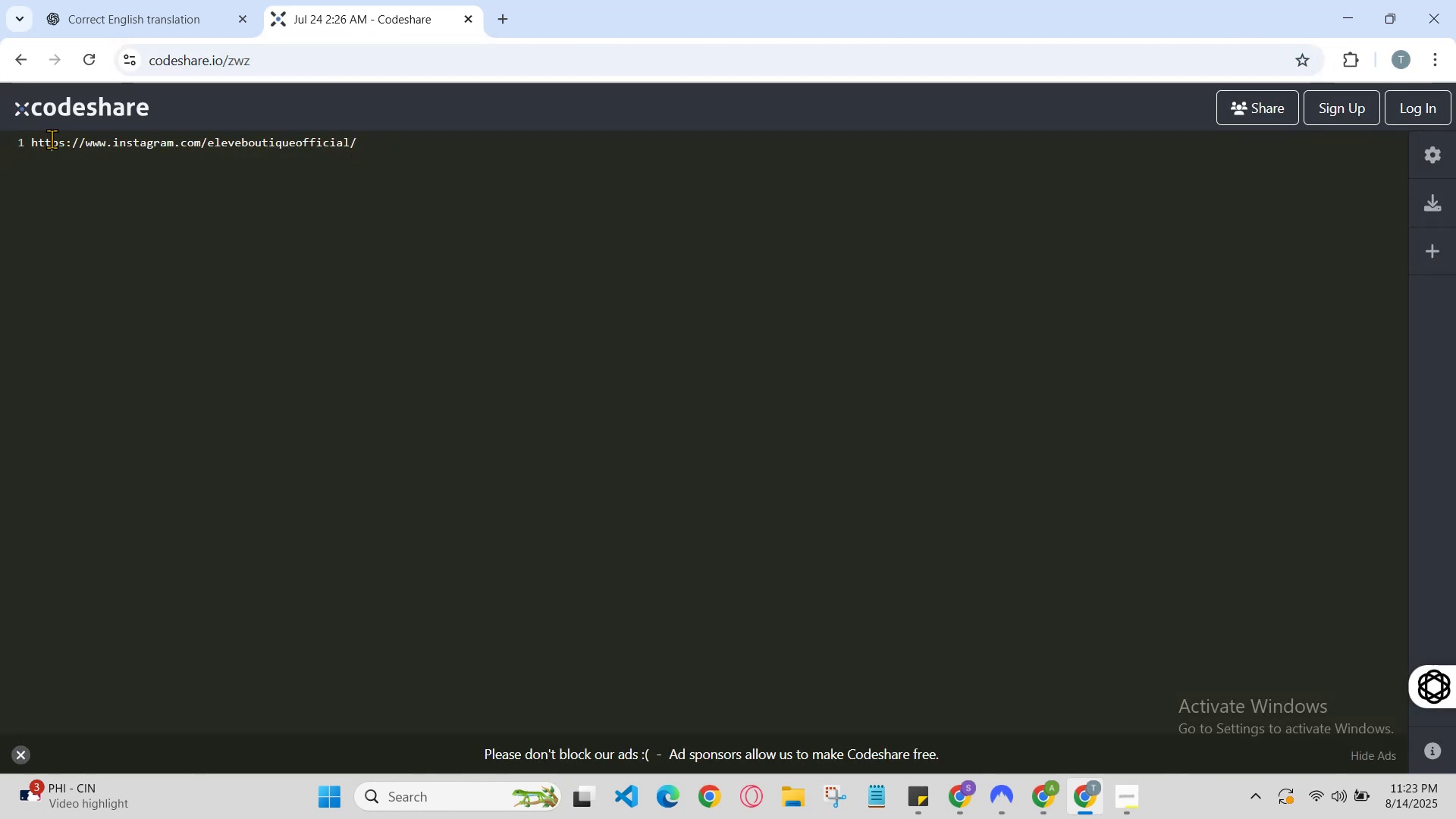 
triple_click([52, 139])
 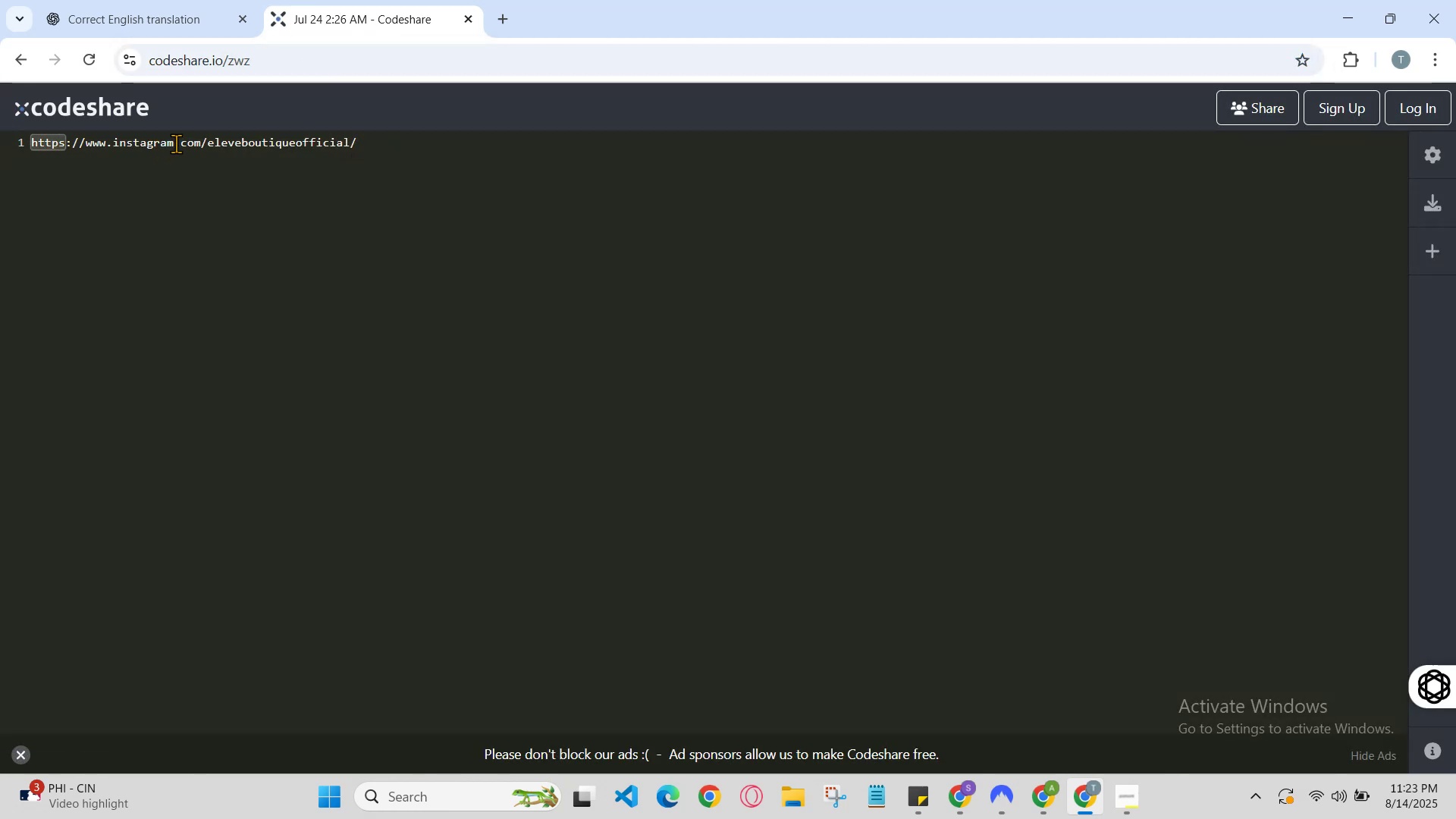 
double_click([188, 145])
 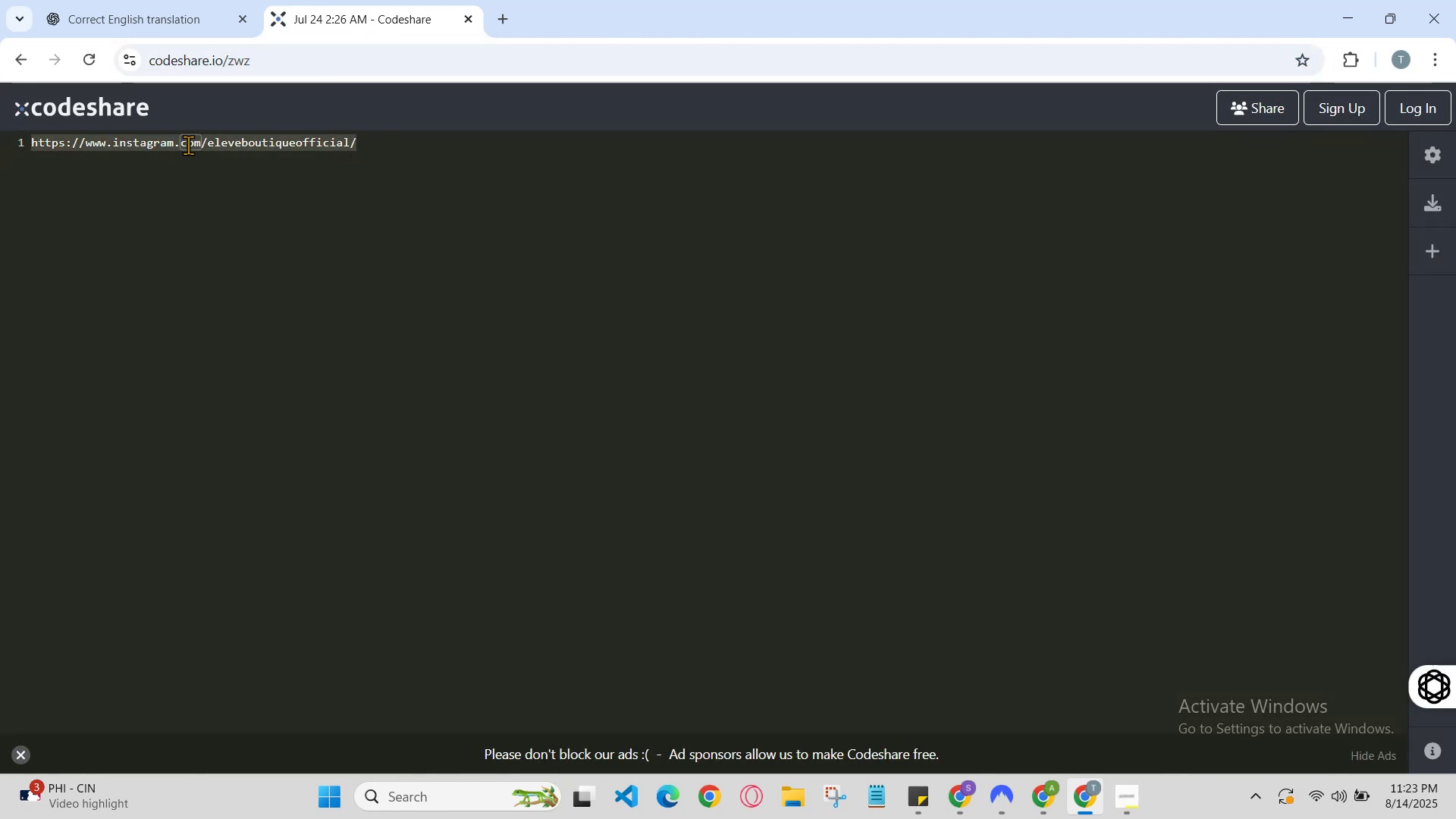 
triple_click([188, 145])
 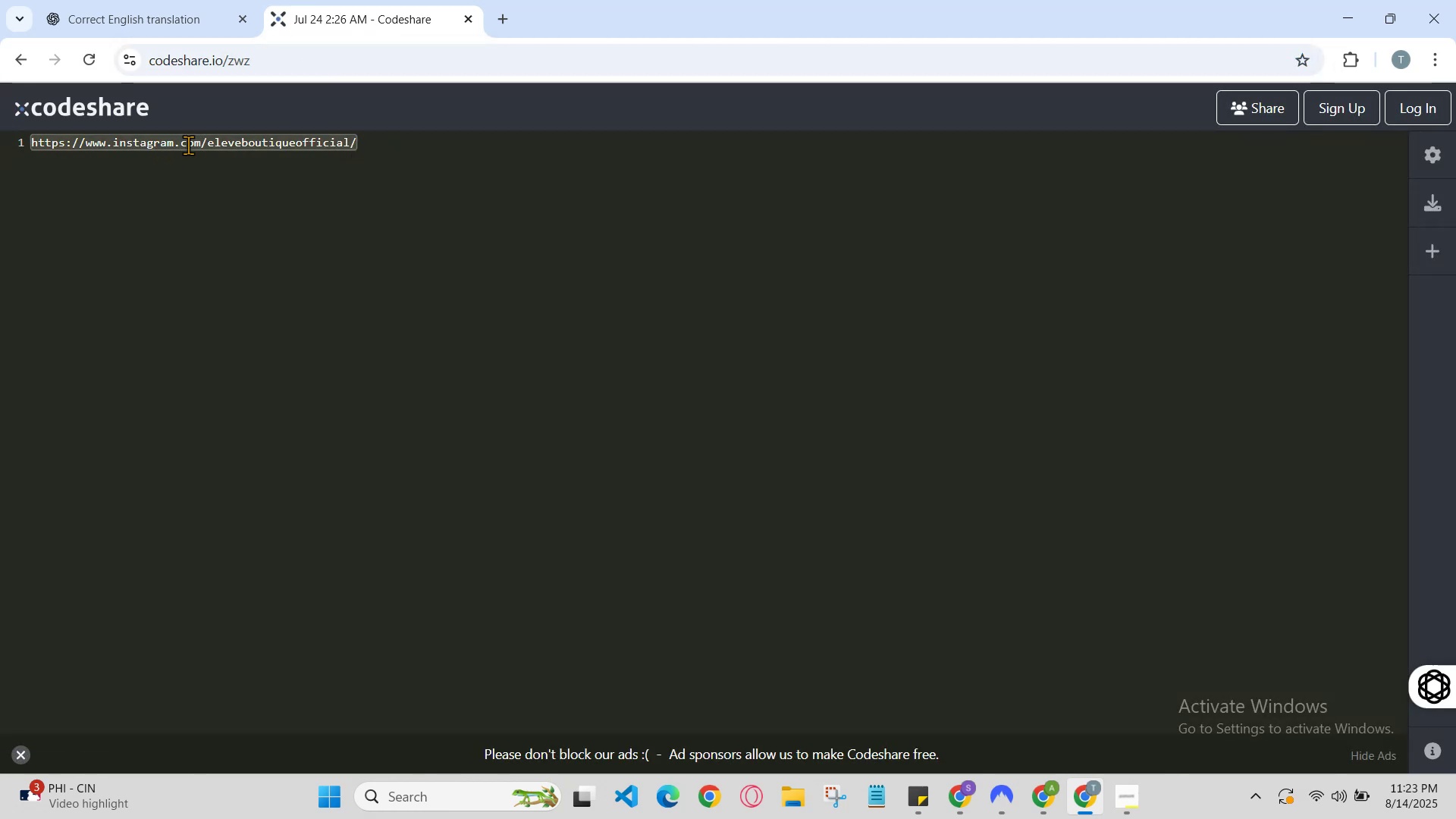 
hold_key(key=ControlLeft, duration=0.81)
 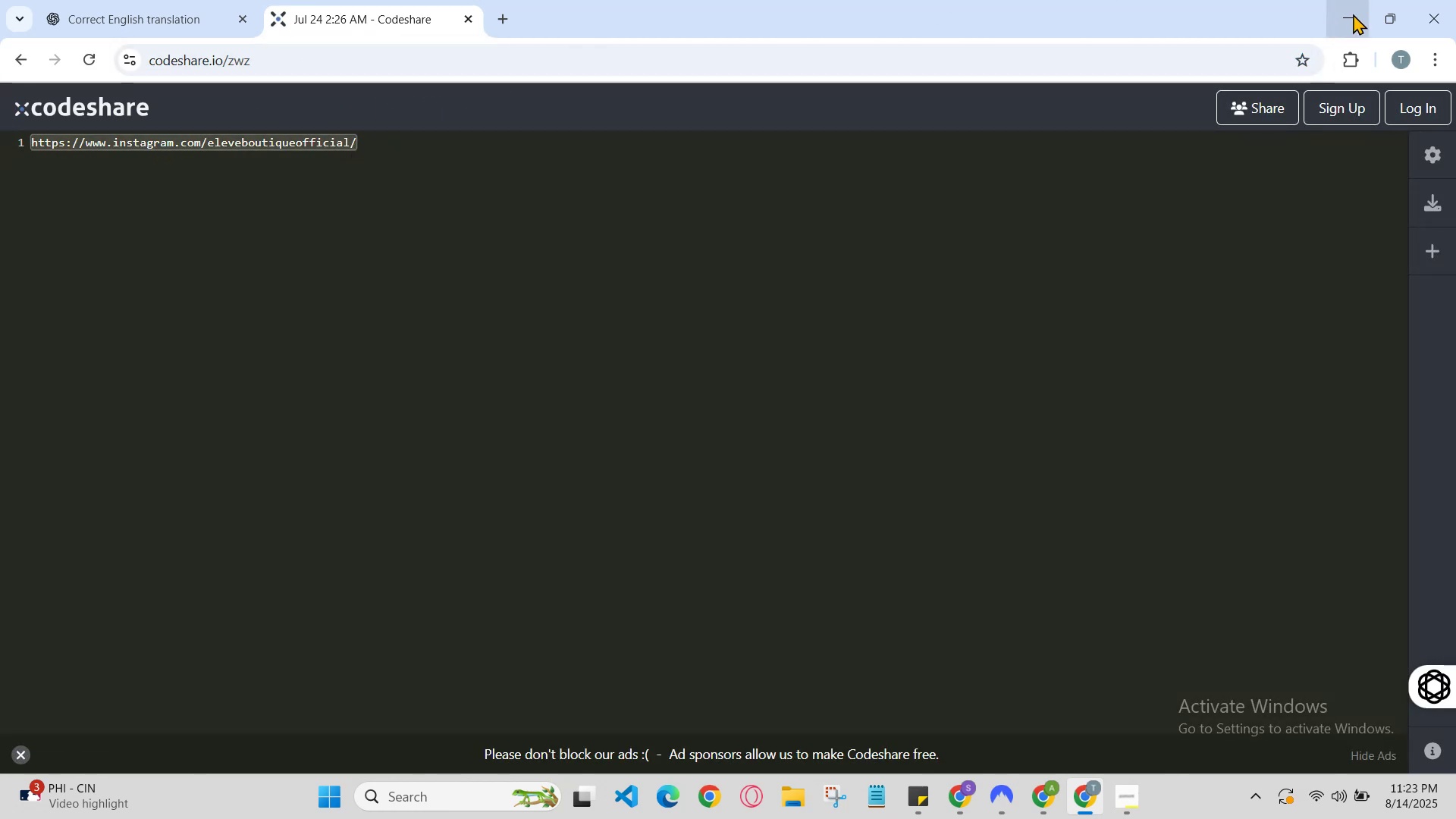 
hold_key(key=C, duration=0.34)
 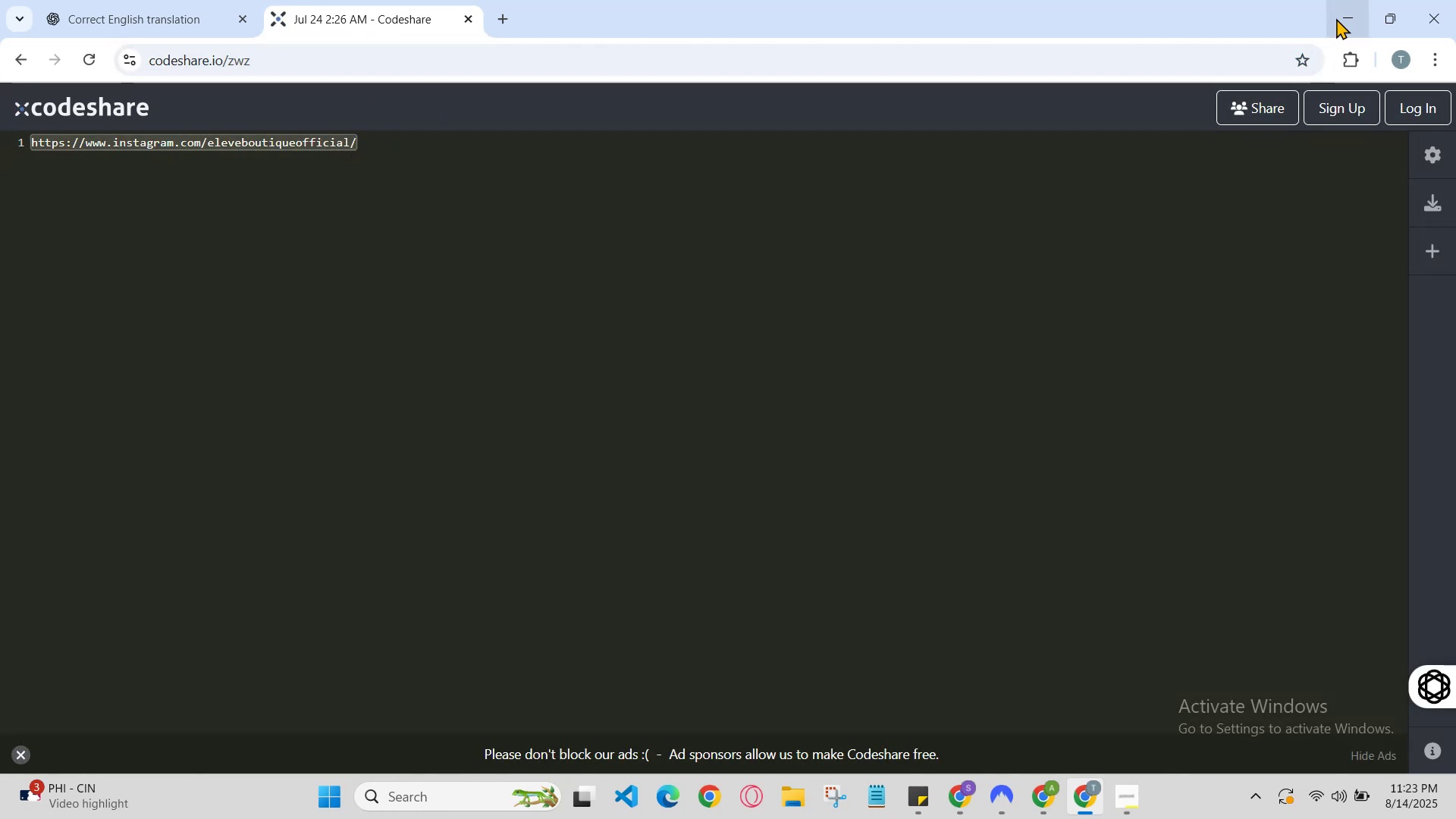 
left_click([1353, 14])
 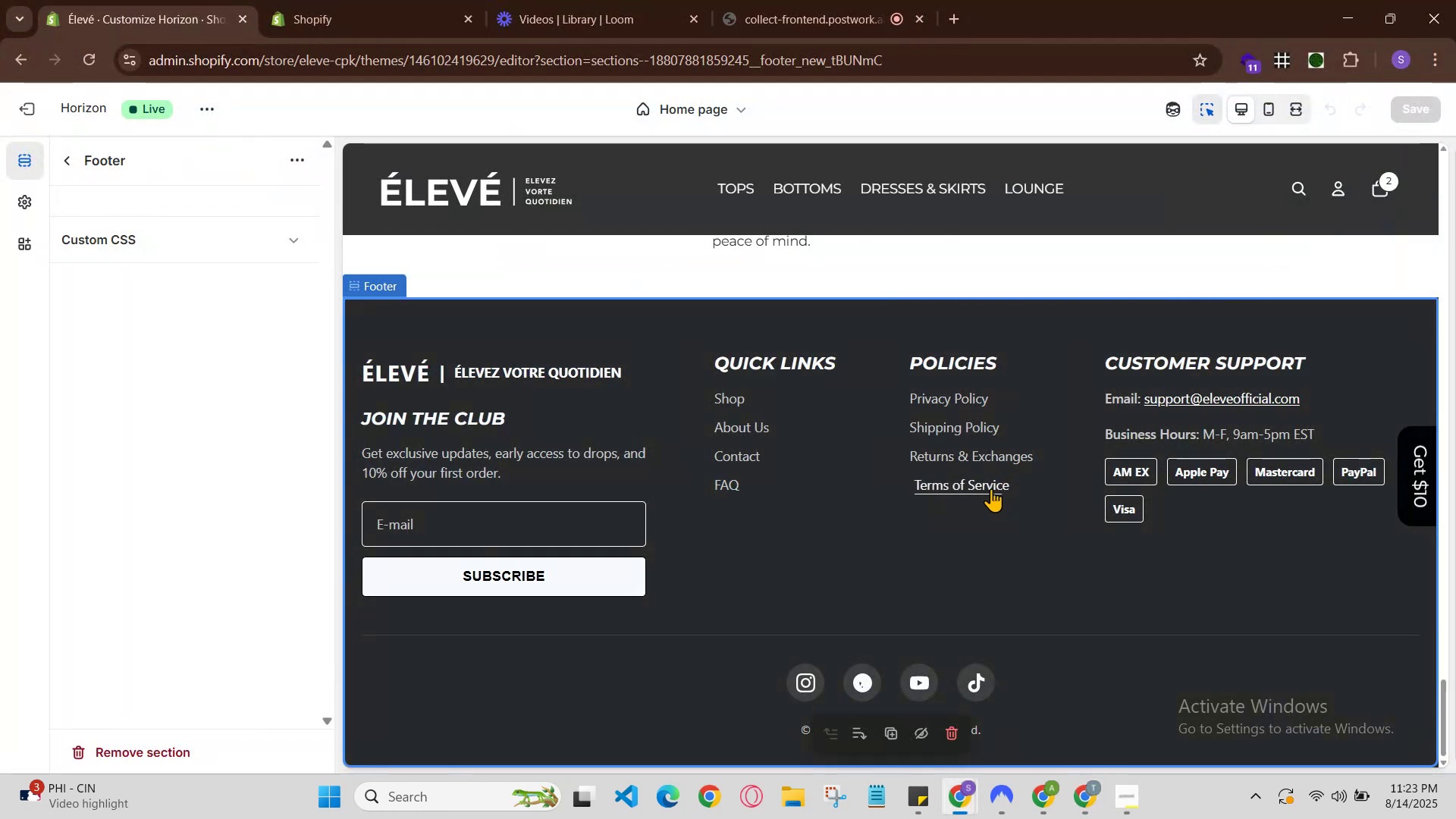 
left_click([406, 0])
 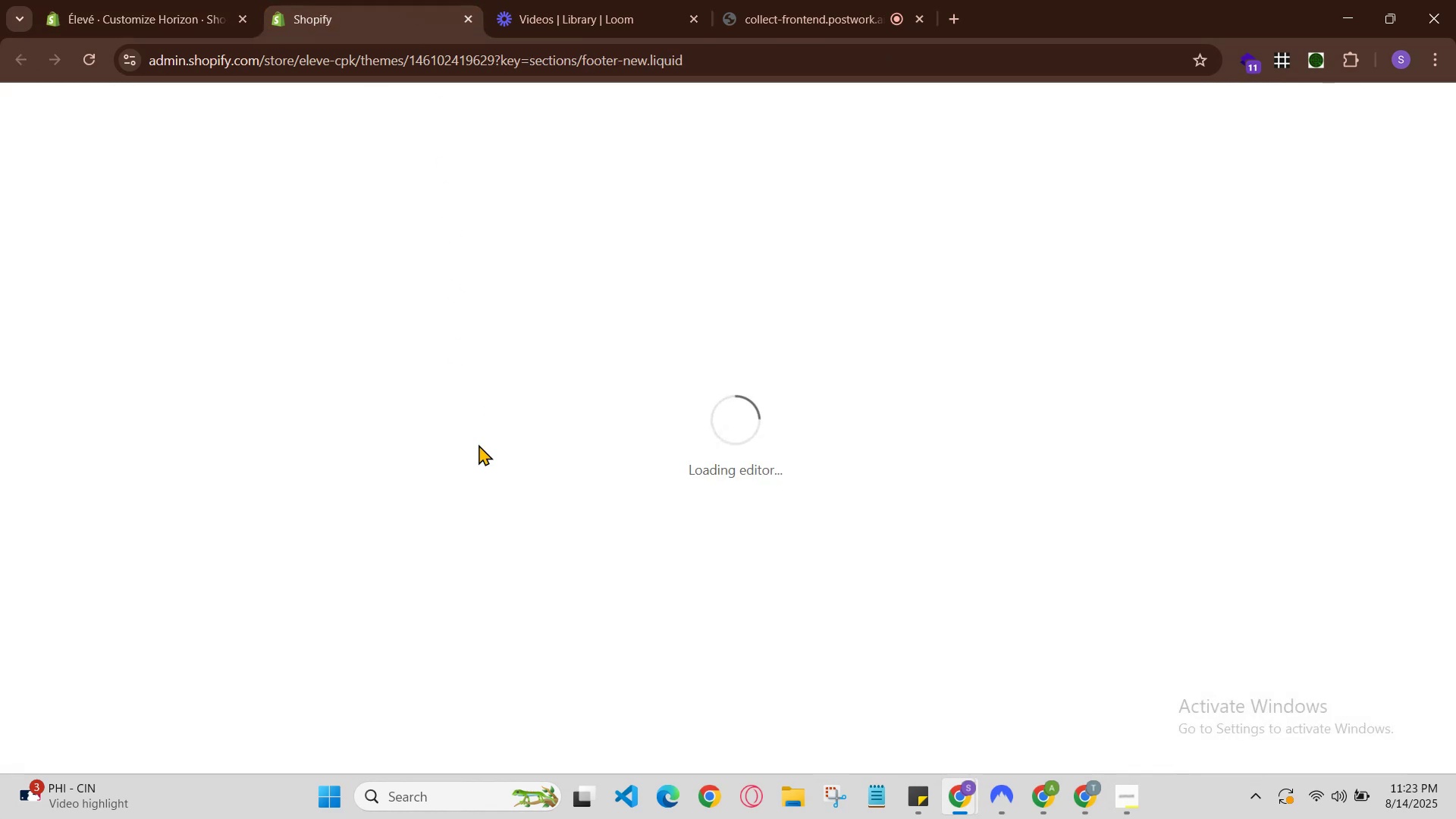 
scroll: coordinate [526, 470], scroll_direction: down, amount: 2.0
 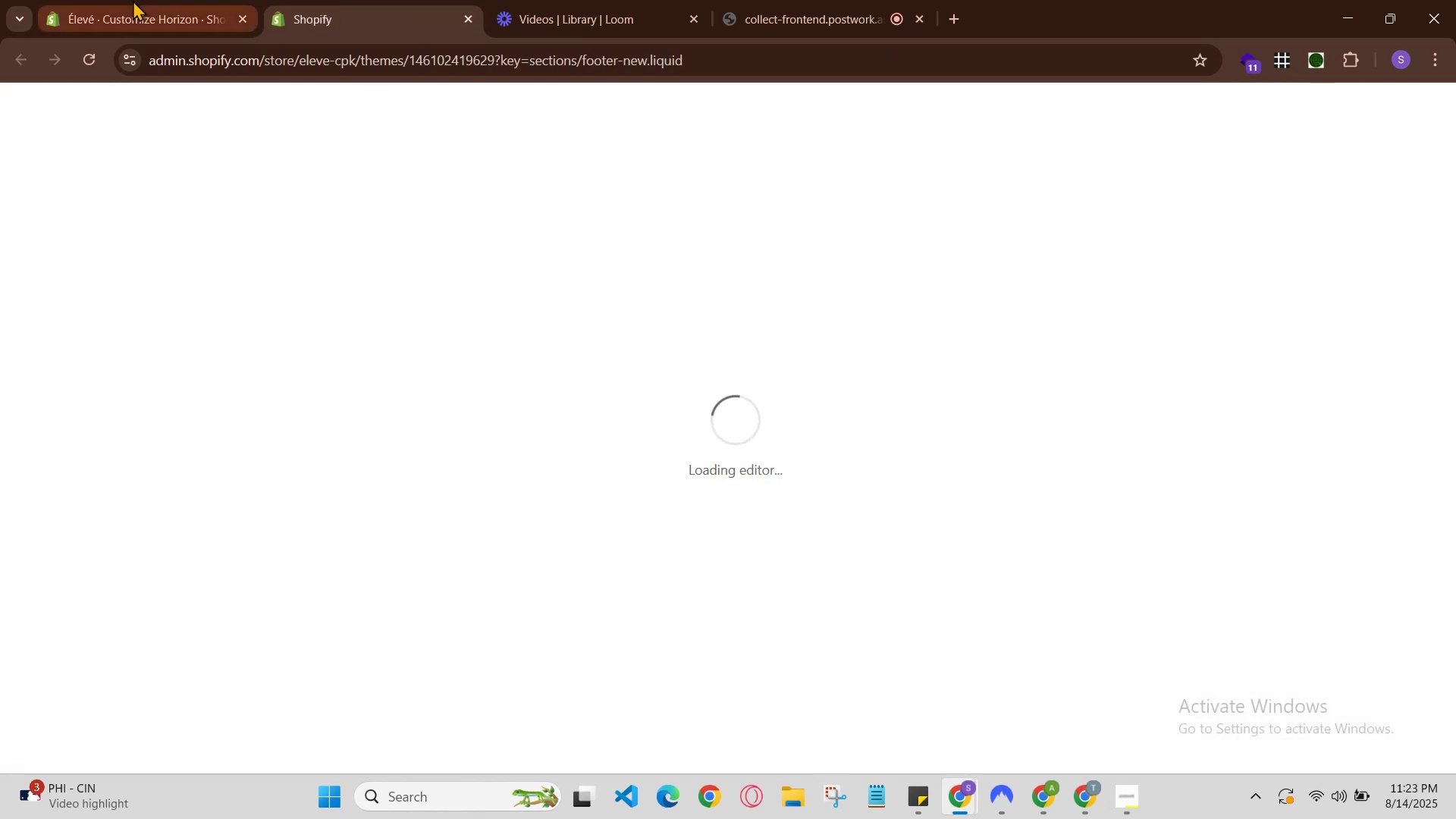 
left_click([138, 0])
 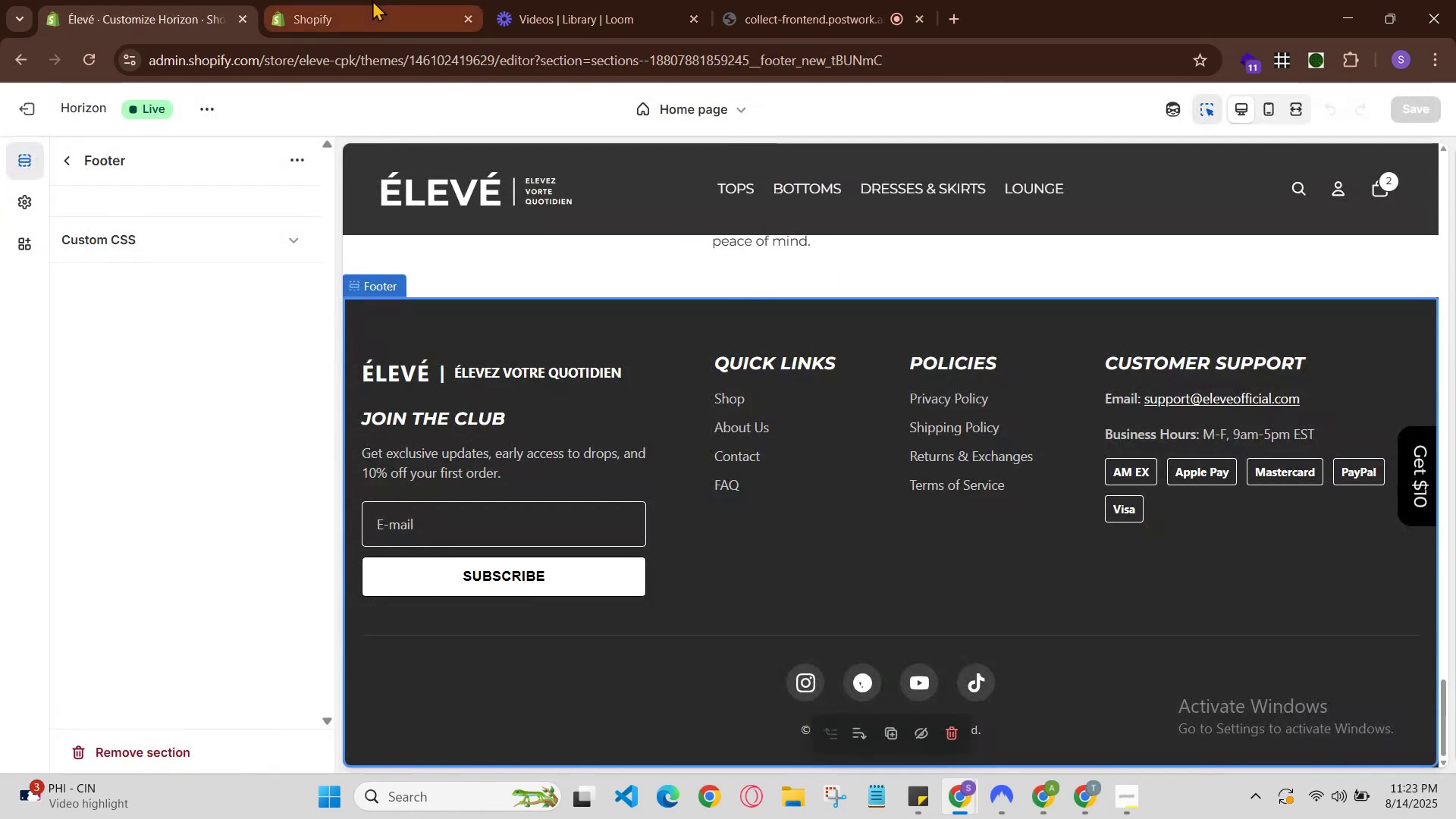 
left_click([372, 0])
 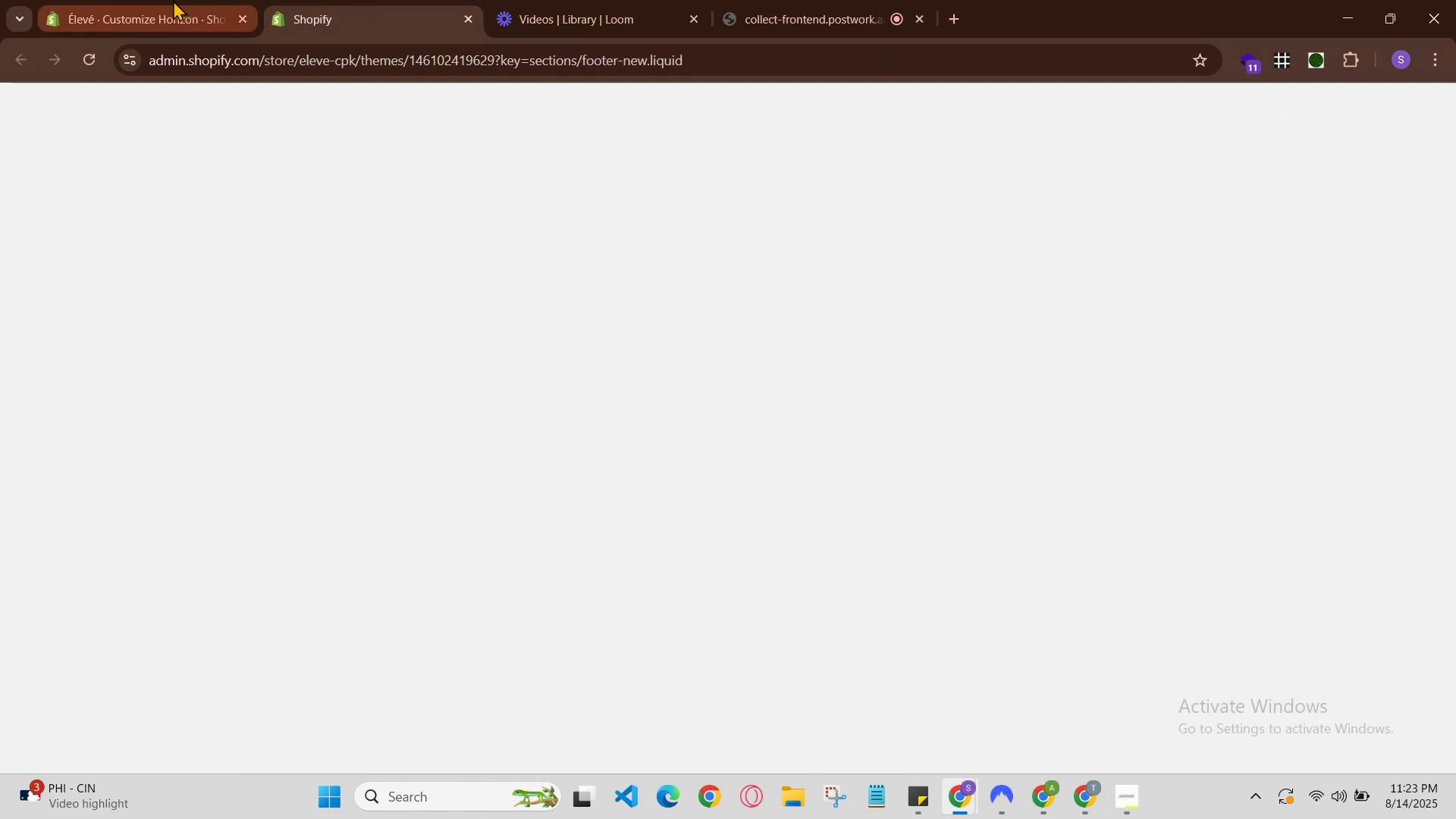 
left_click([173, 0])
 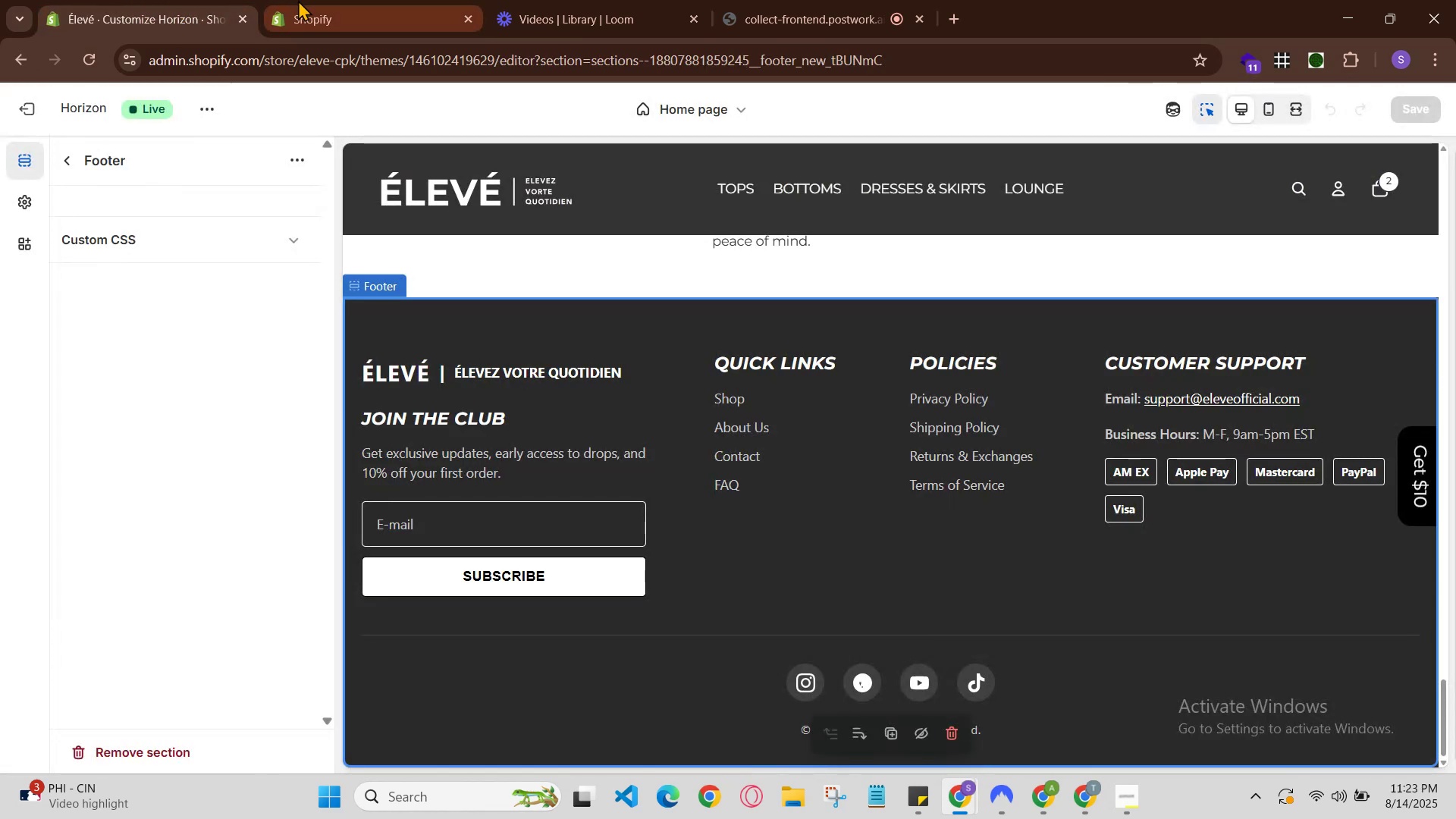 
left_click([301, 0])
 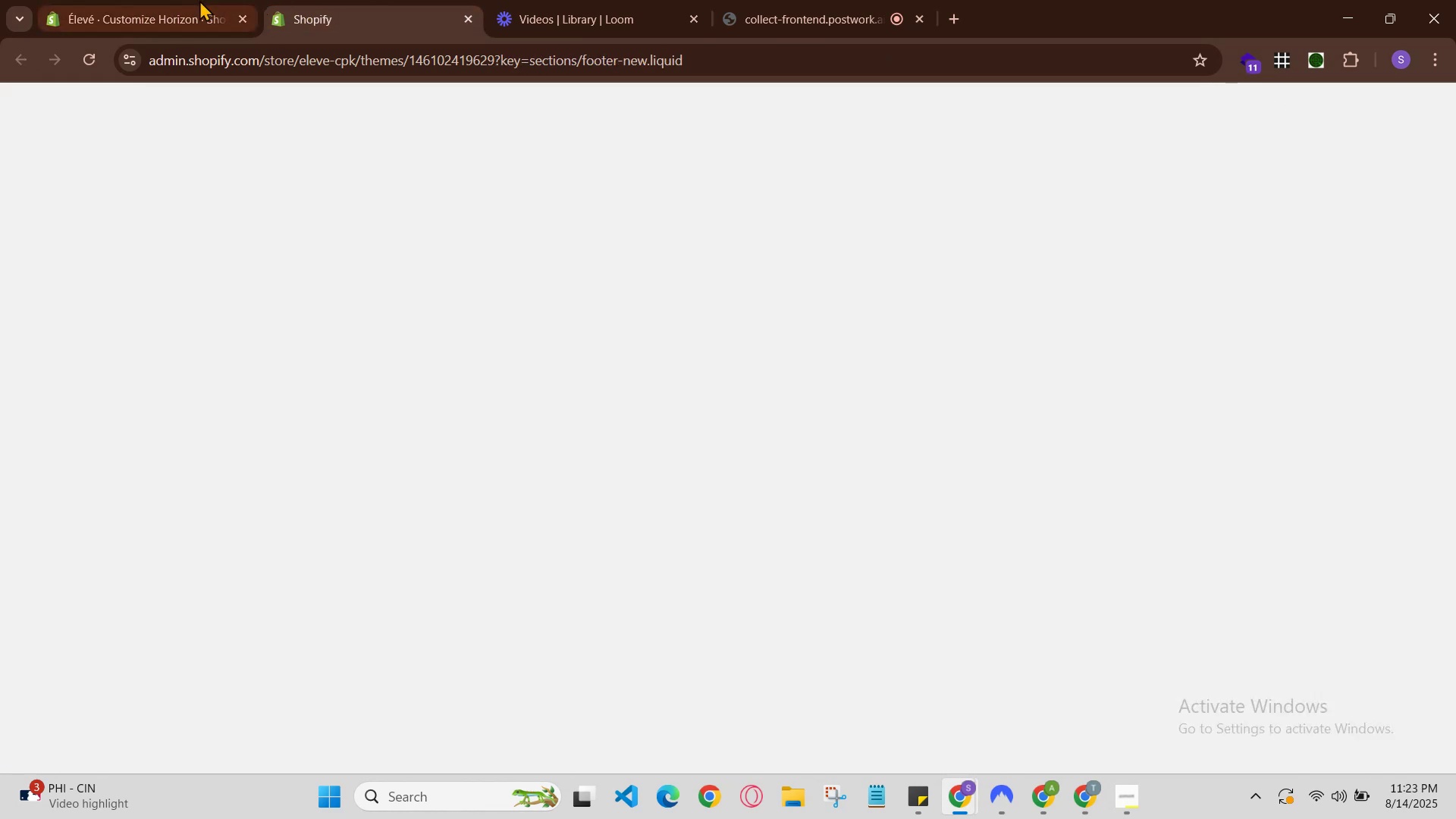 
left_click([166, 0])
 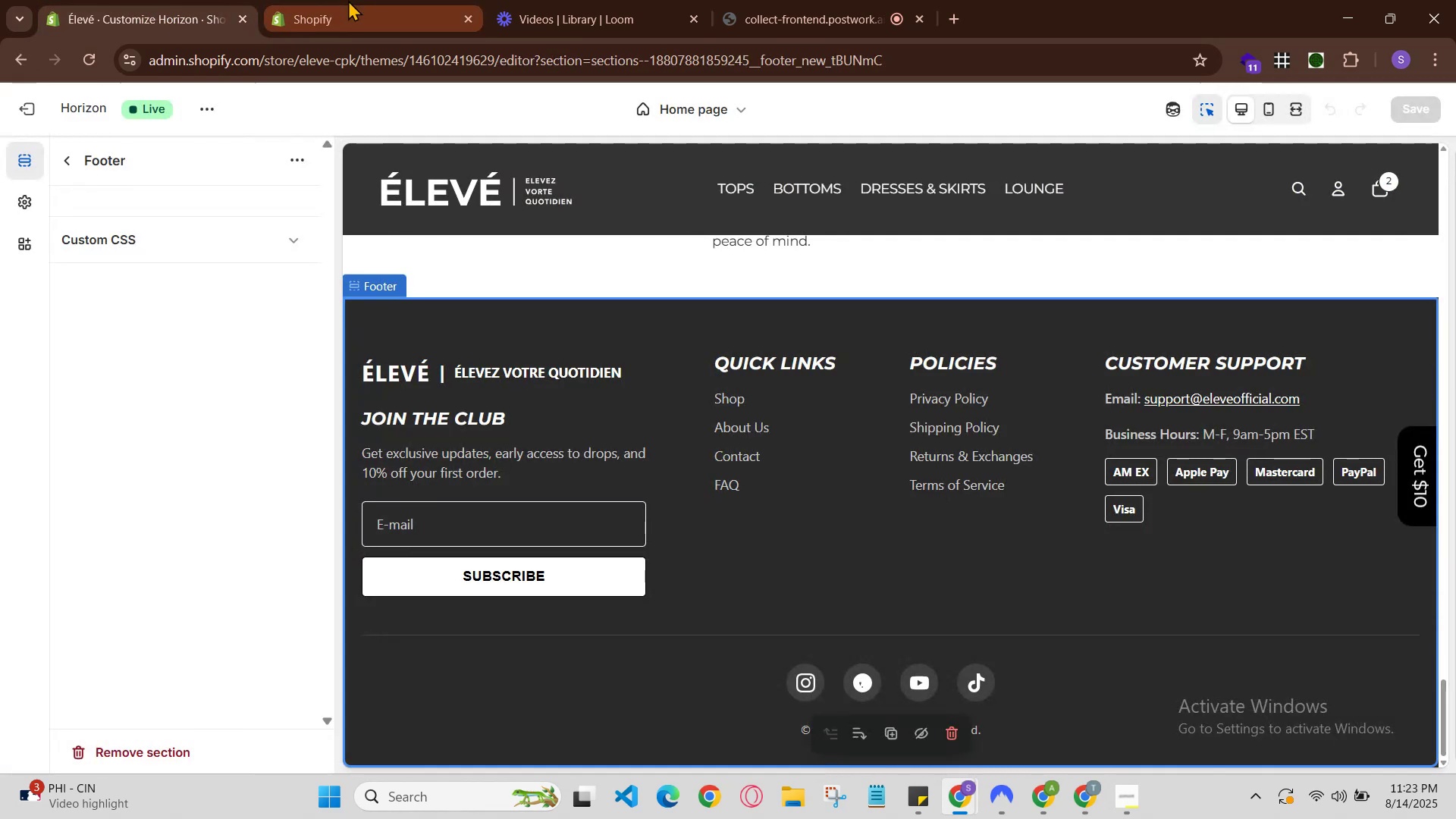 
left_click([348, 0])
 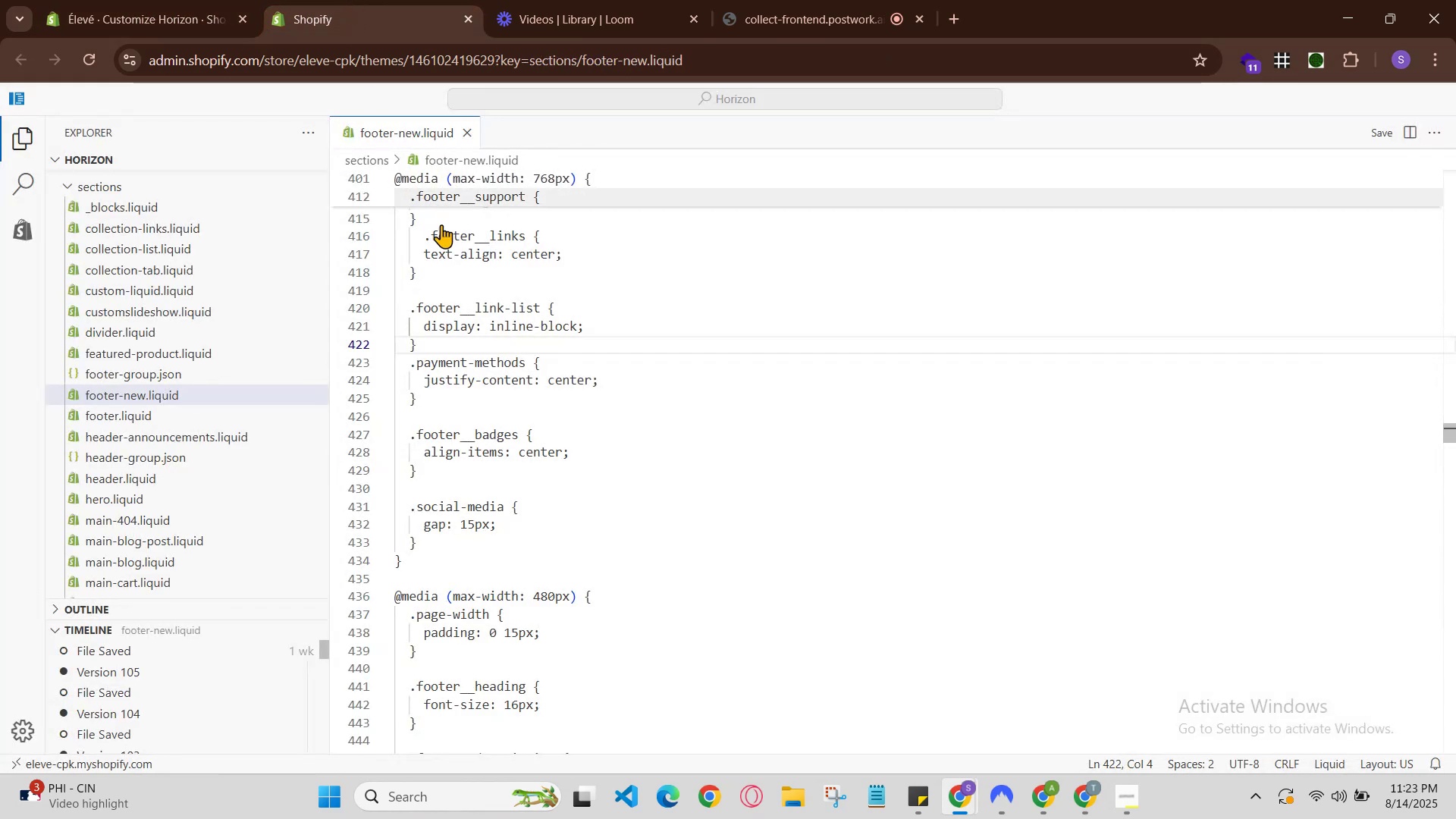 
scroll: coordinate [1238, 479], scroll_direction: down, amount: 22.0
 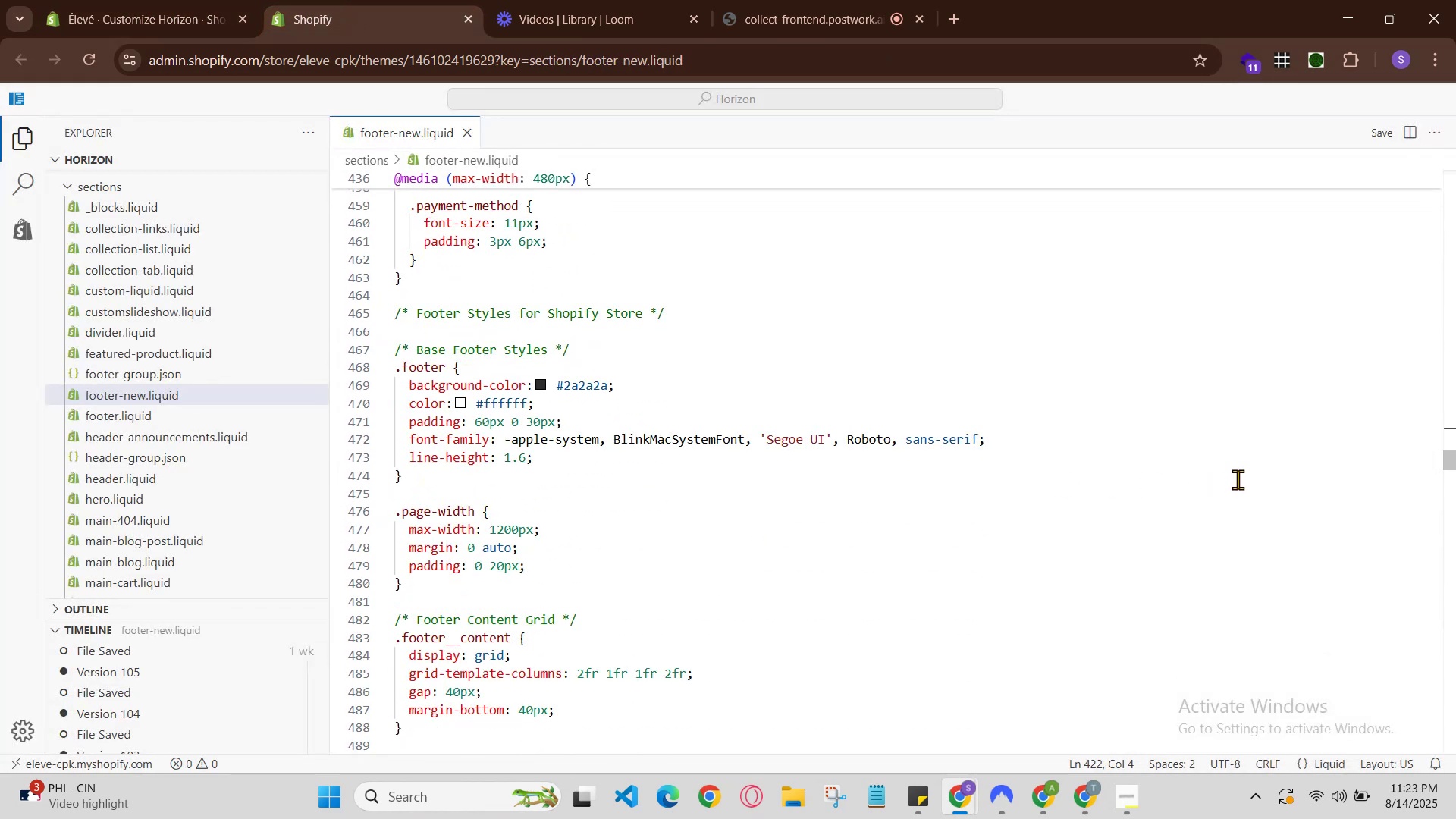 
key(Control+F)
 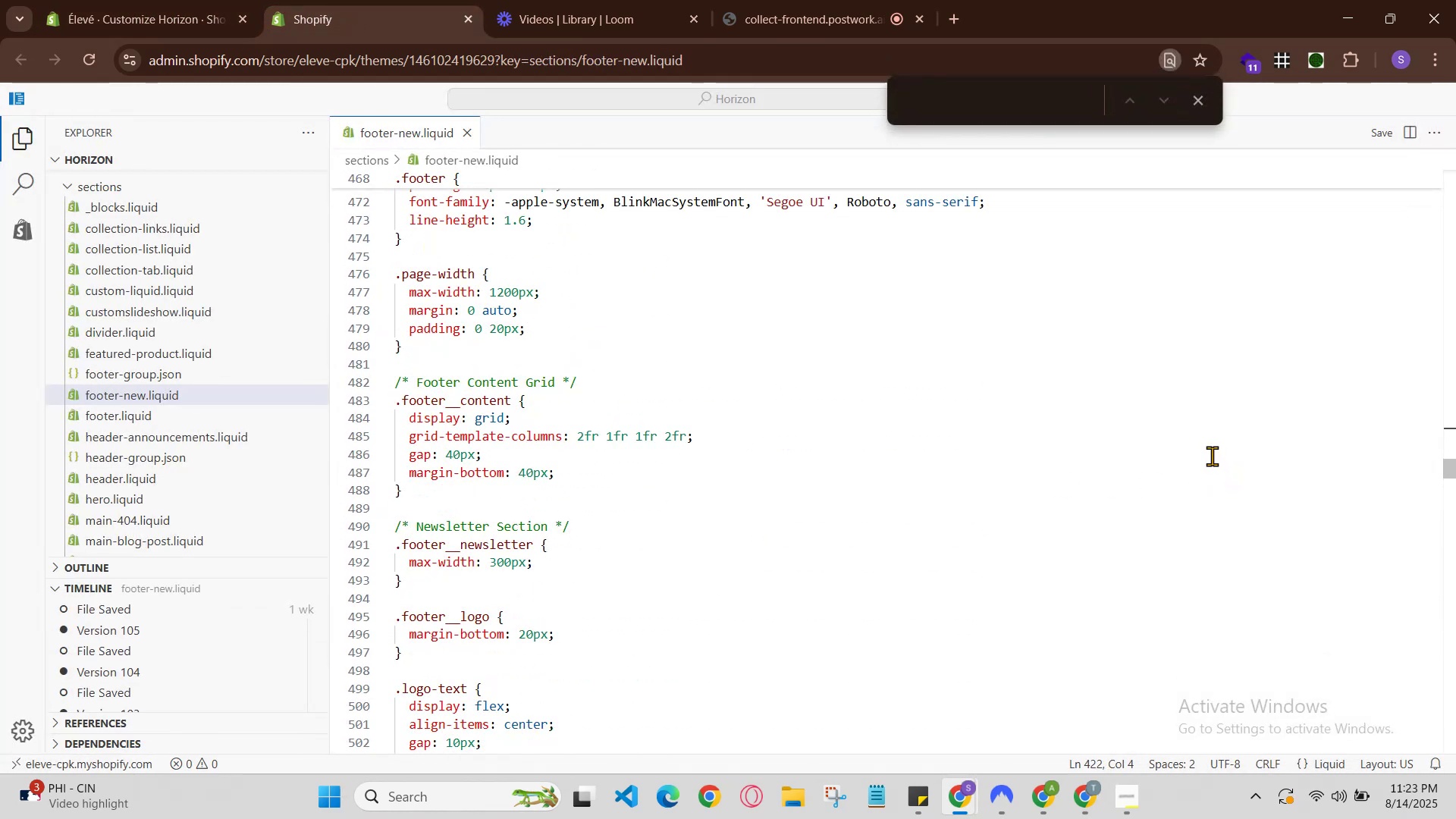 
type(insta)
 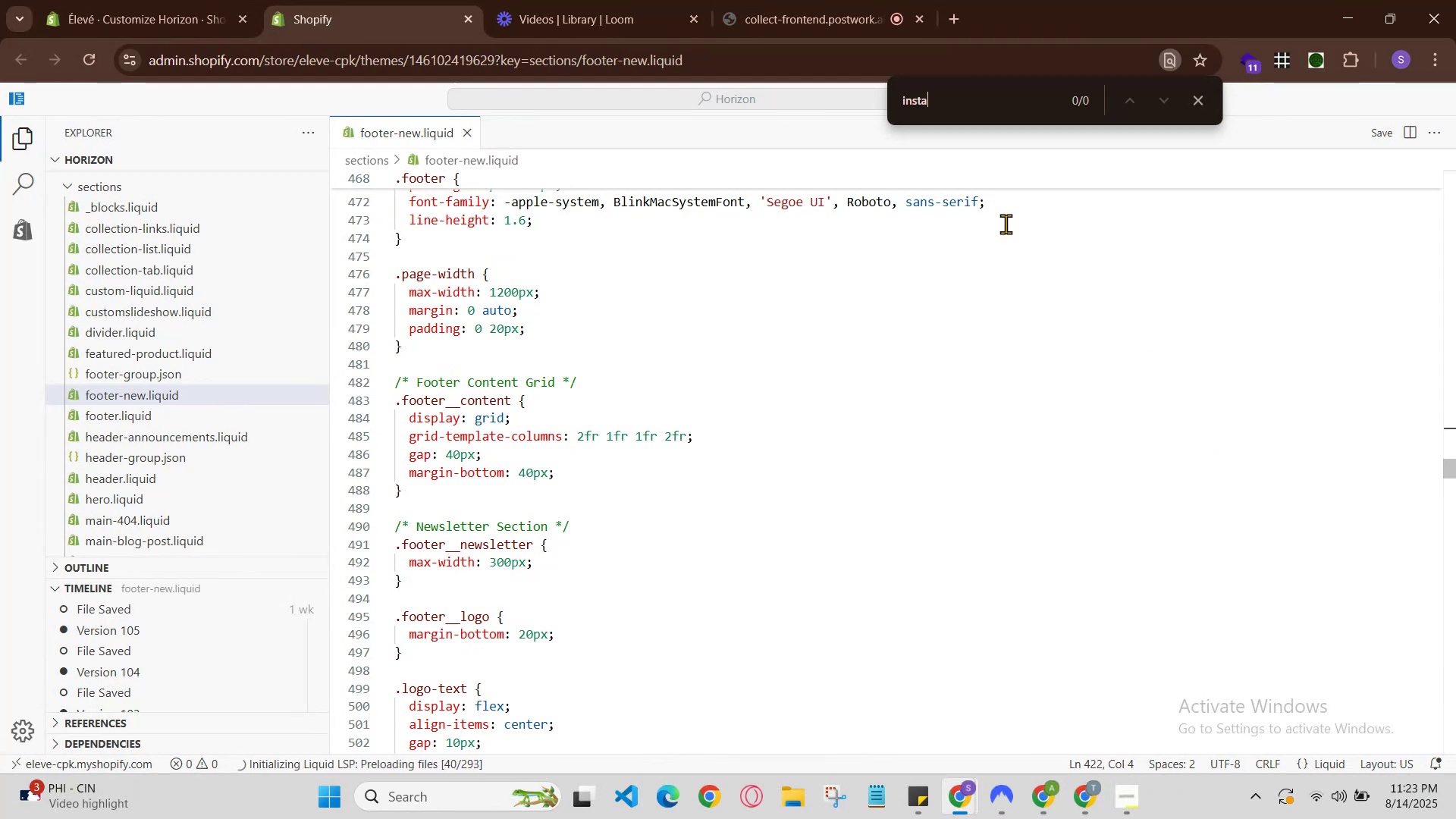 
scroll: coordinate [1031, 132], scroll_direction: up, amount: 3.0
 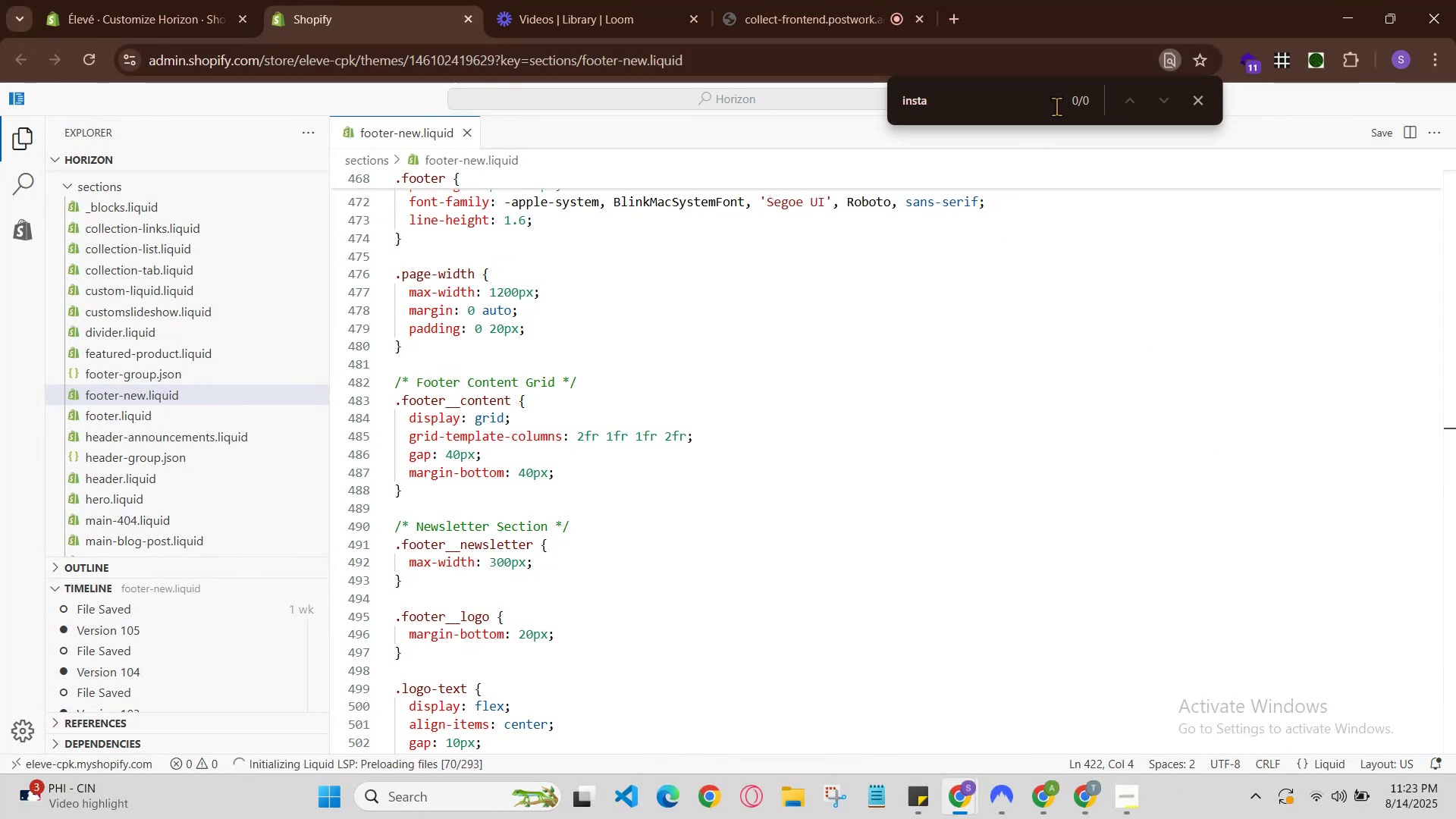 
left_click([1062, 108])
 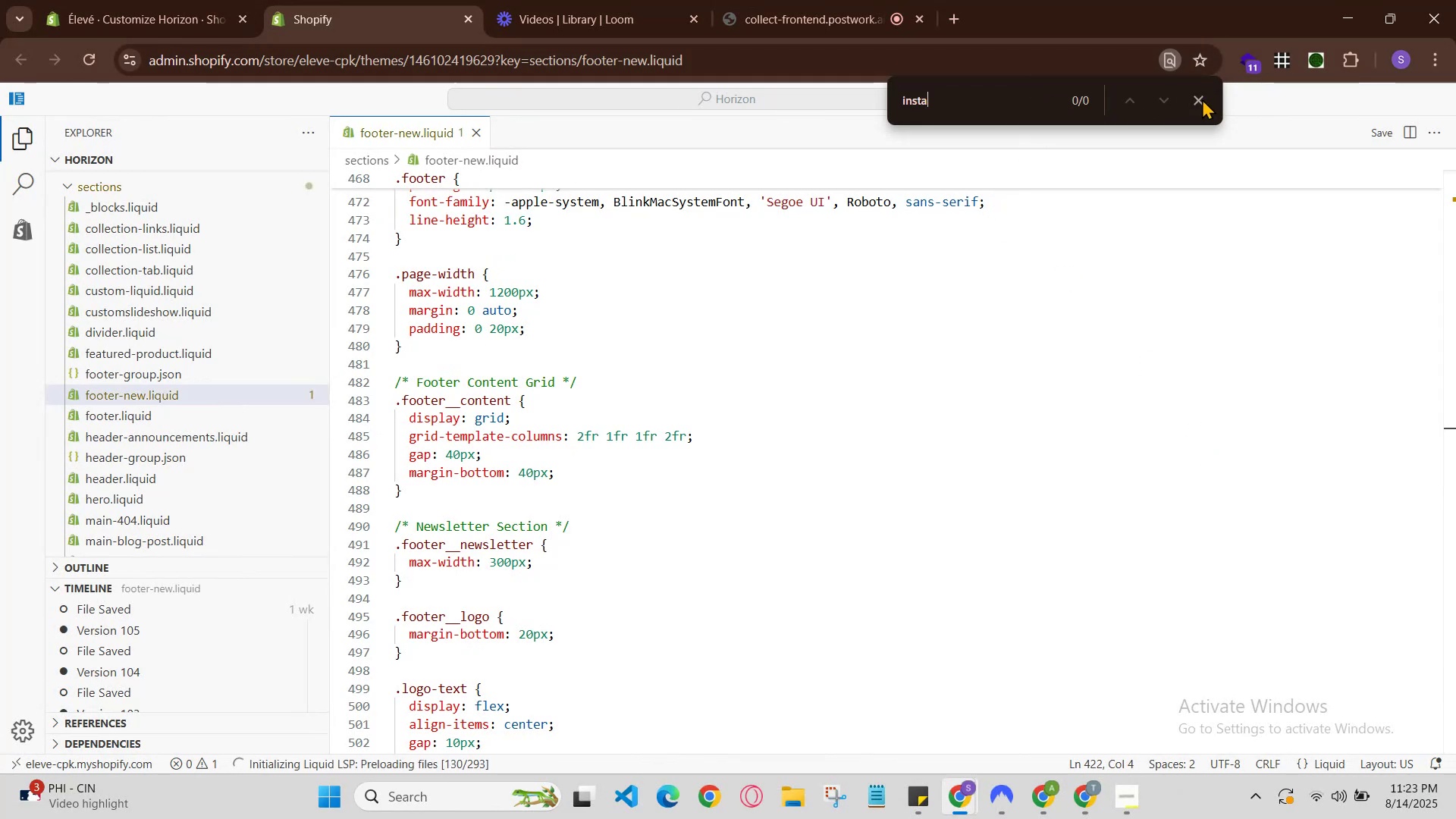 
left_click([1205, 95])
 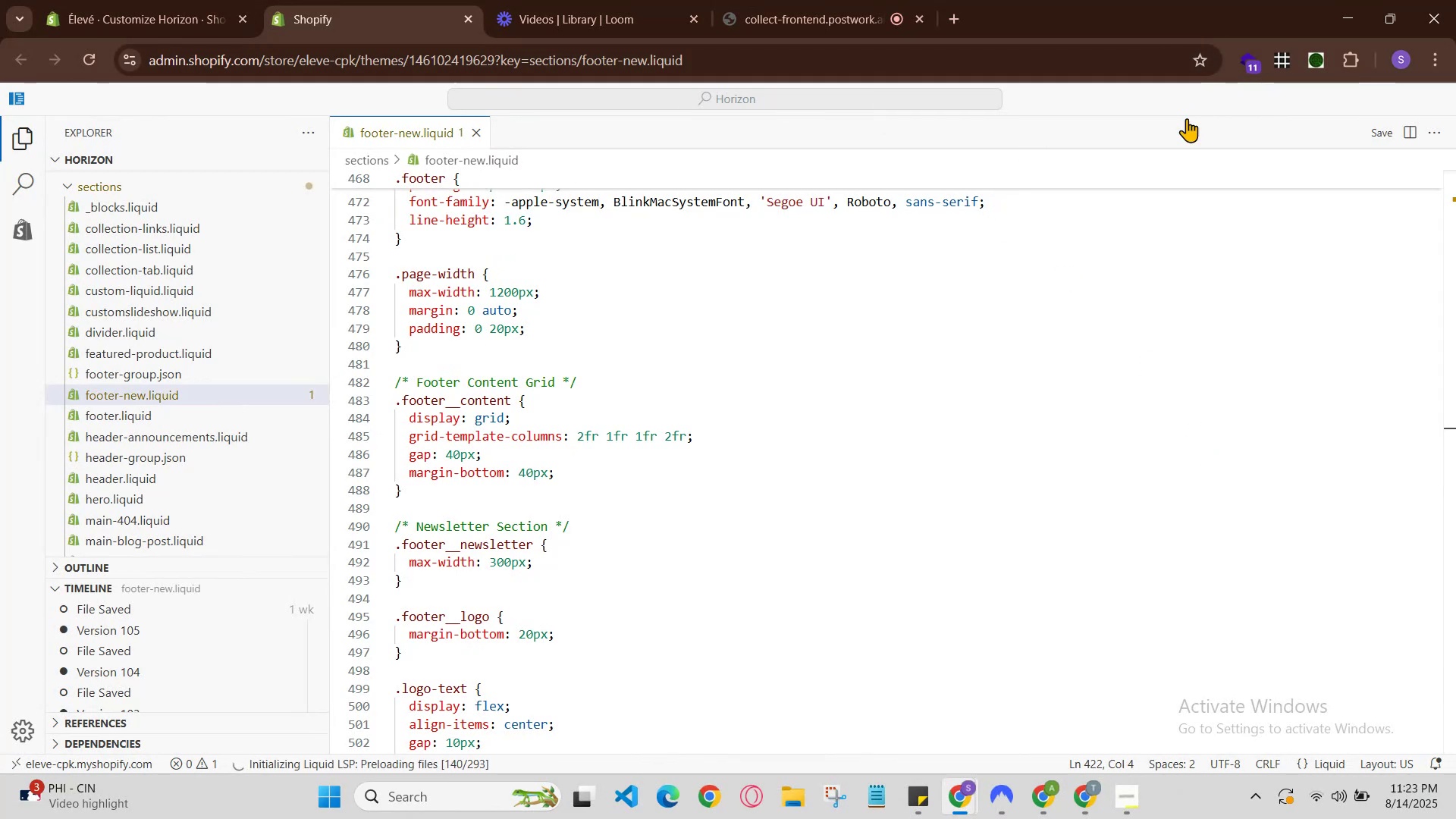 
scroll: coordinate [1421, 664], scroll_direction: down, amount: 159.0
 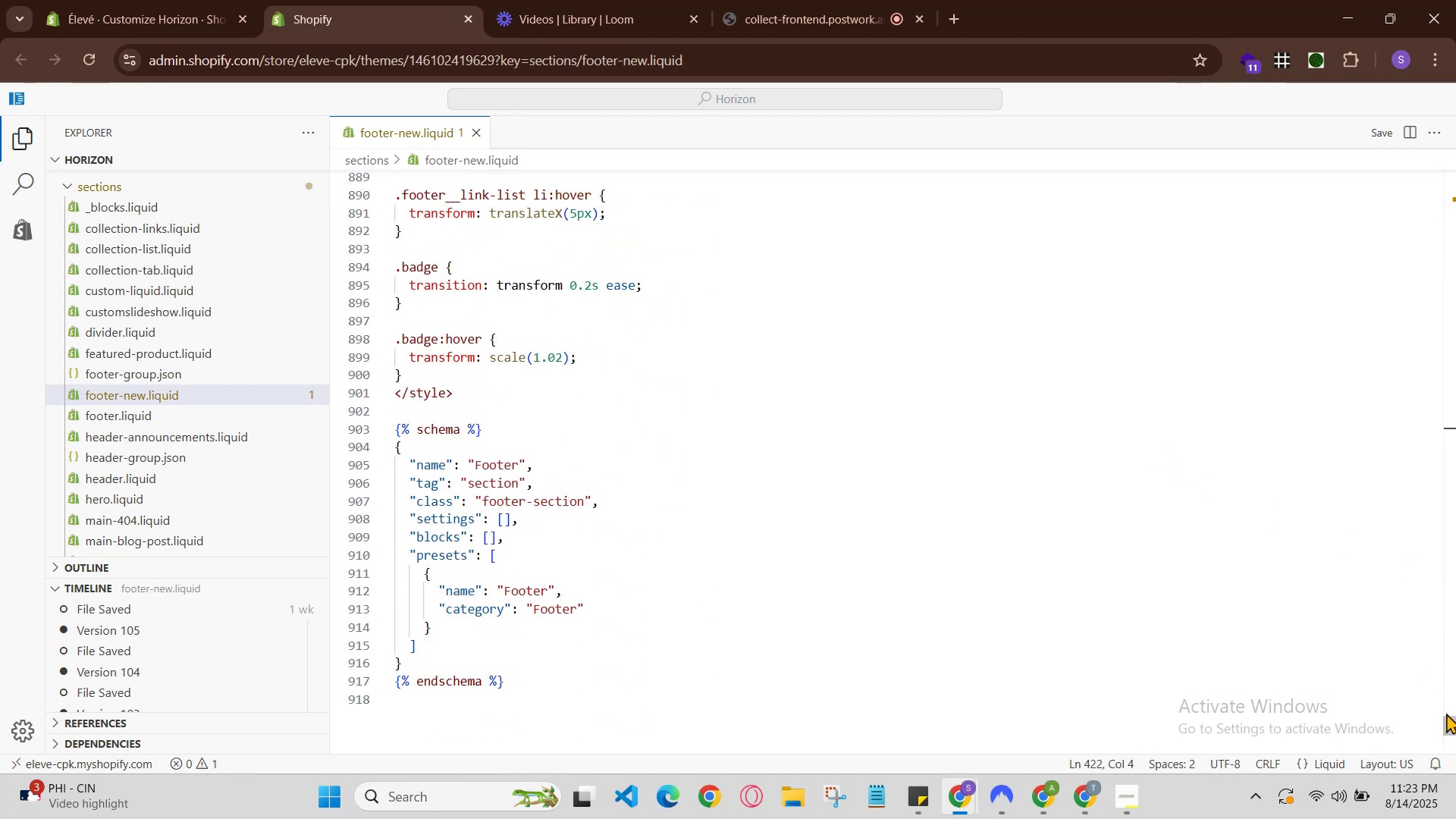 
left_click_drag(start_coordinate=[1446, 721], to_coordinate=[1443, 176])
 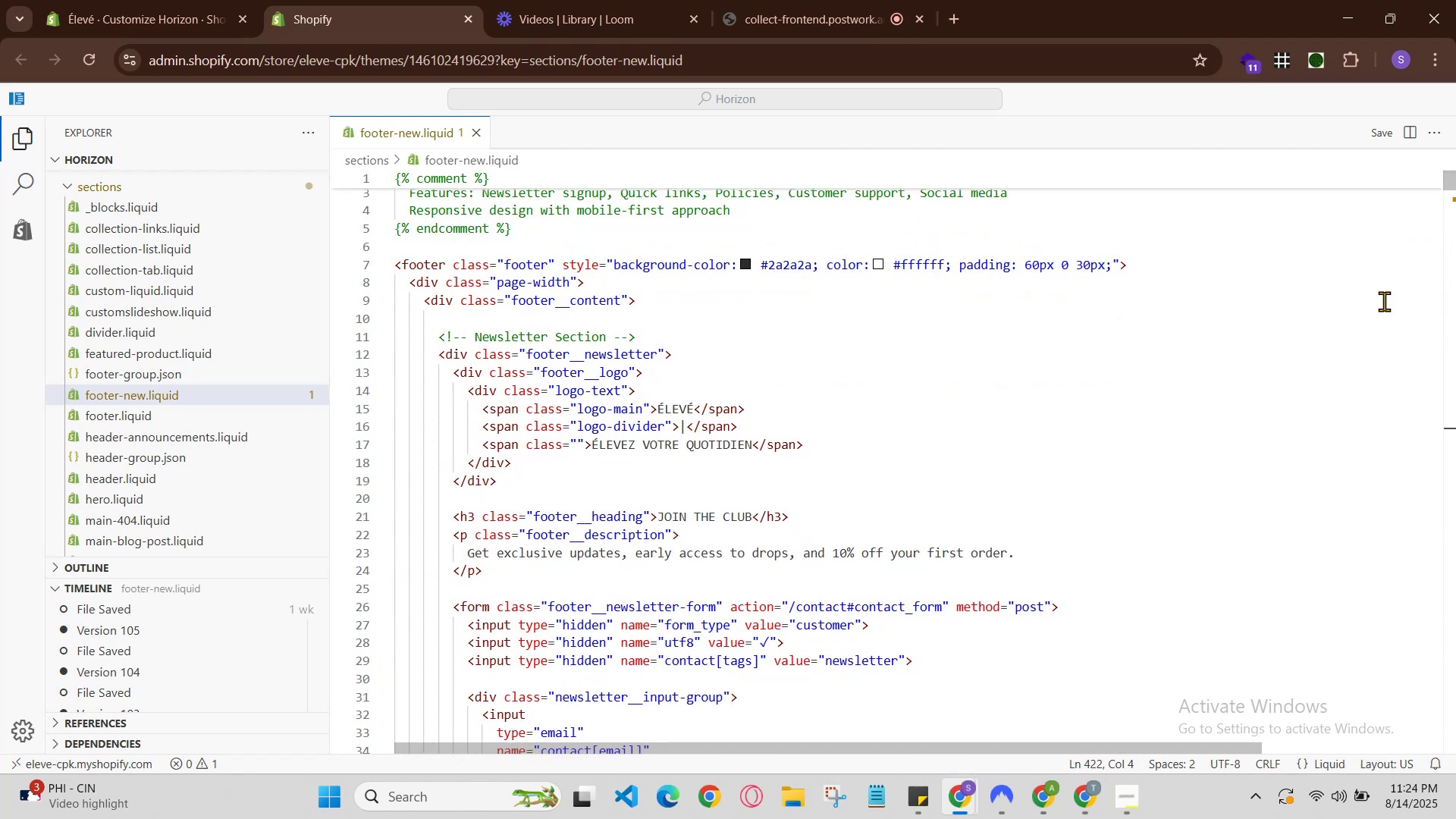 
scroll: coordinate [1265, 497], scroll_direction: down, amount: 17.0
 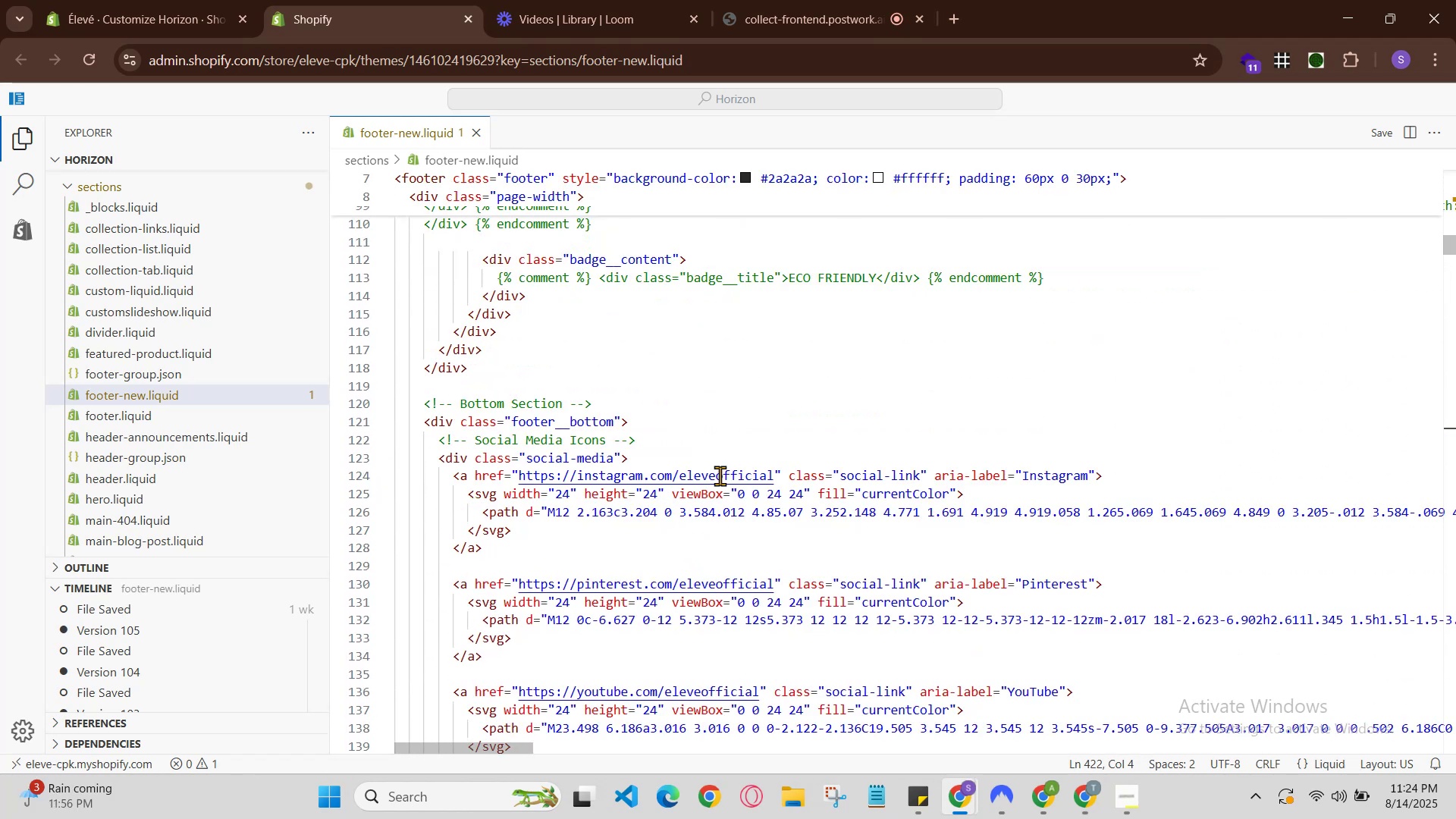 
left_click([773, 479])
 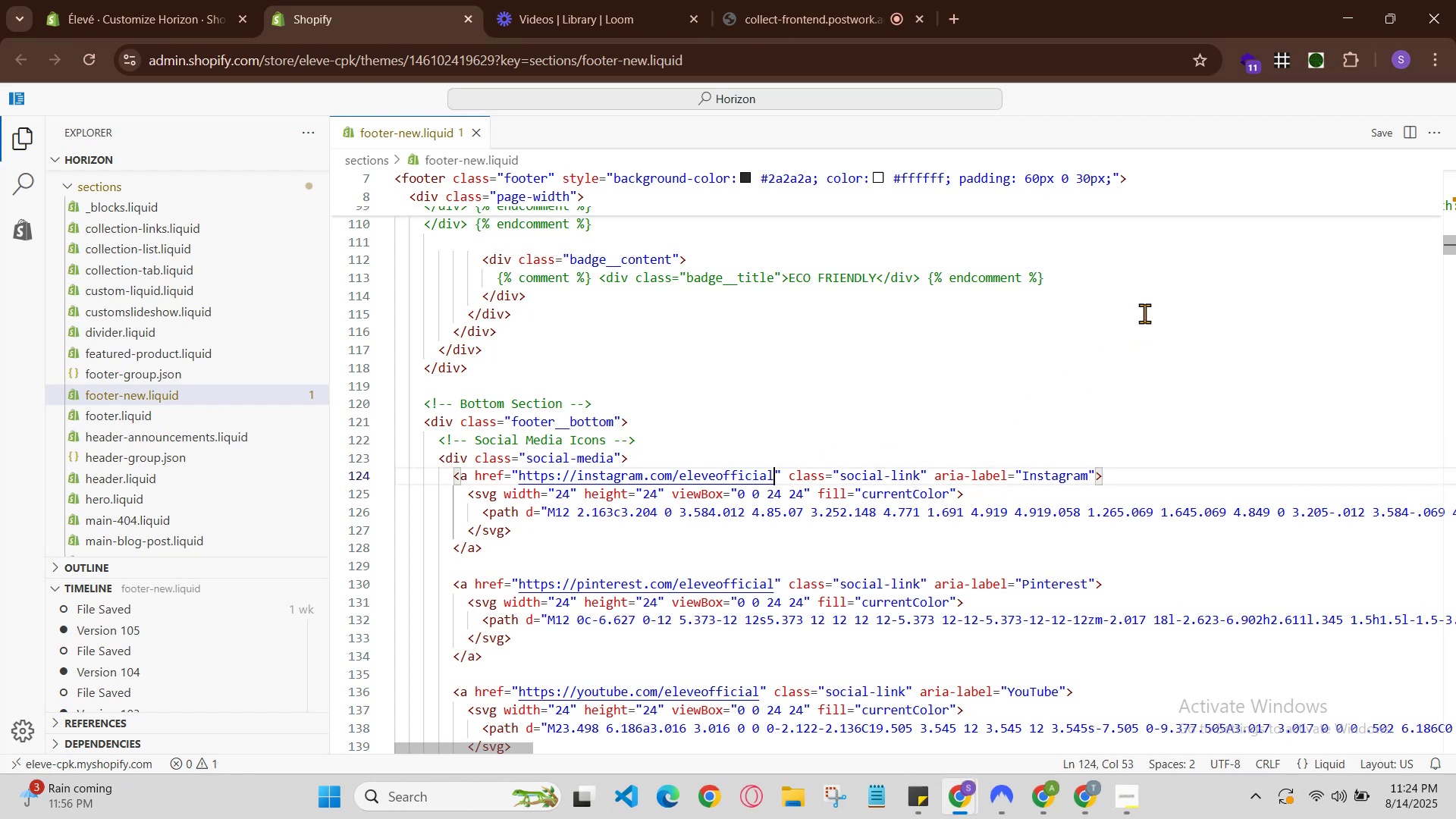 
hold_key(key=Backspace, duration=1.46)
 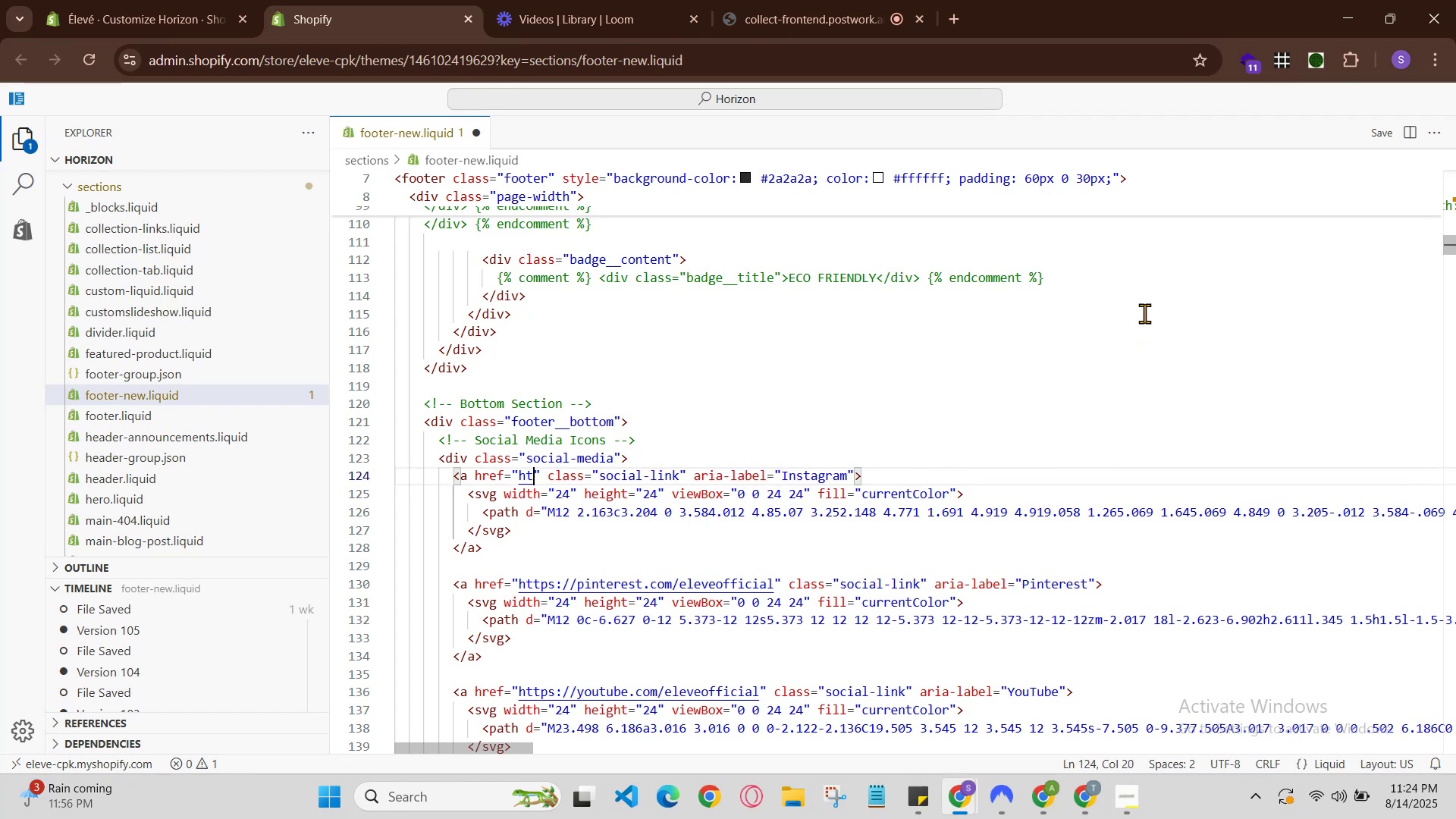 
key(Backspace)
 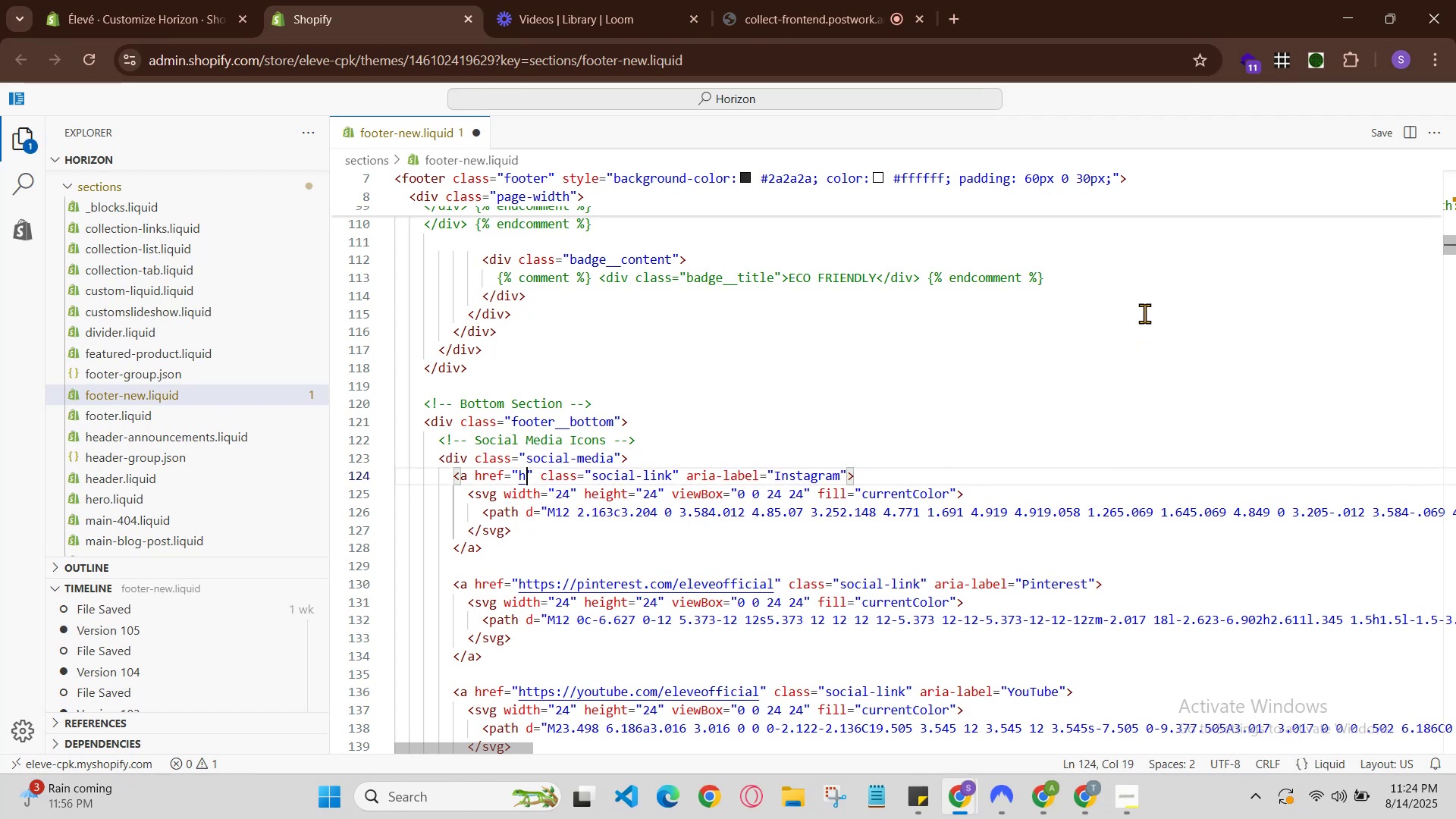 
key(Backspace)
 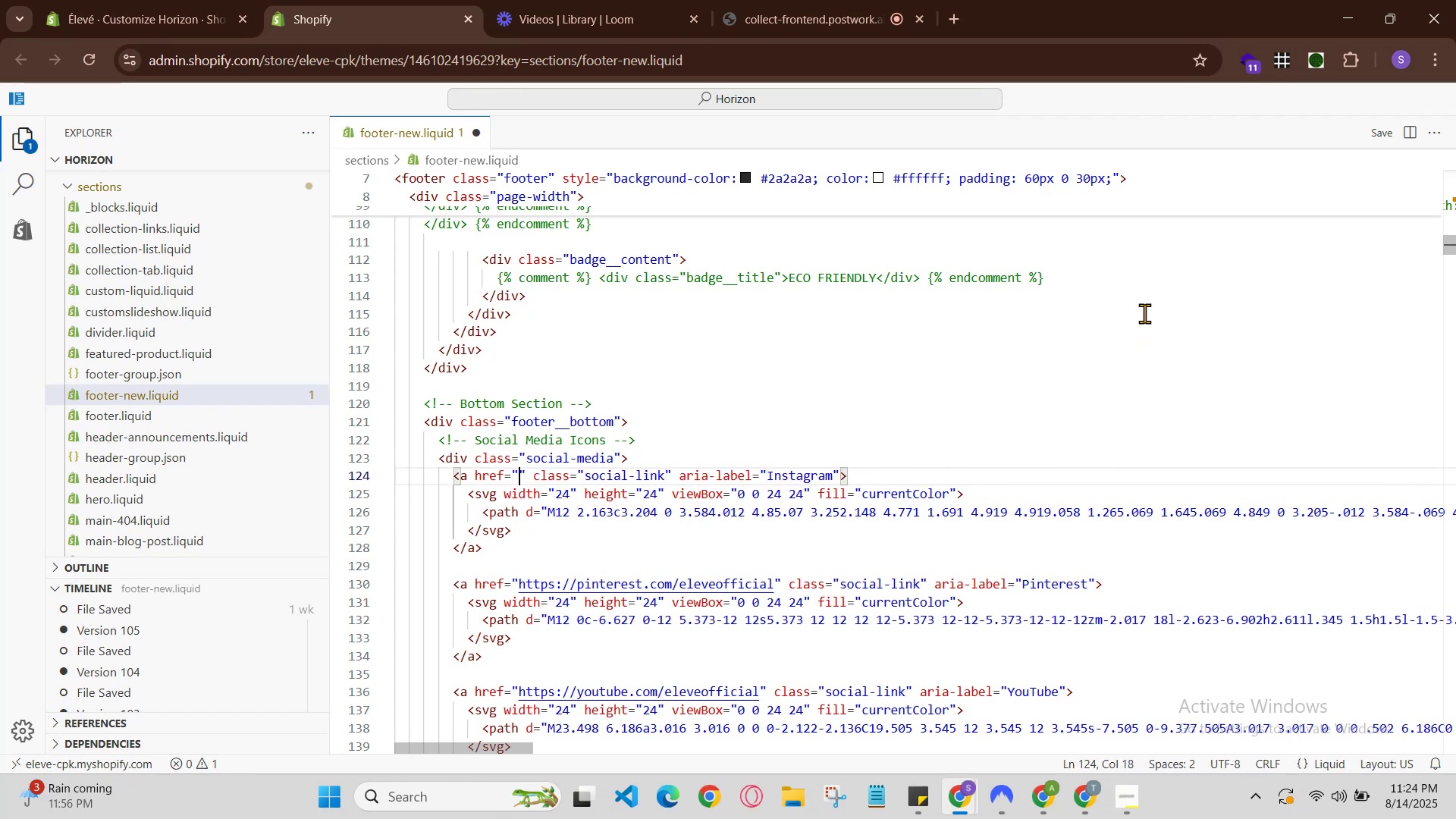 
hold_key(key=ControlLeft, duration=2.12)
 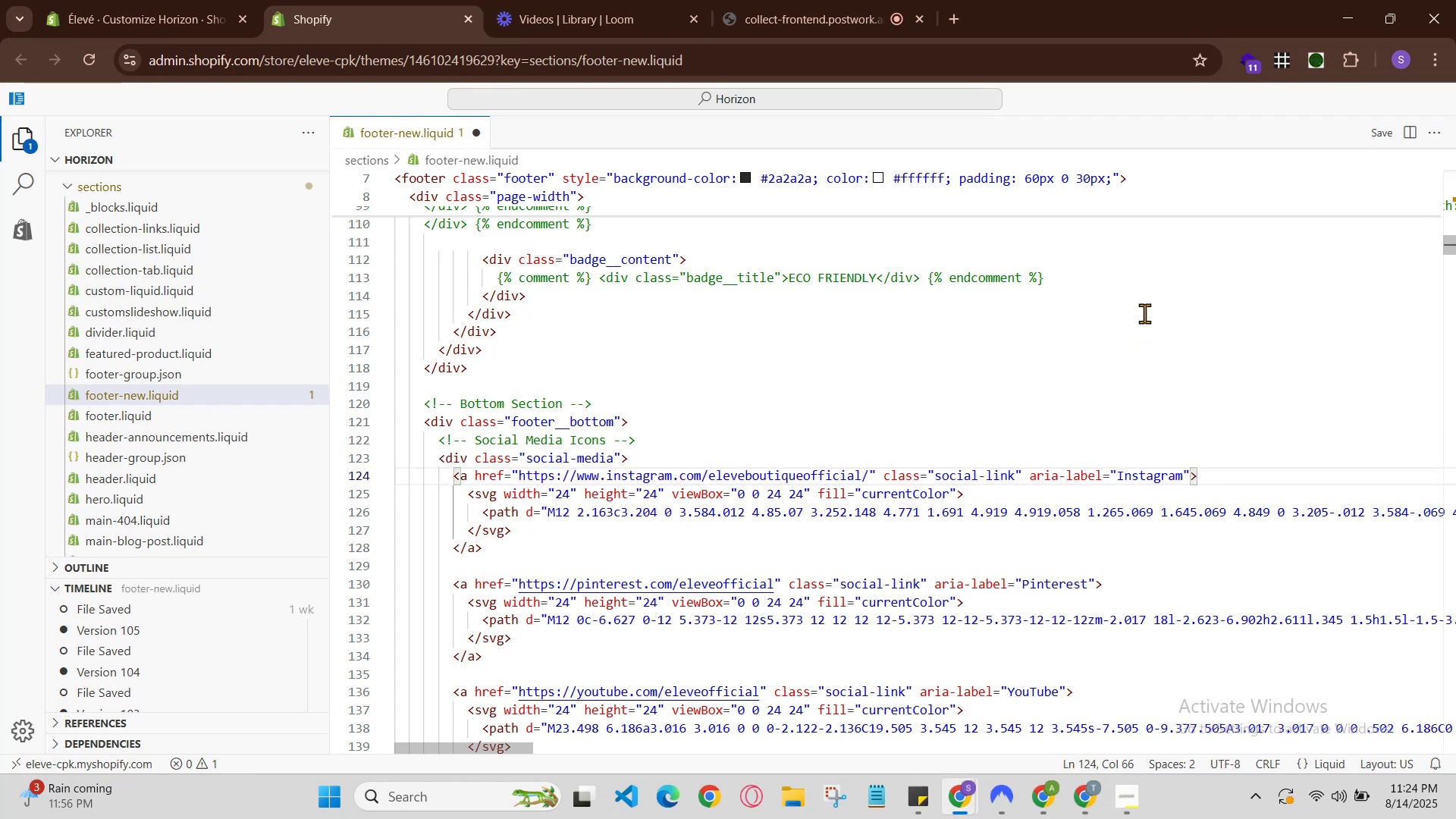 
hold_key(key=V, duration=0.32)
 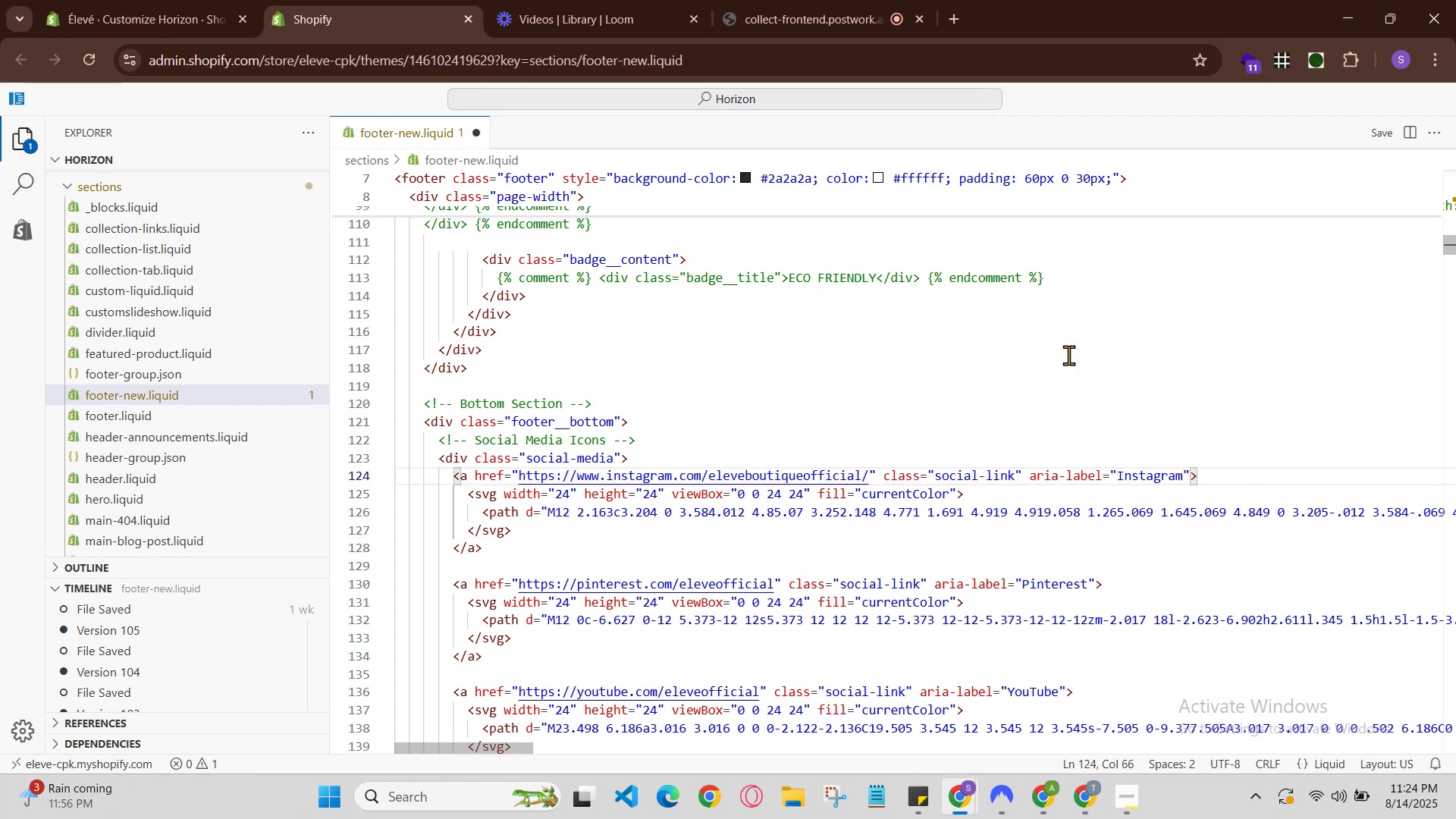 
hold_key(key=ControlLeft, duration=0.81)
 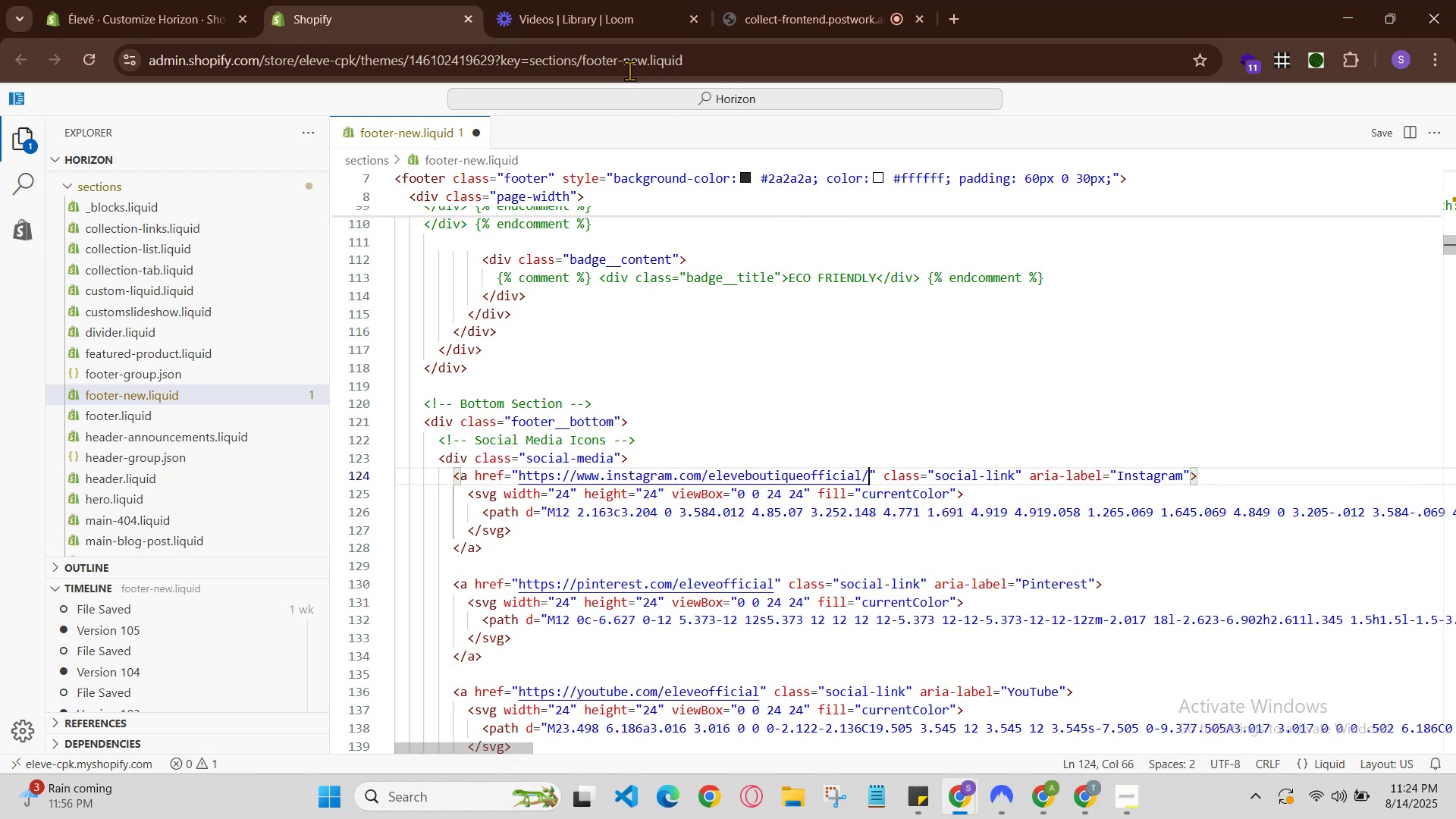 
hold_key(key=S, duration=0.37)
 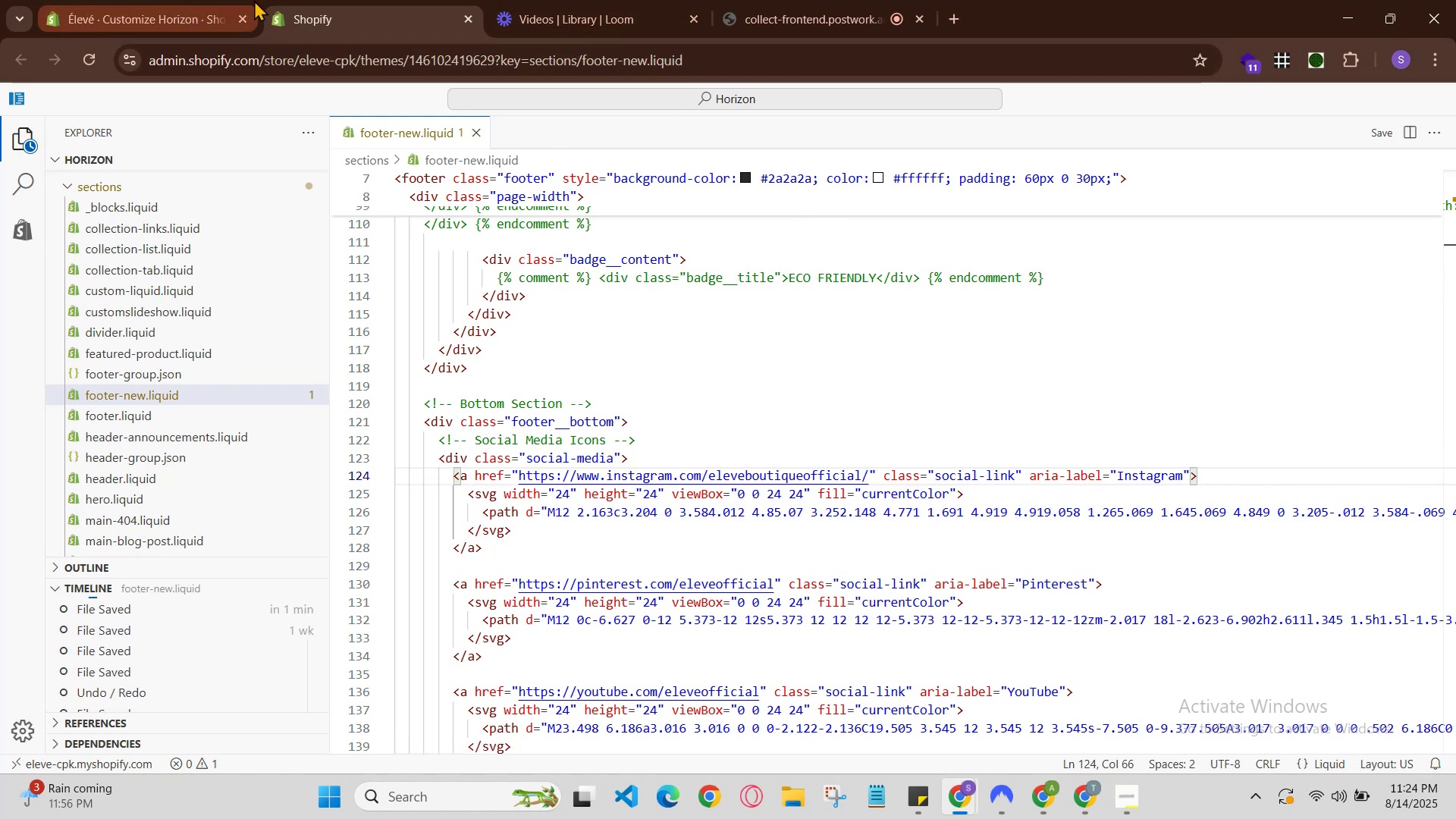 
left_click([190, 0])
 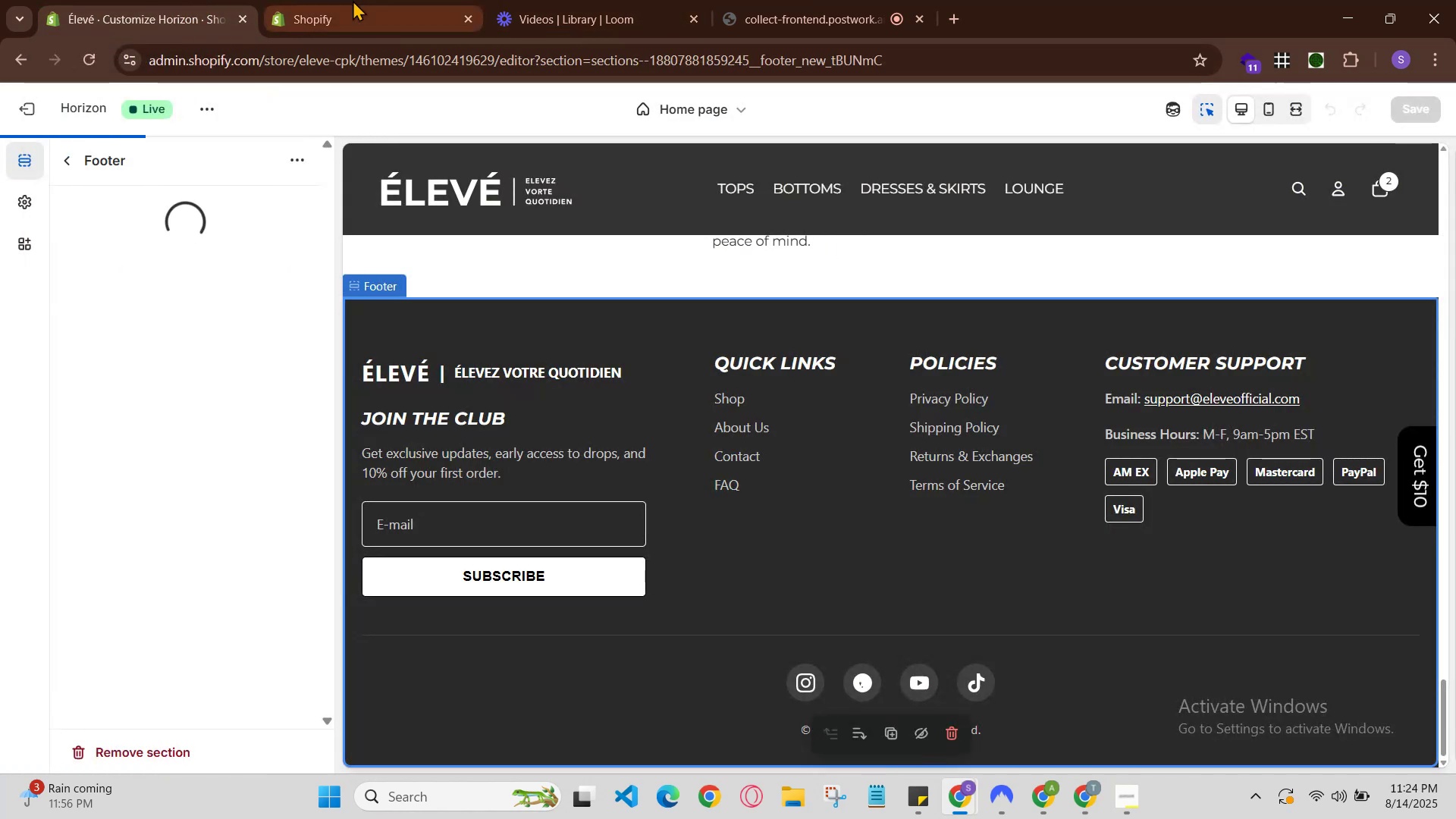 
left_click([353, 0])
 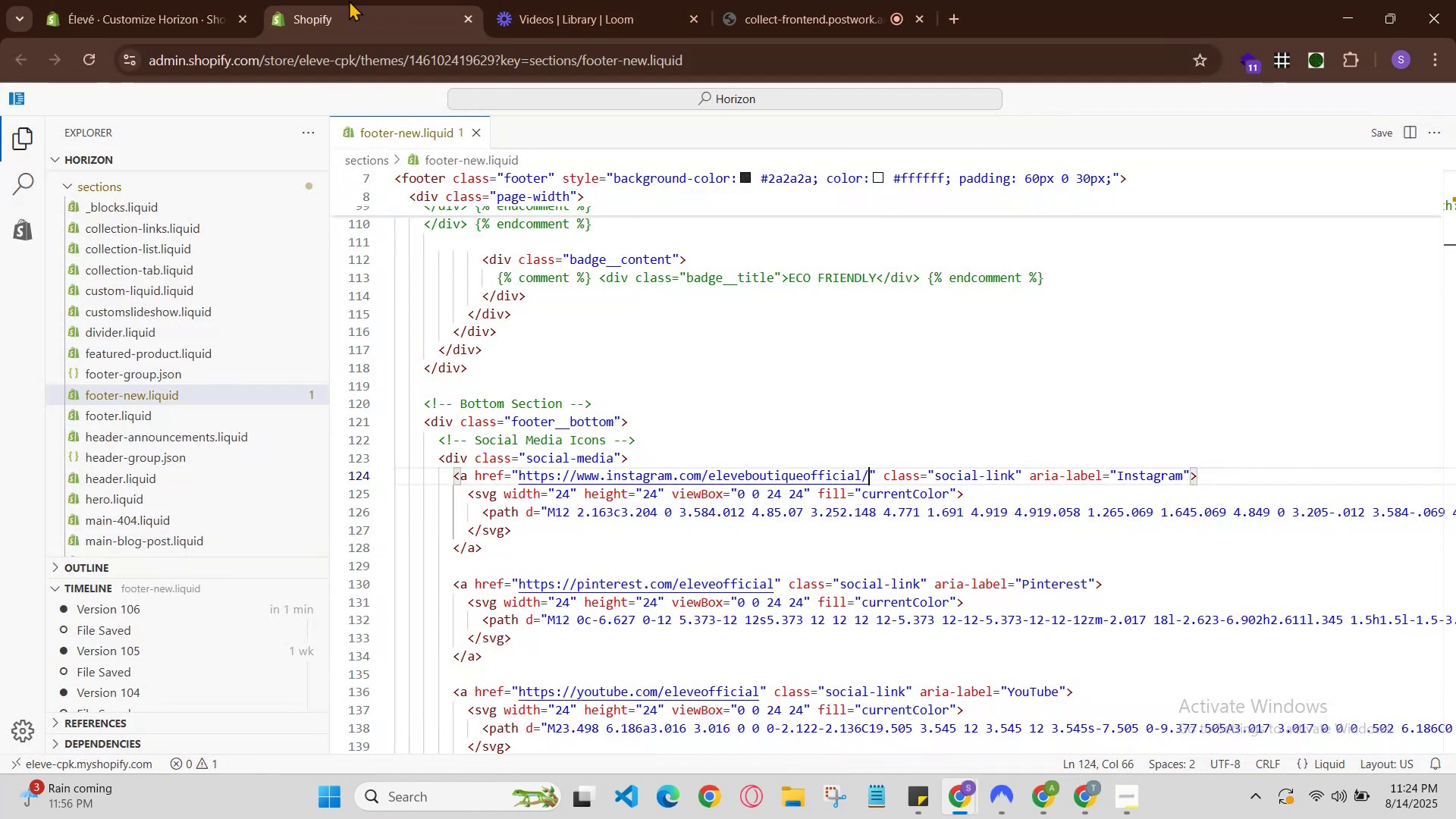 
left_click([157, 0])
 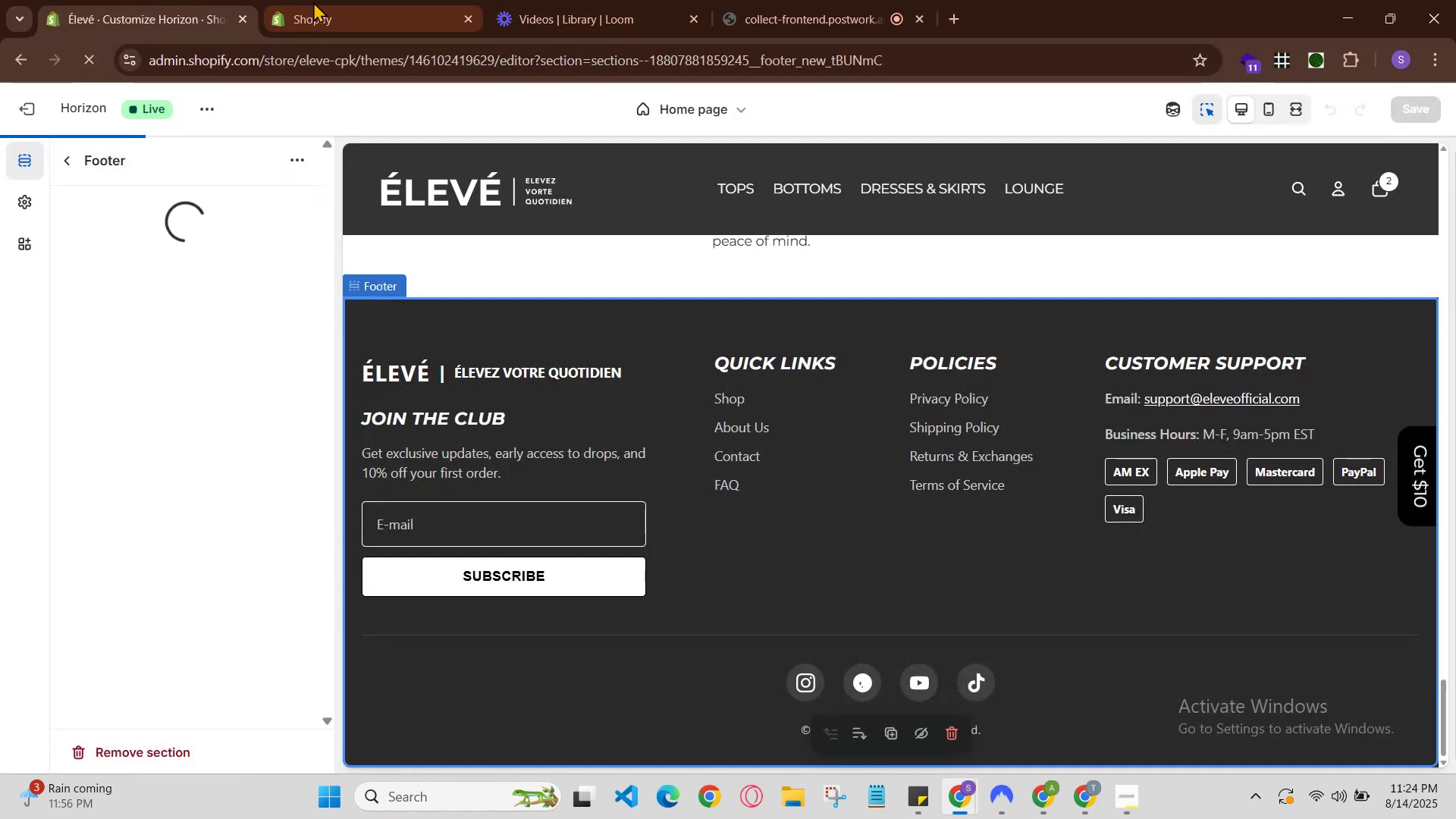 
left_click([334, 2])
 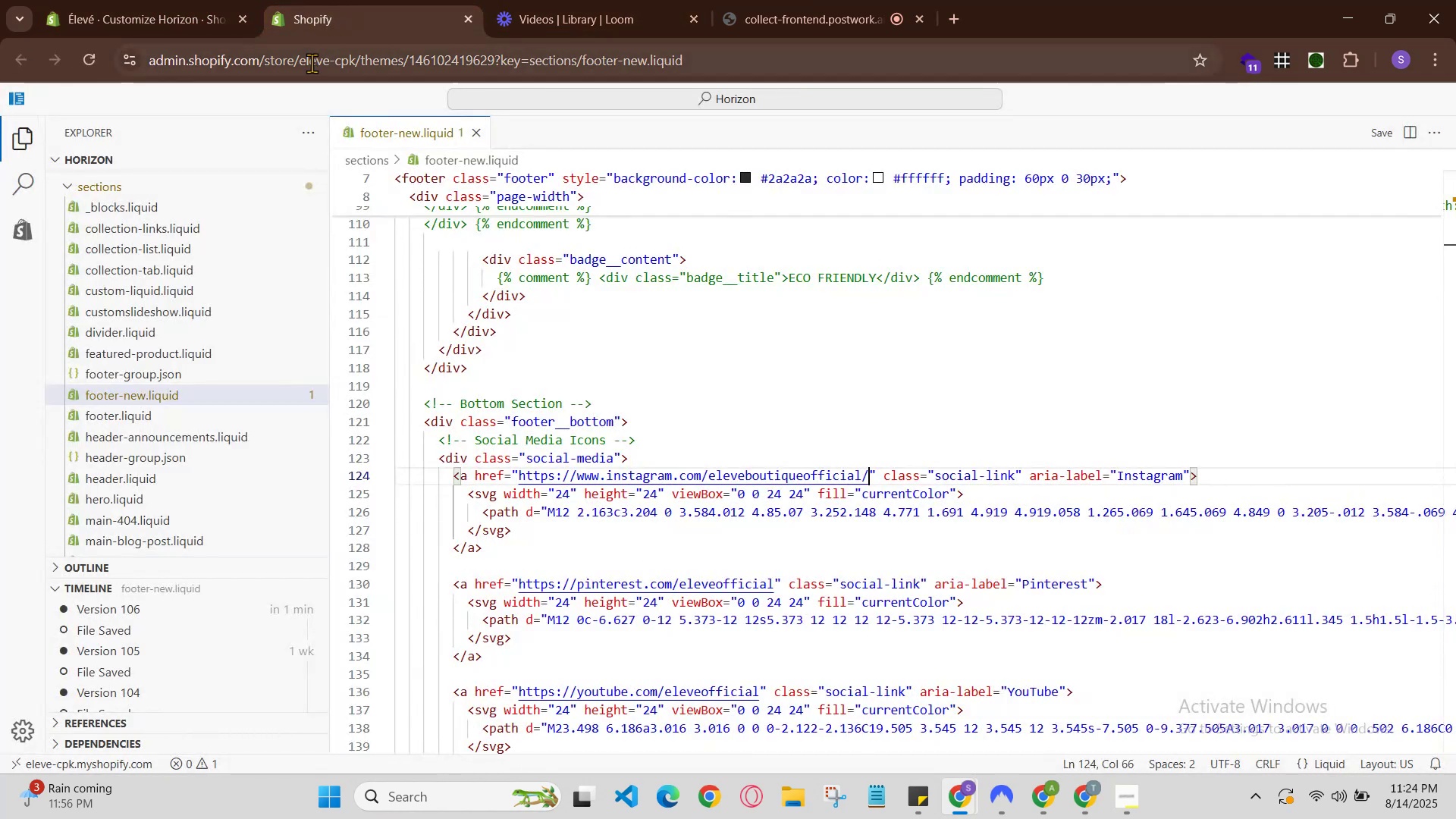 
left_click([312, 63])
 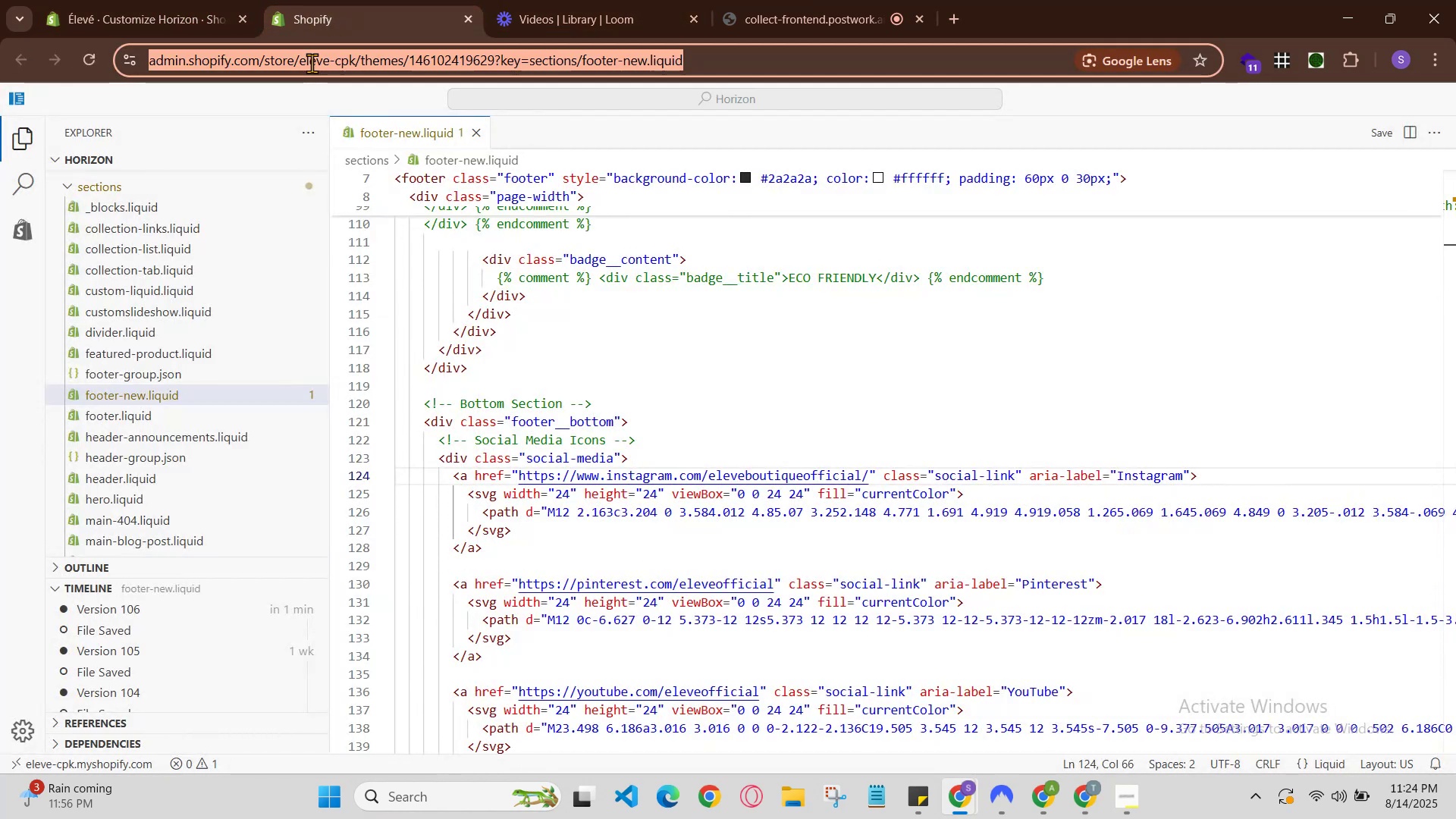 
type(sp)
key(Backspace)
key(Backspace)
key(Backspace)
type(e)
 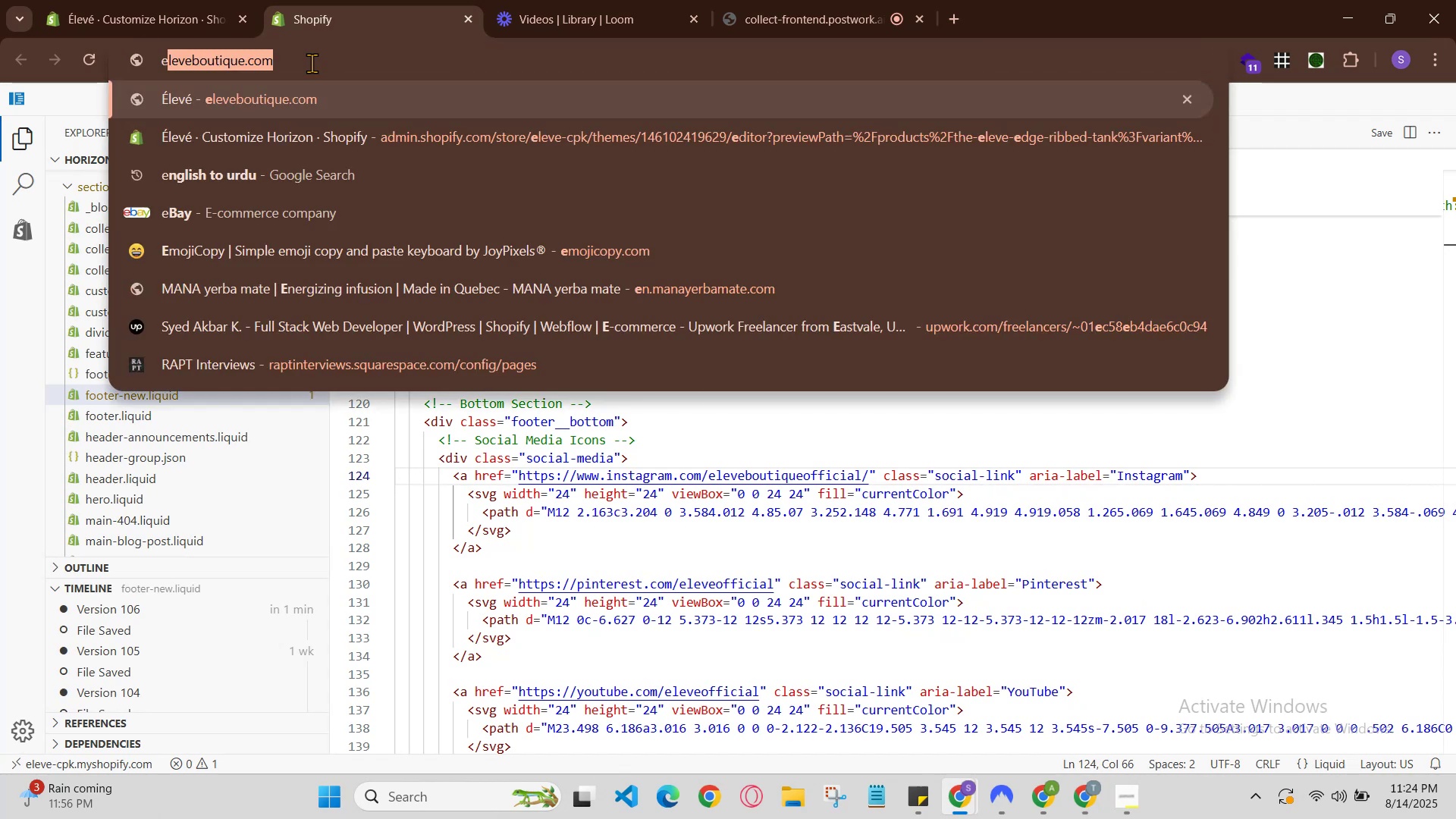 
left_click([312, 63])
 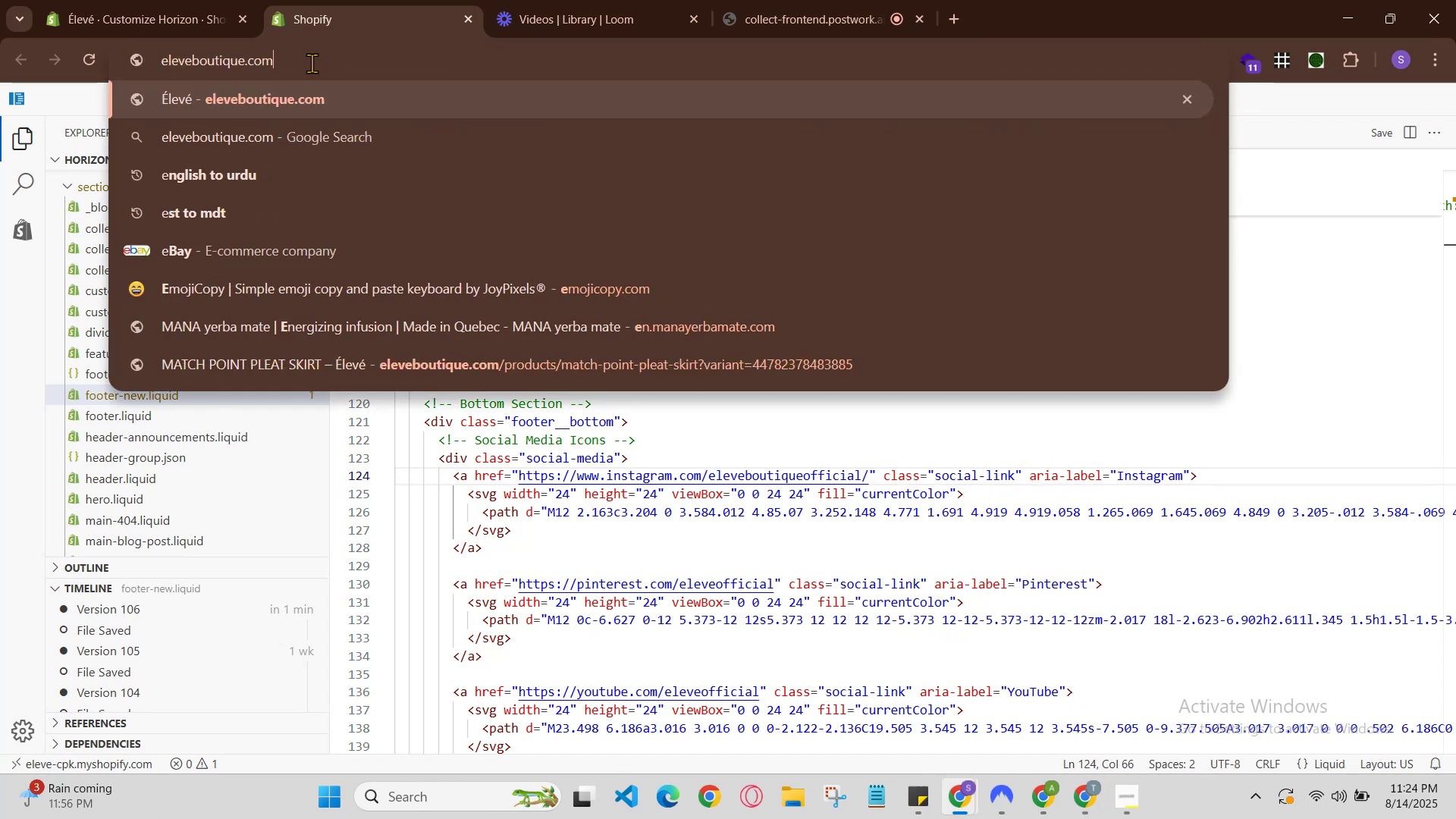 
double_click([312, 63])
 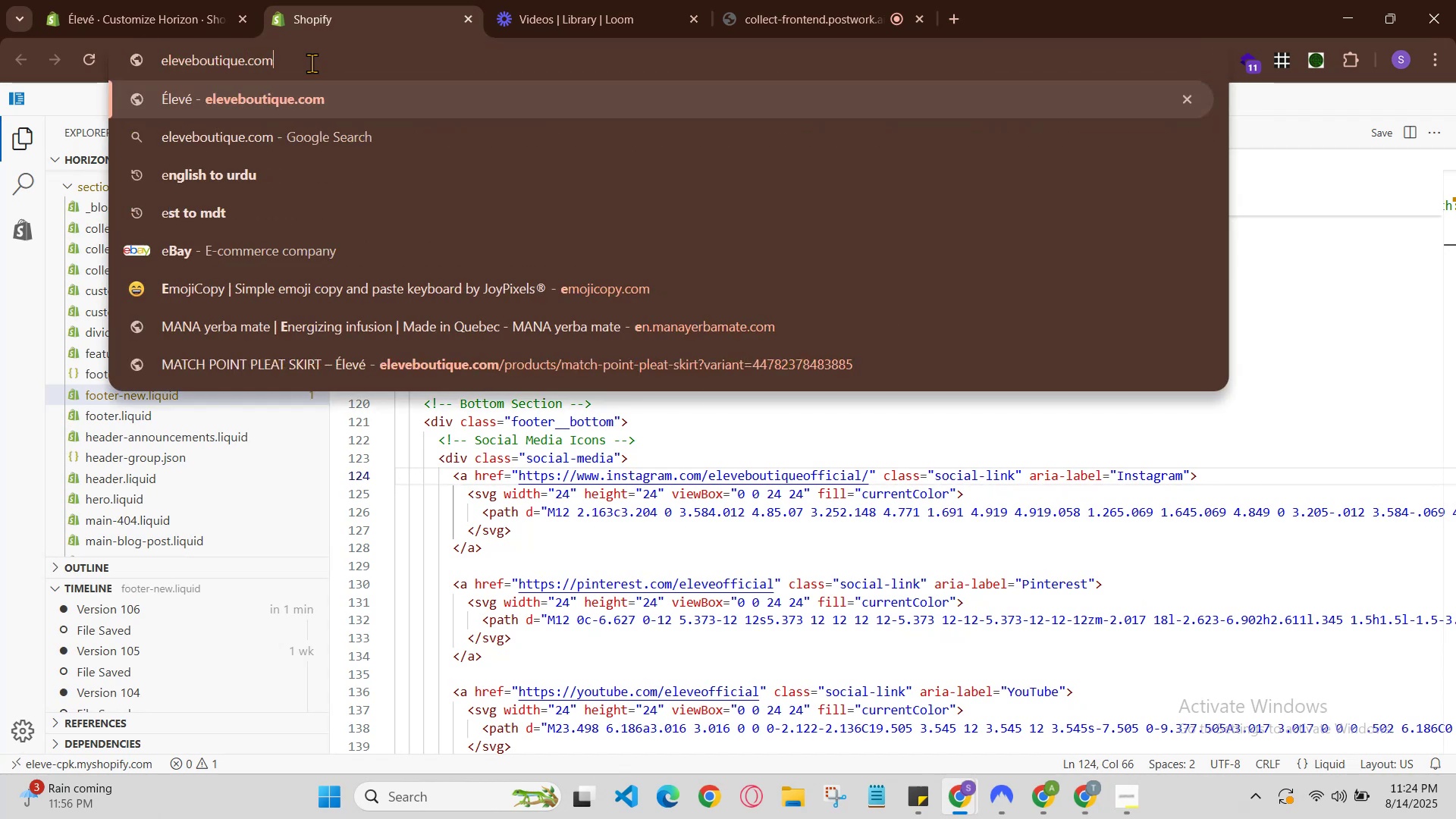 
double_click([312, 63])
 